 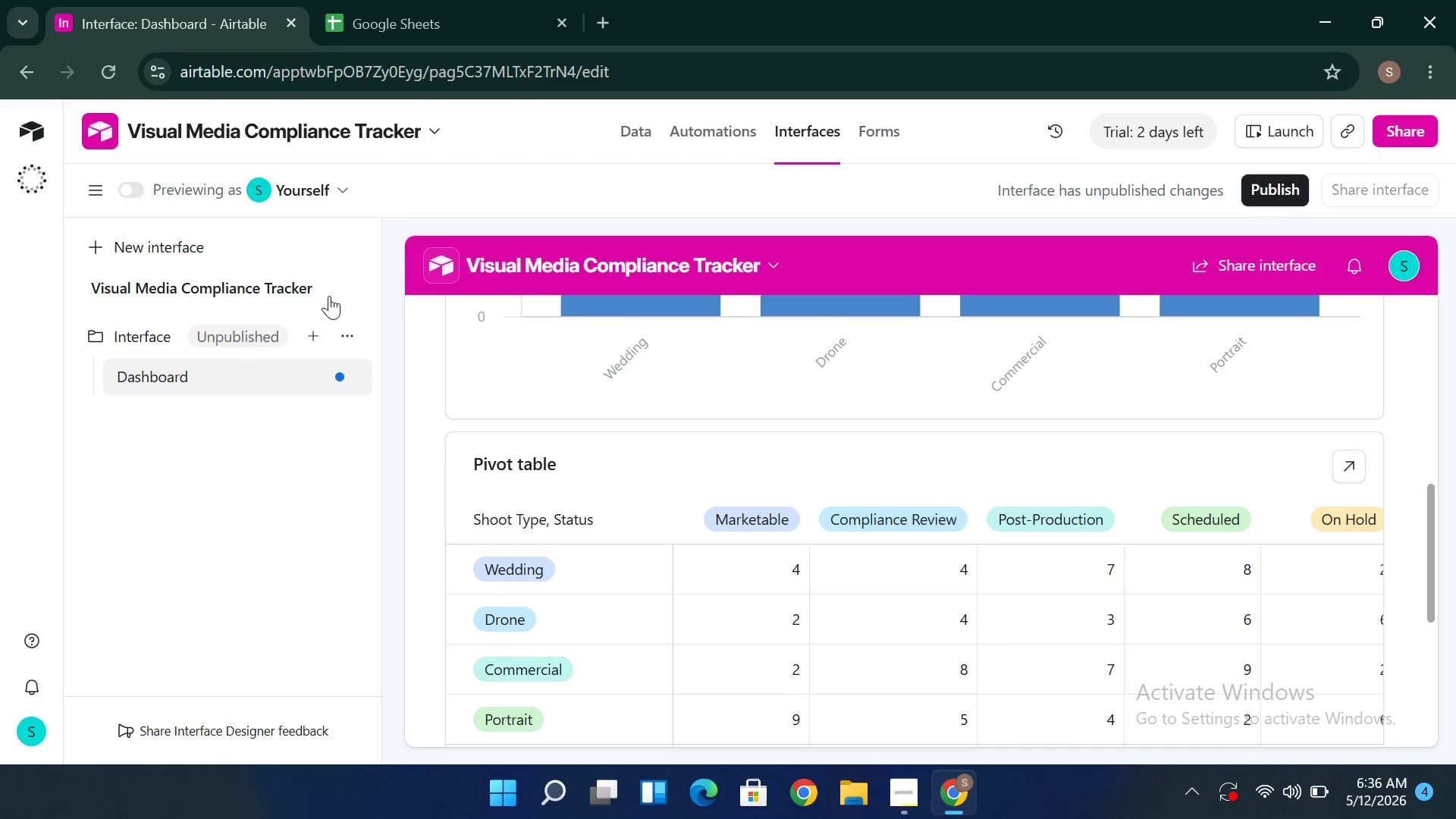 
left_click([156, 286])
 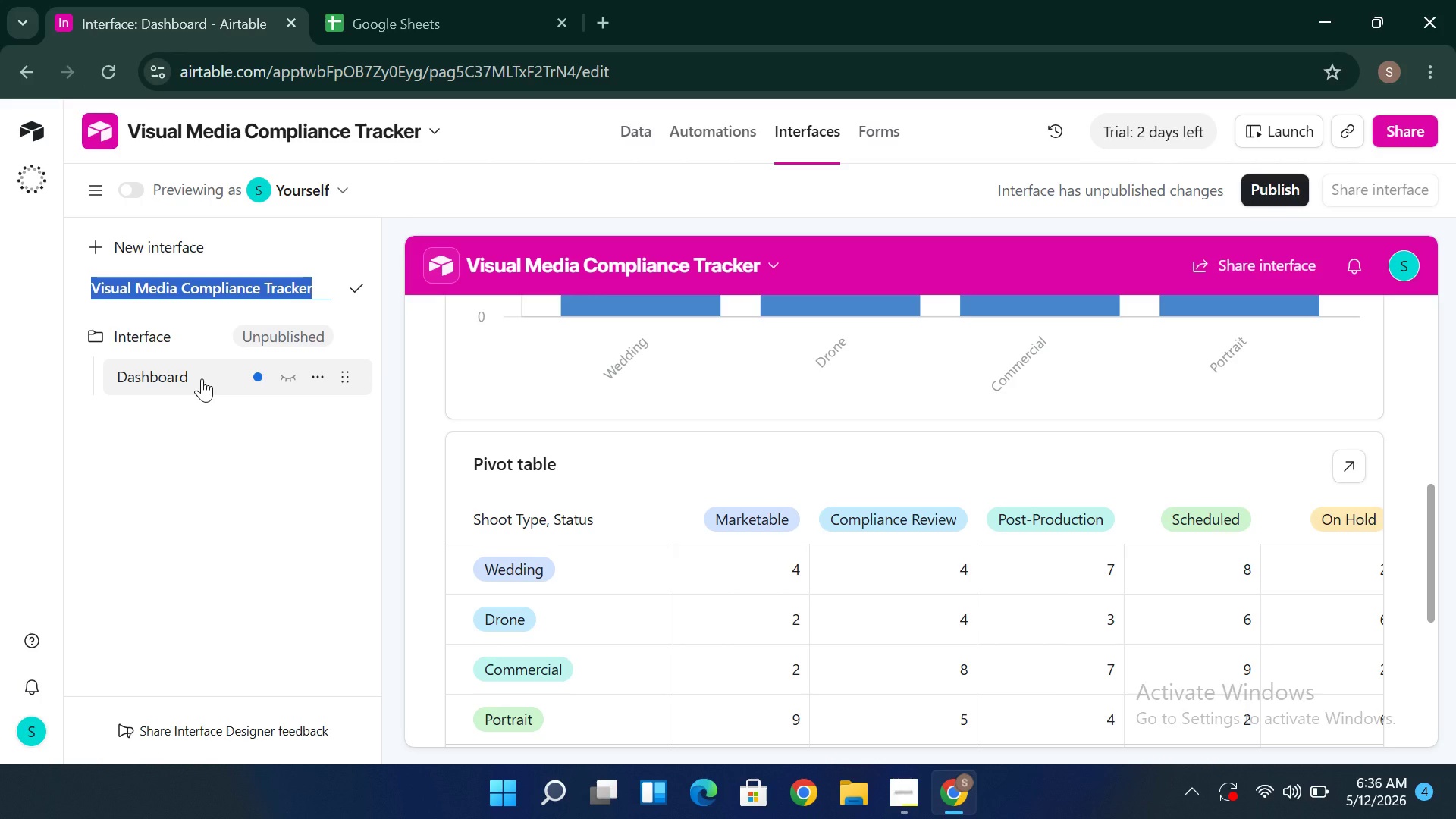 
wait(19.11)
 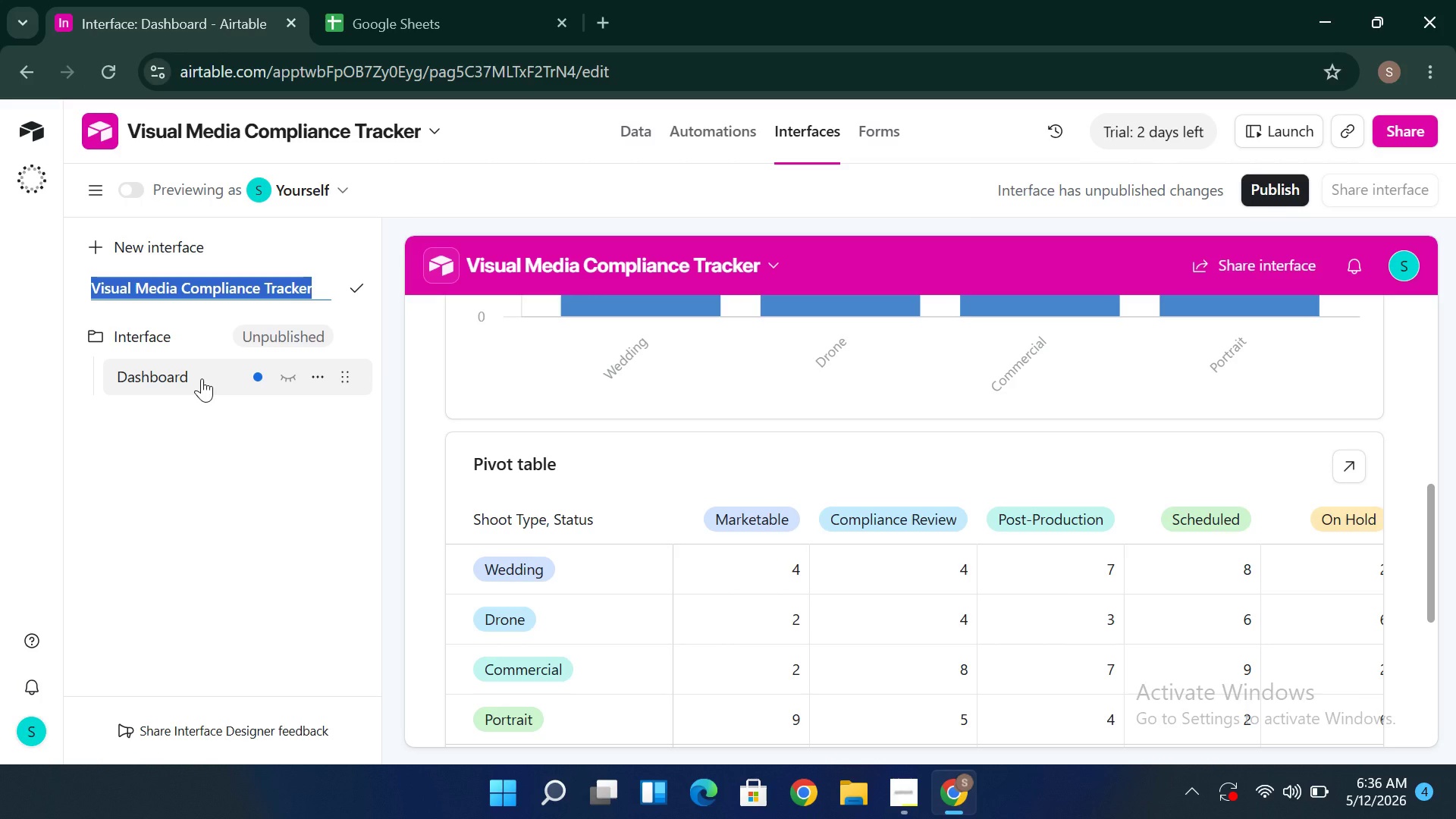 
left_click([158, 496])
 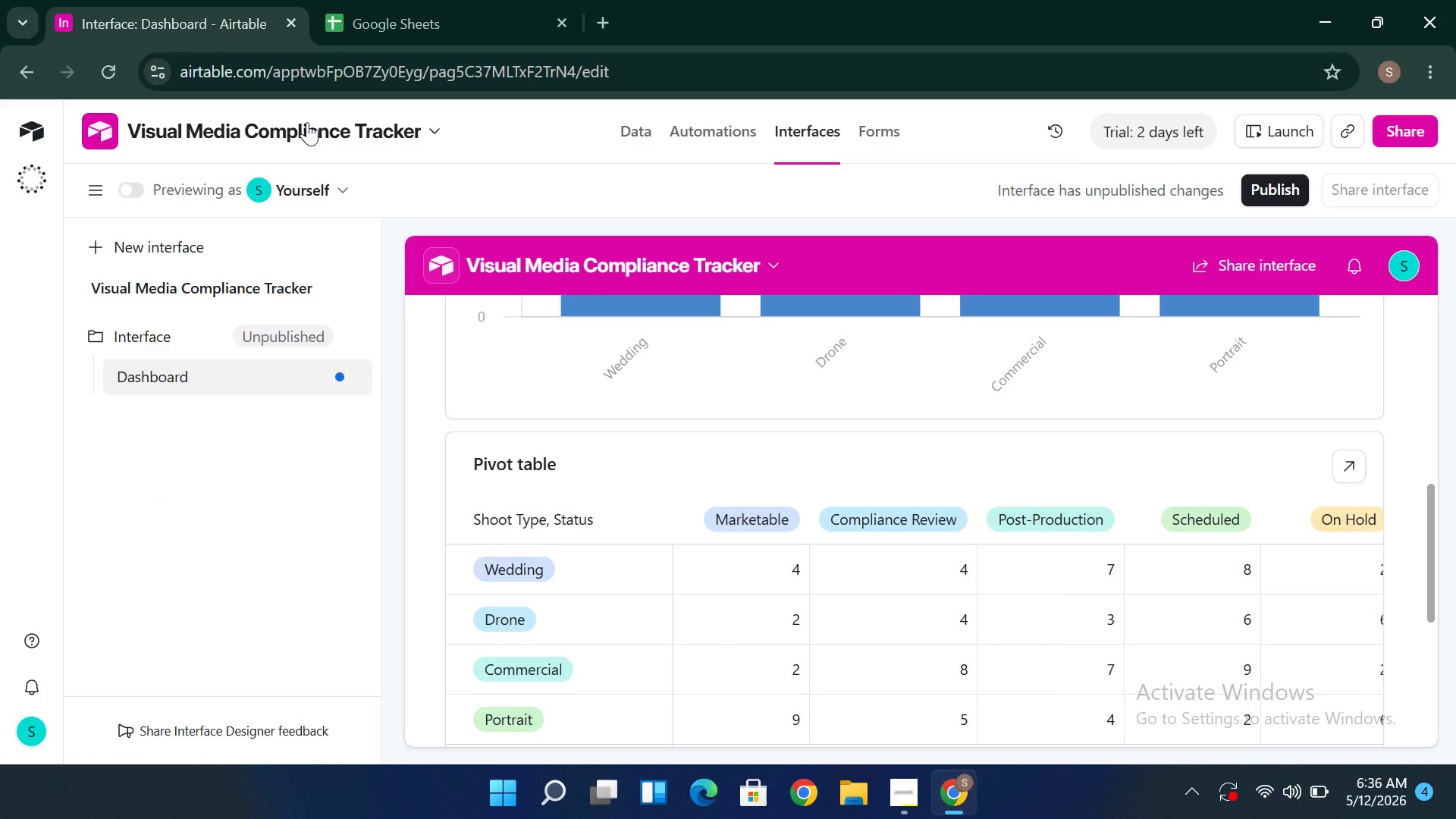 
wait(8.19)
 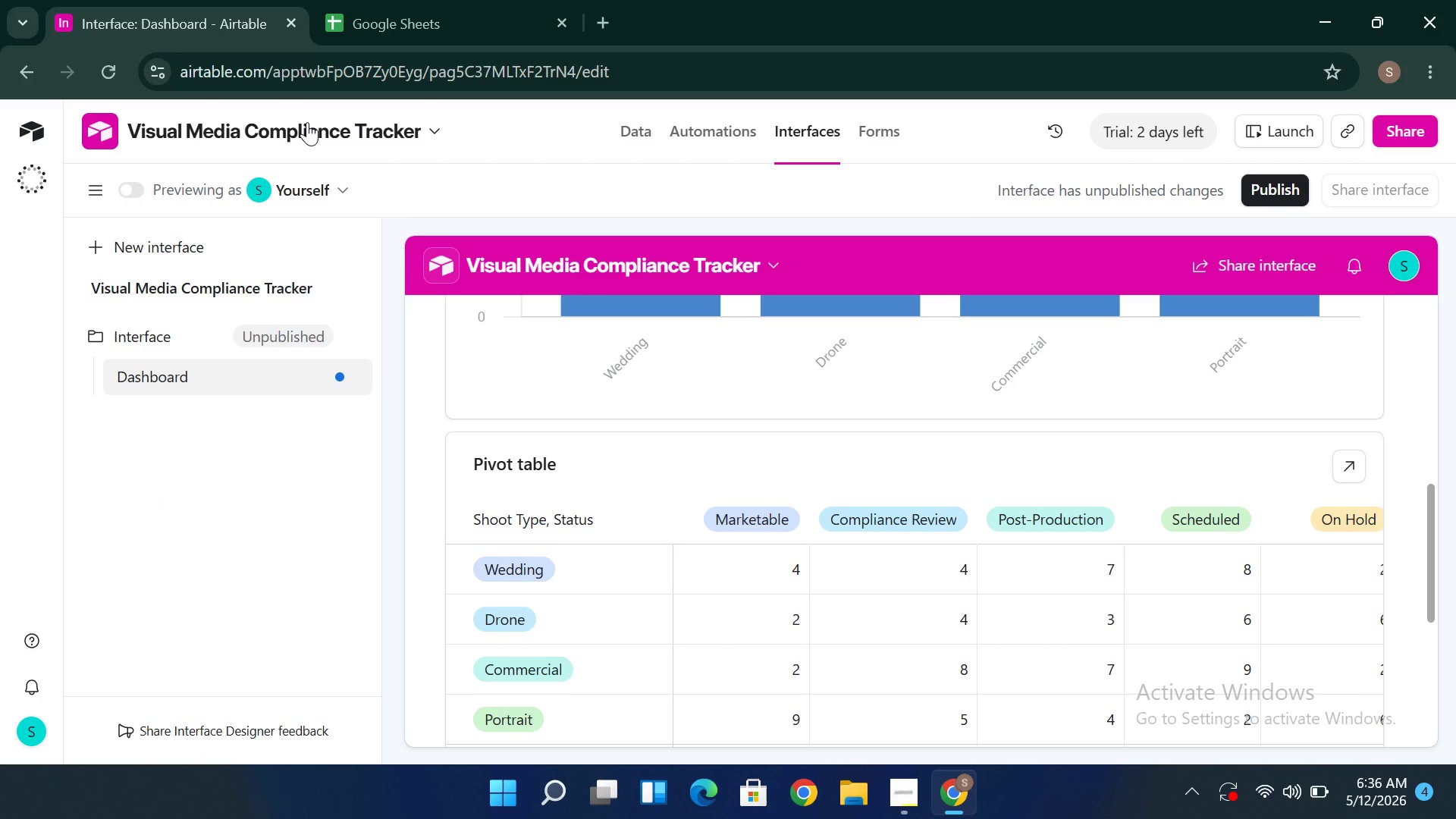 
double_click([167, 289])
 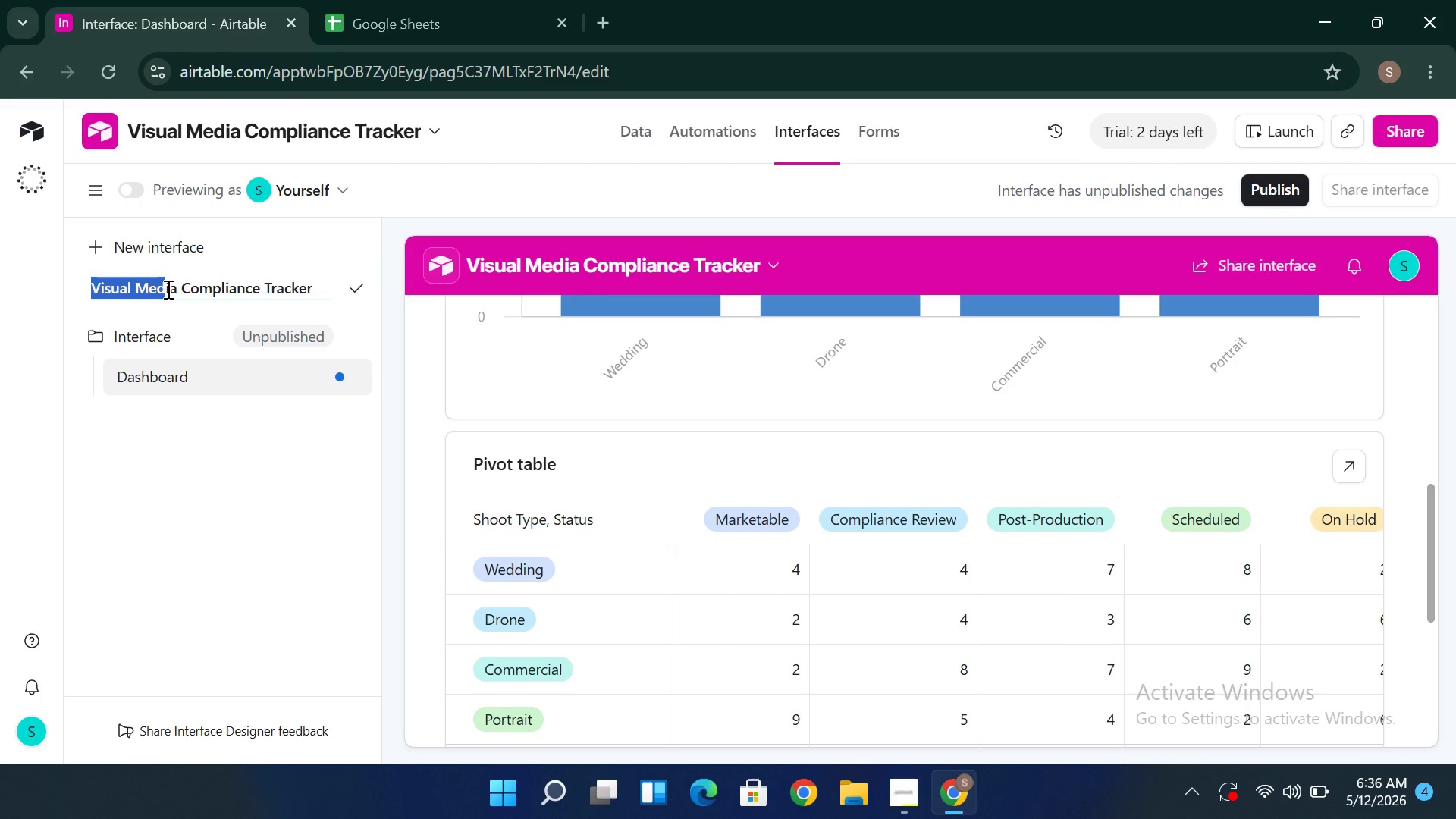 
left_click([167, 289])
 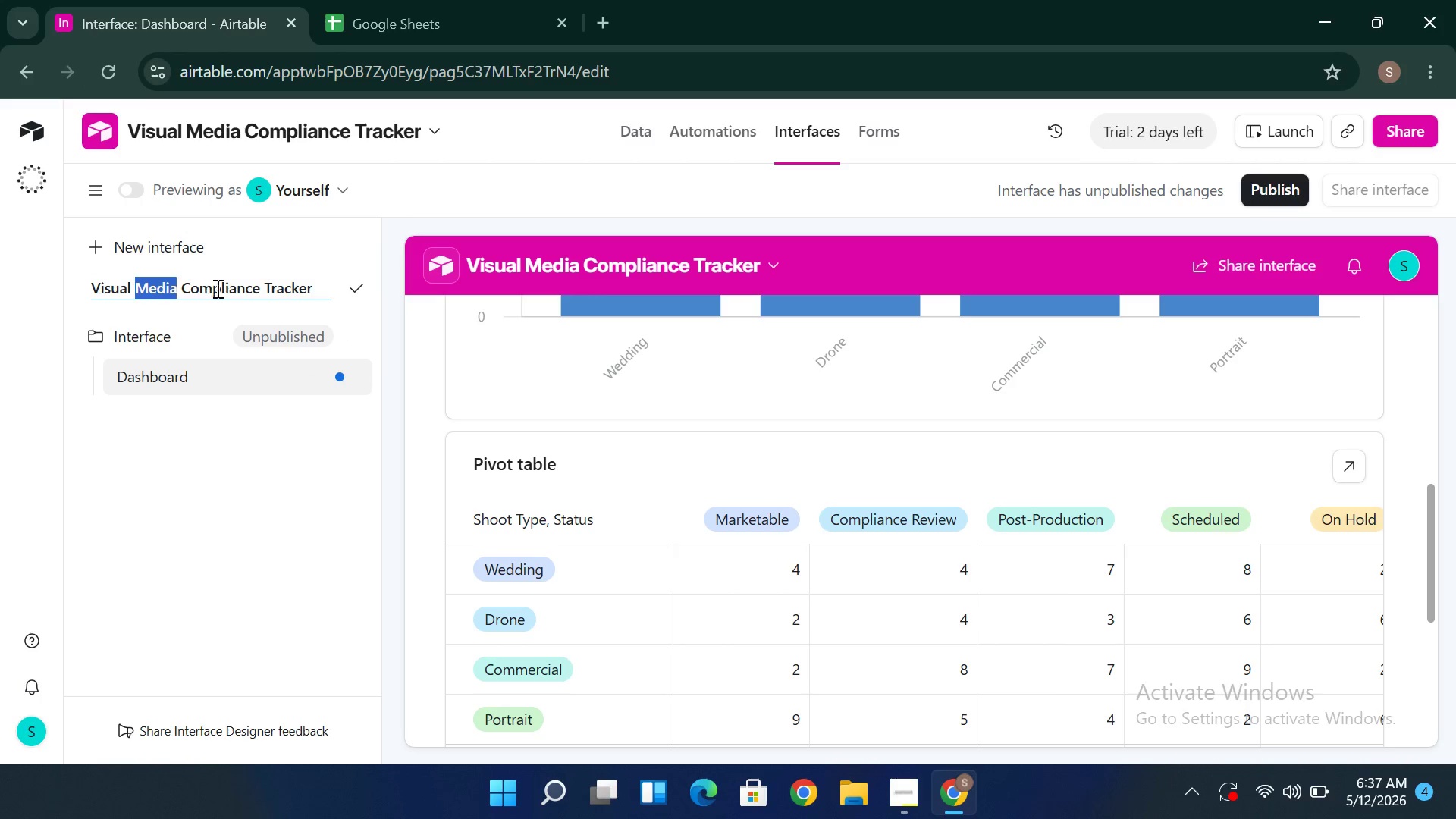 
double_click([216, 289])
 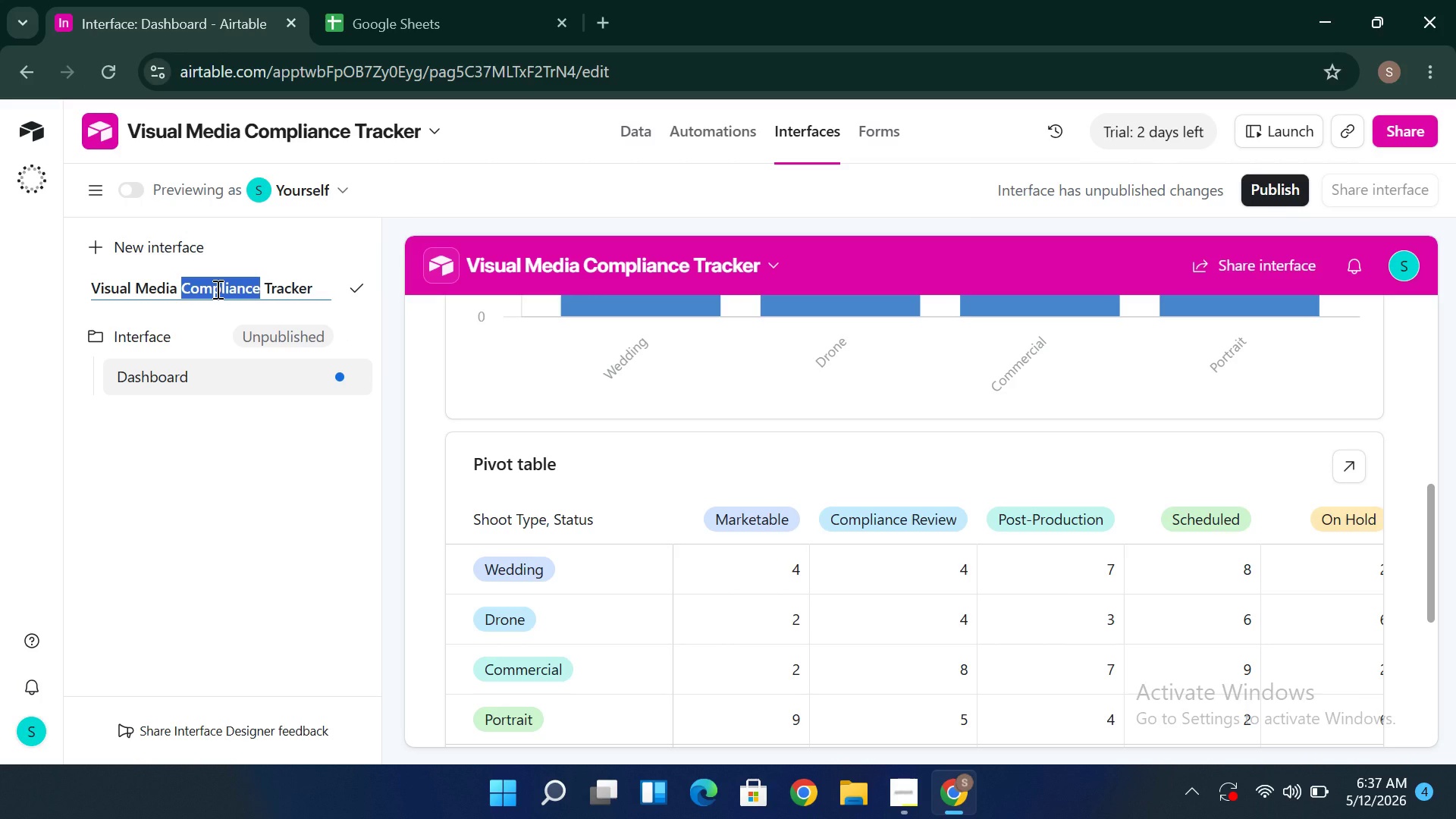 
left_click_drag(start_coordinate=[216, 289], to_coordinate=[315, 279])
 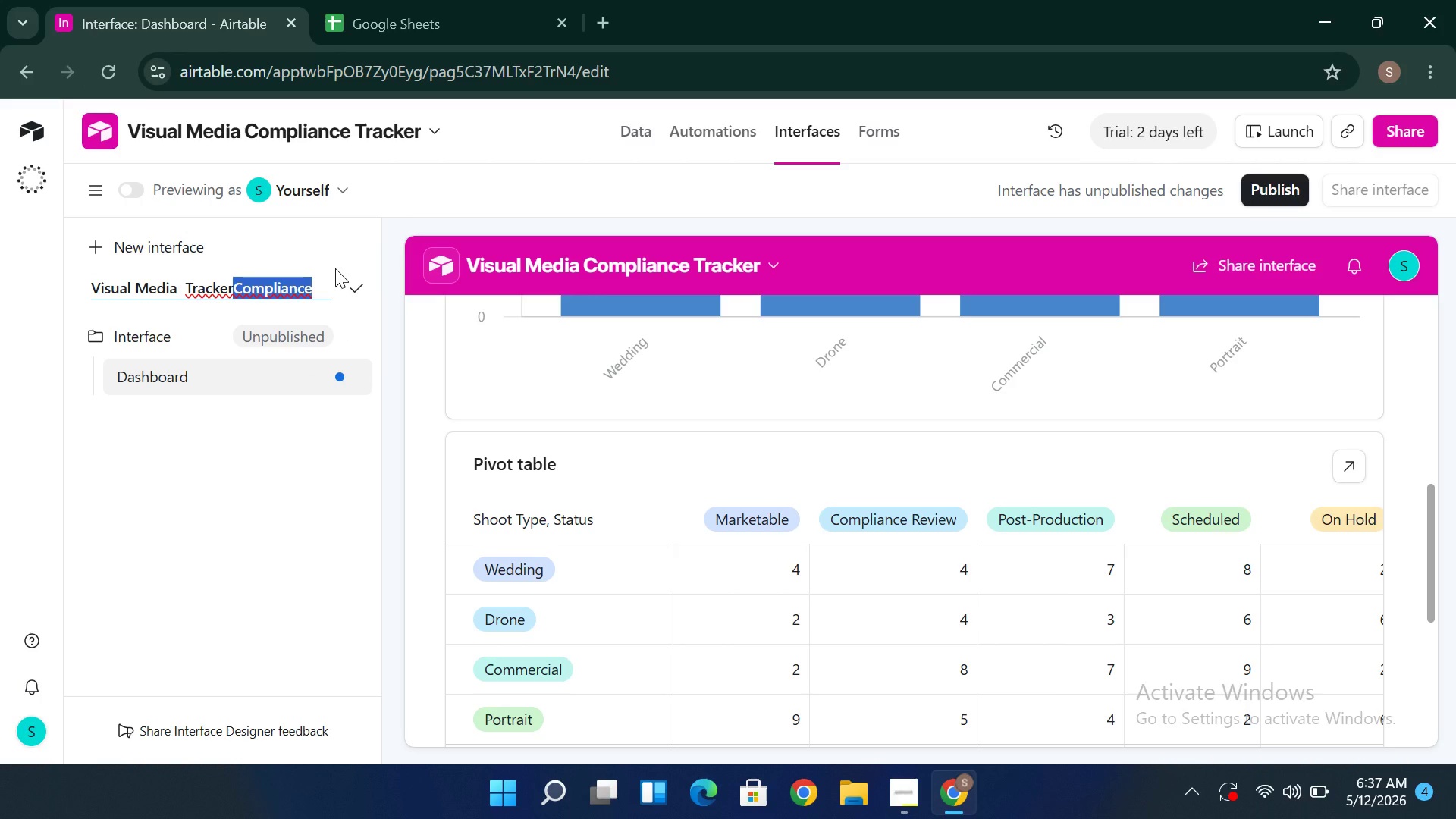 
left_click([335, 268])
 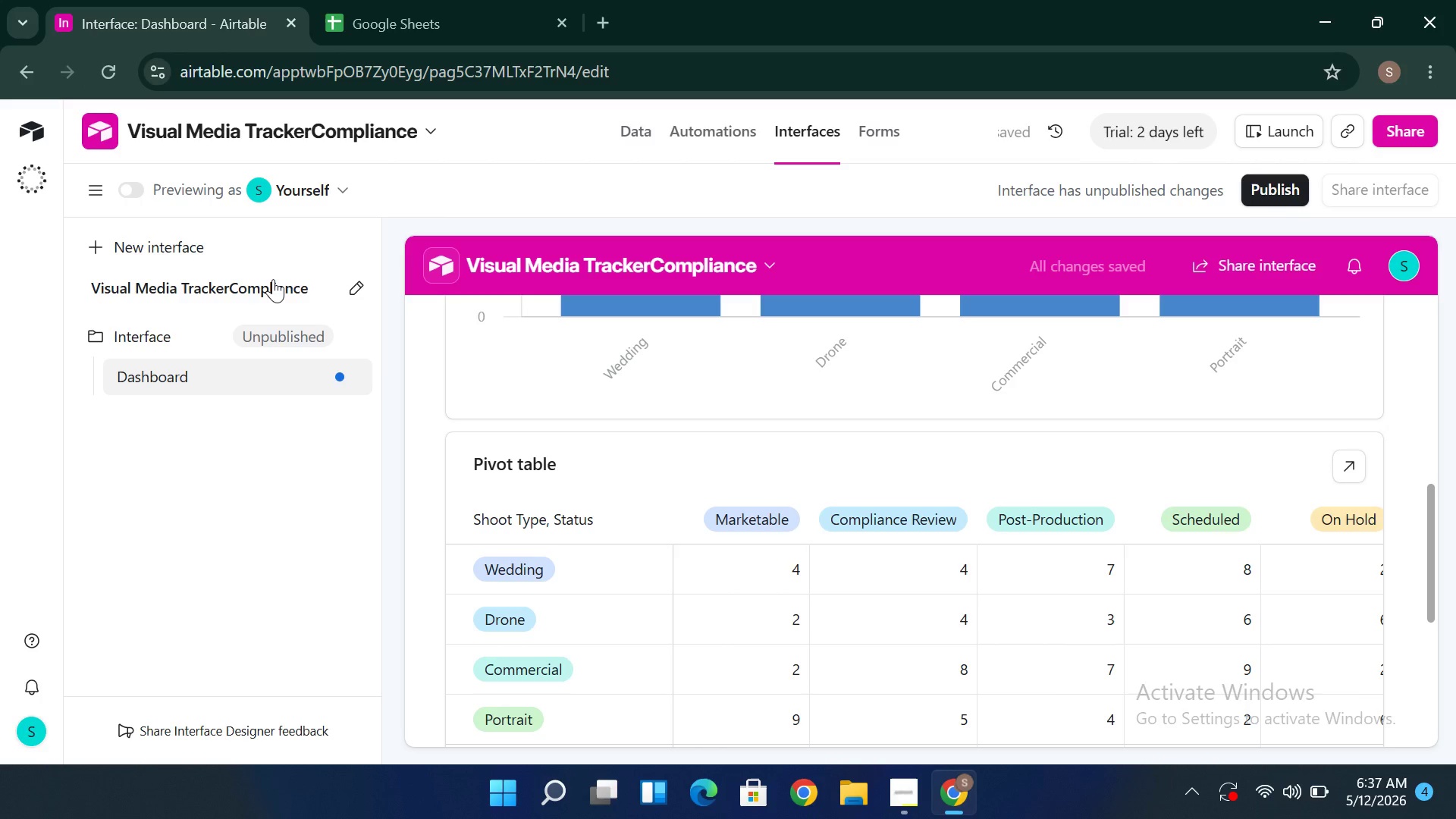 
double_click([273, 279])
 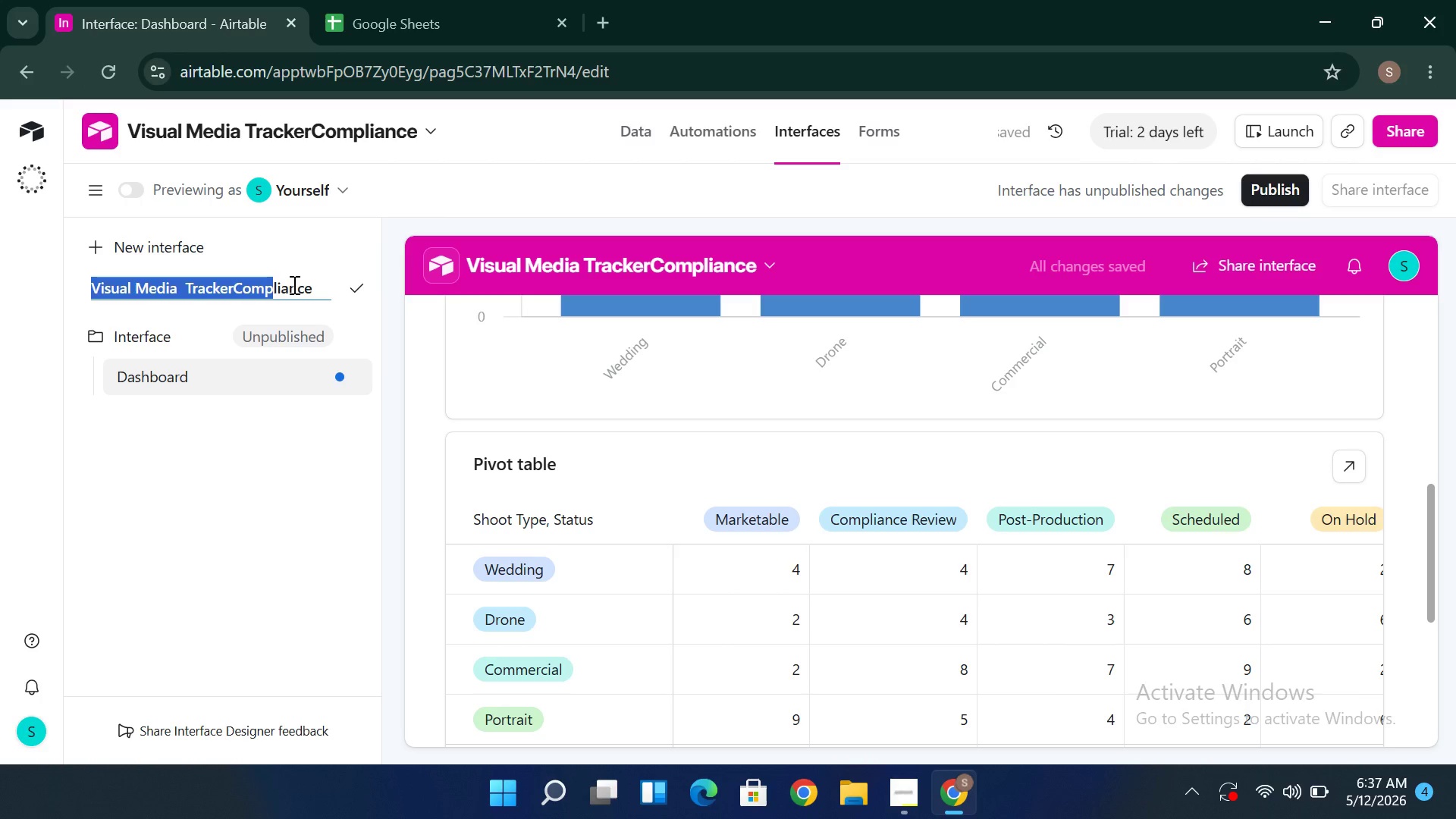 
double_click([293, 284])
 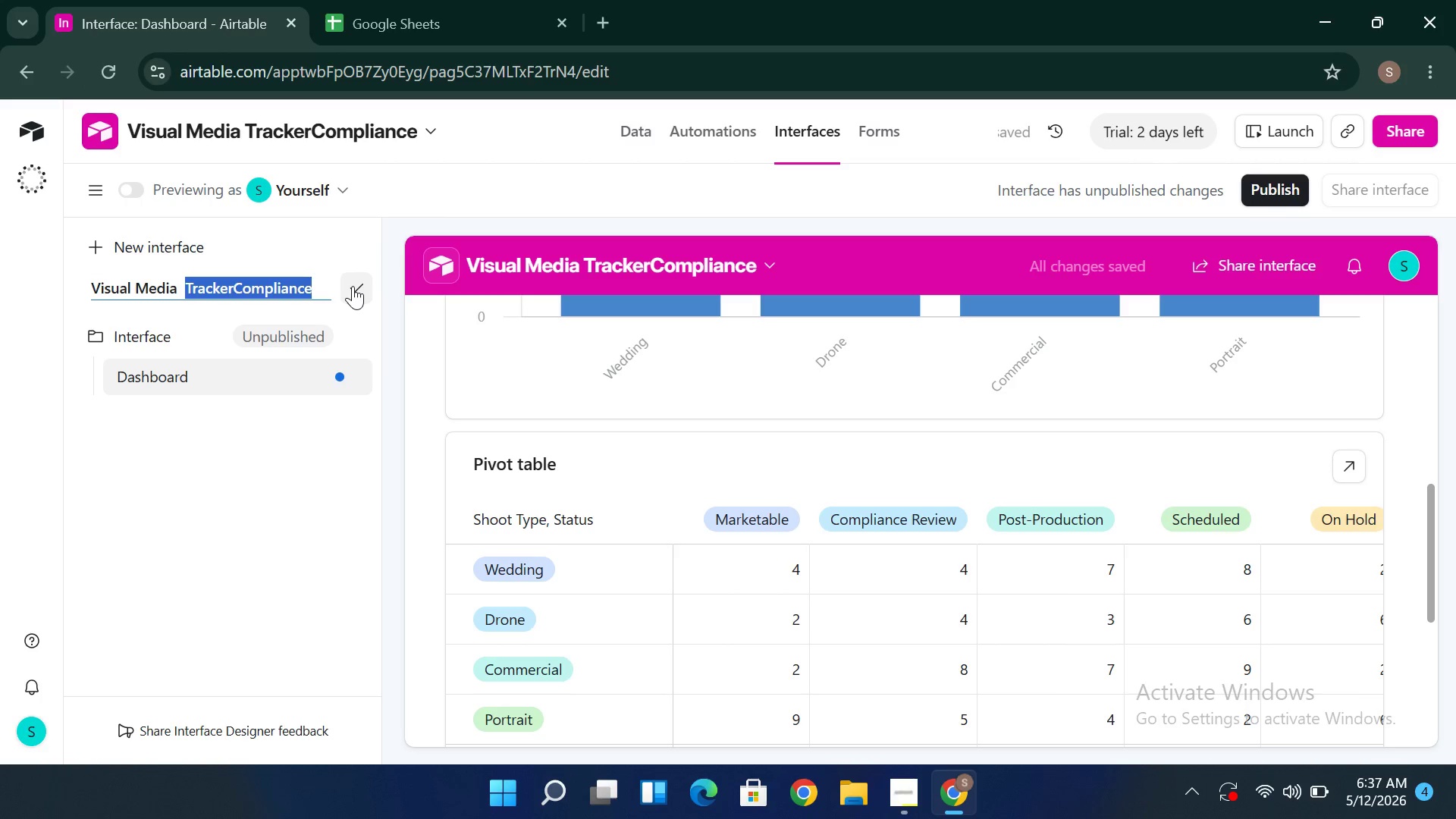 
left_click([353, 286])
 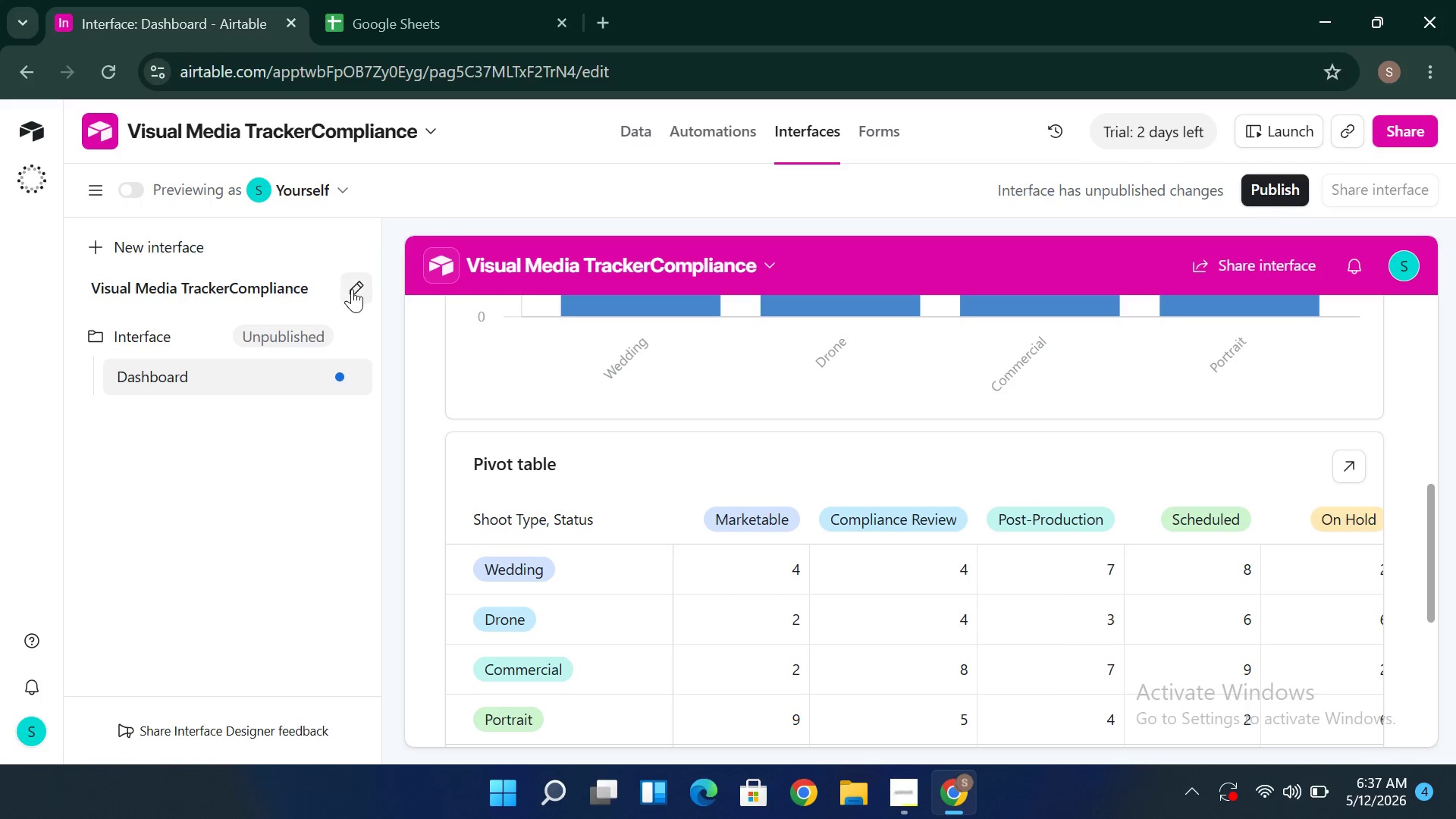 
left_click([352, 290])
 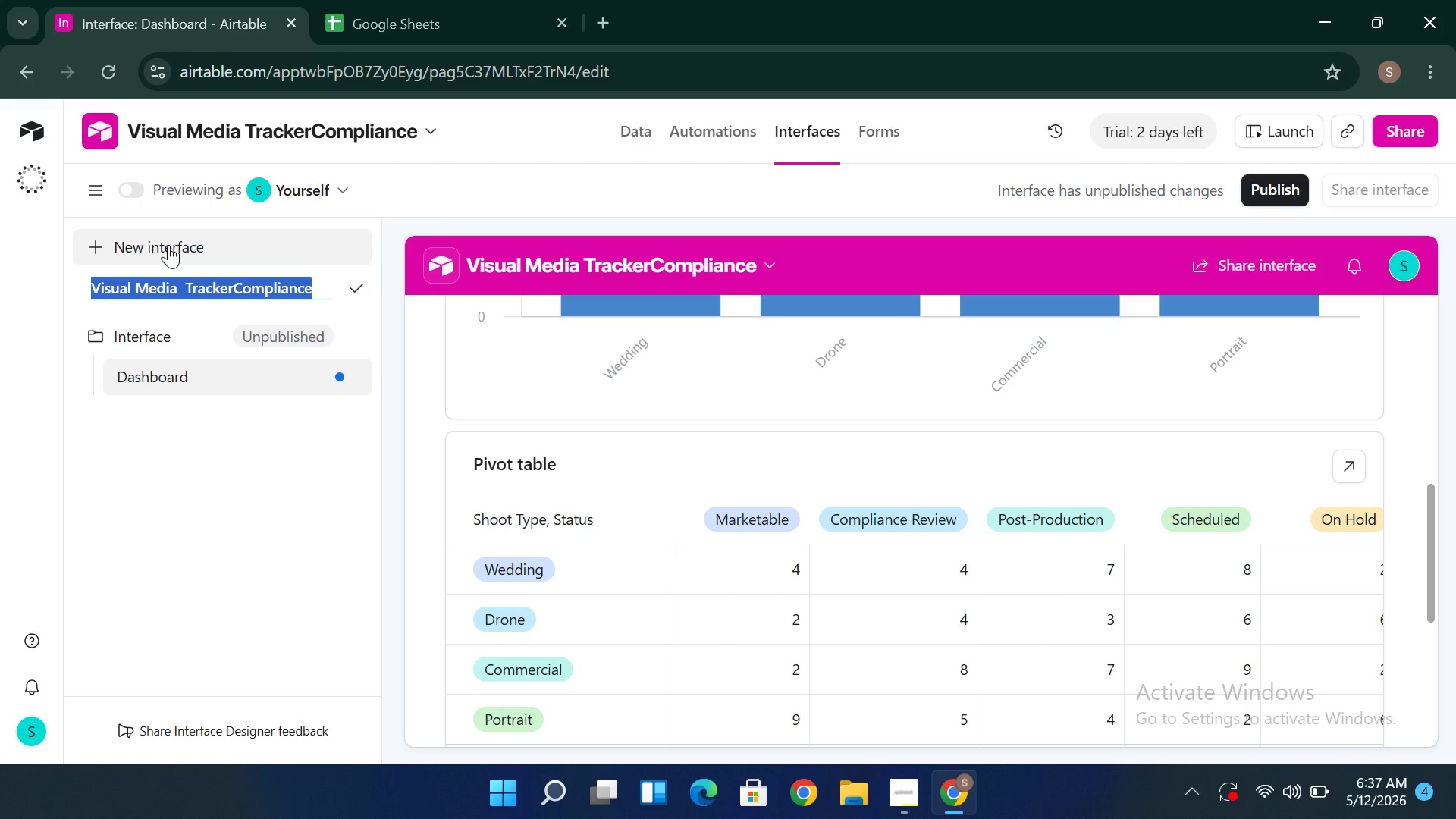 
wait(5.47)
 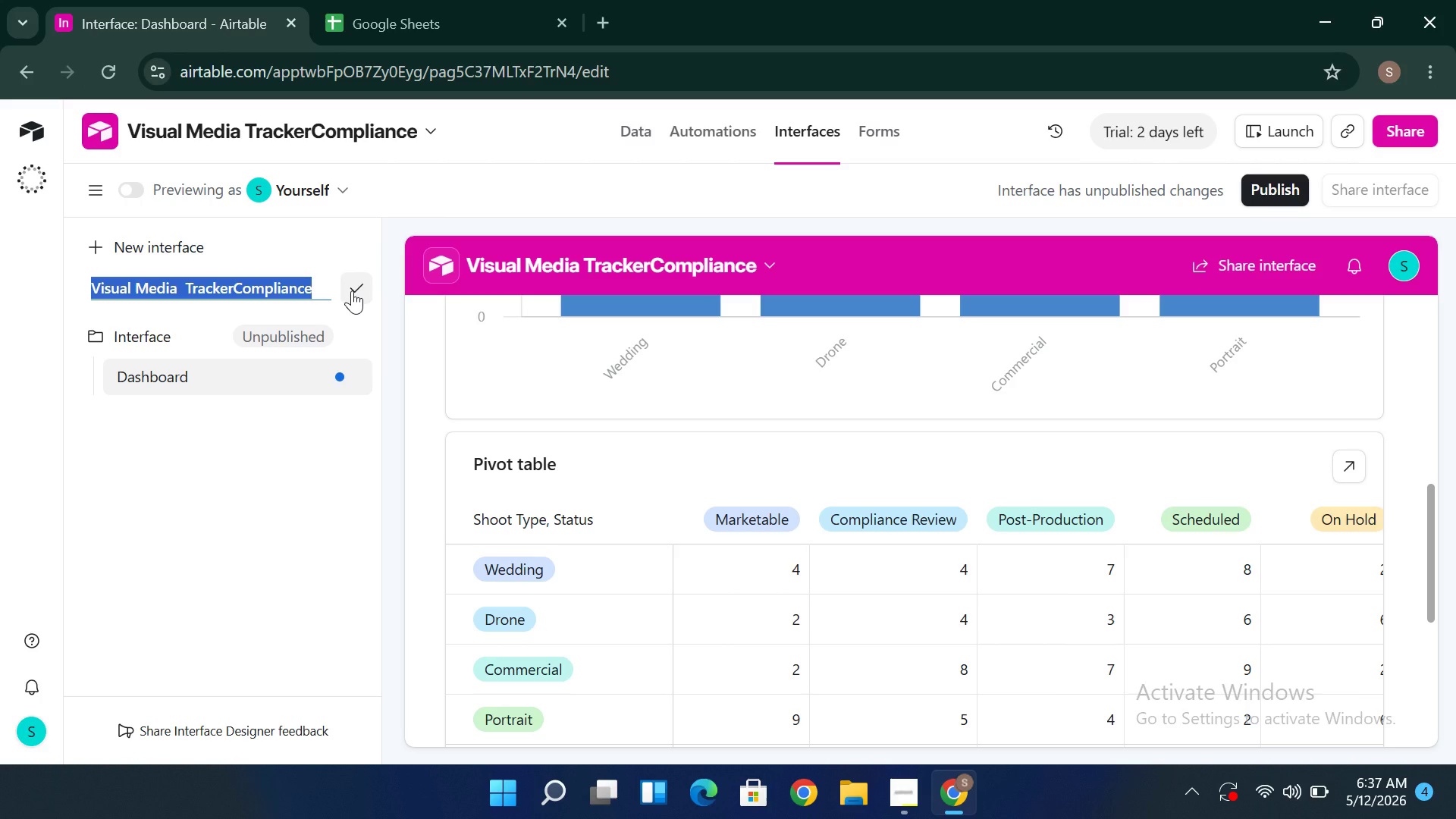 
type(Marketing Compliance Dash)
 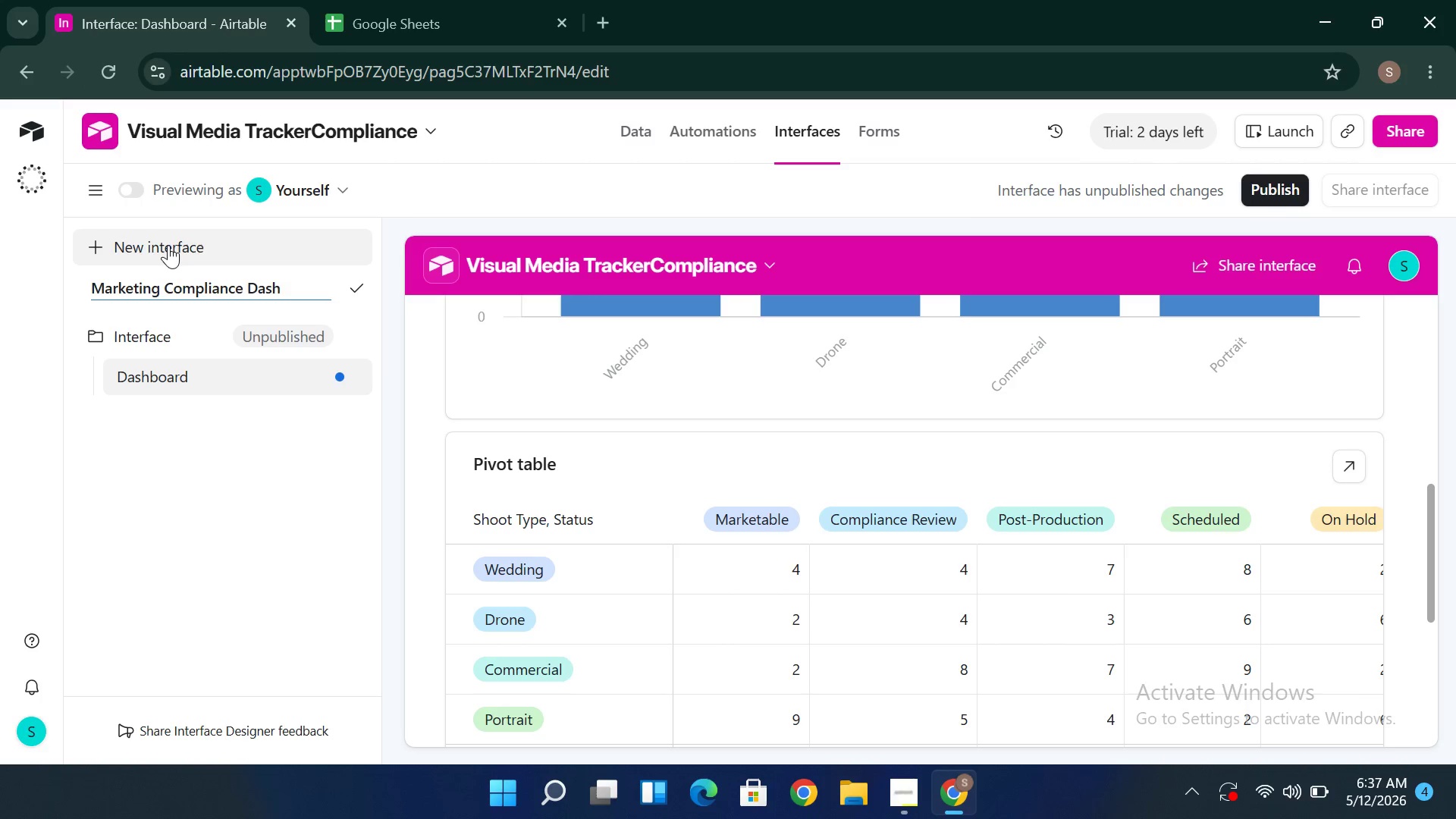 
wait(6.7)
 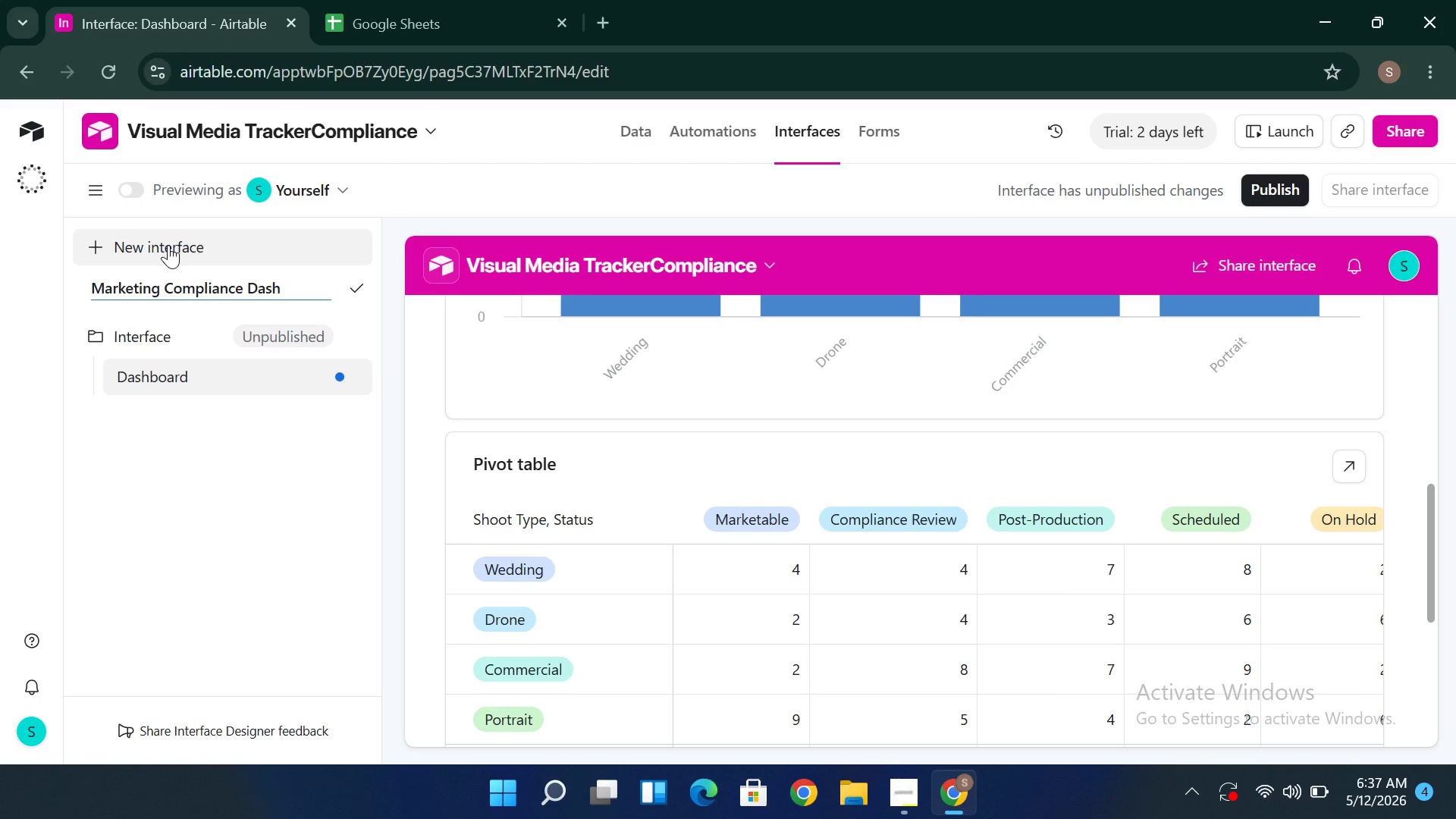 
type(board)
 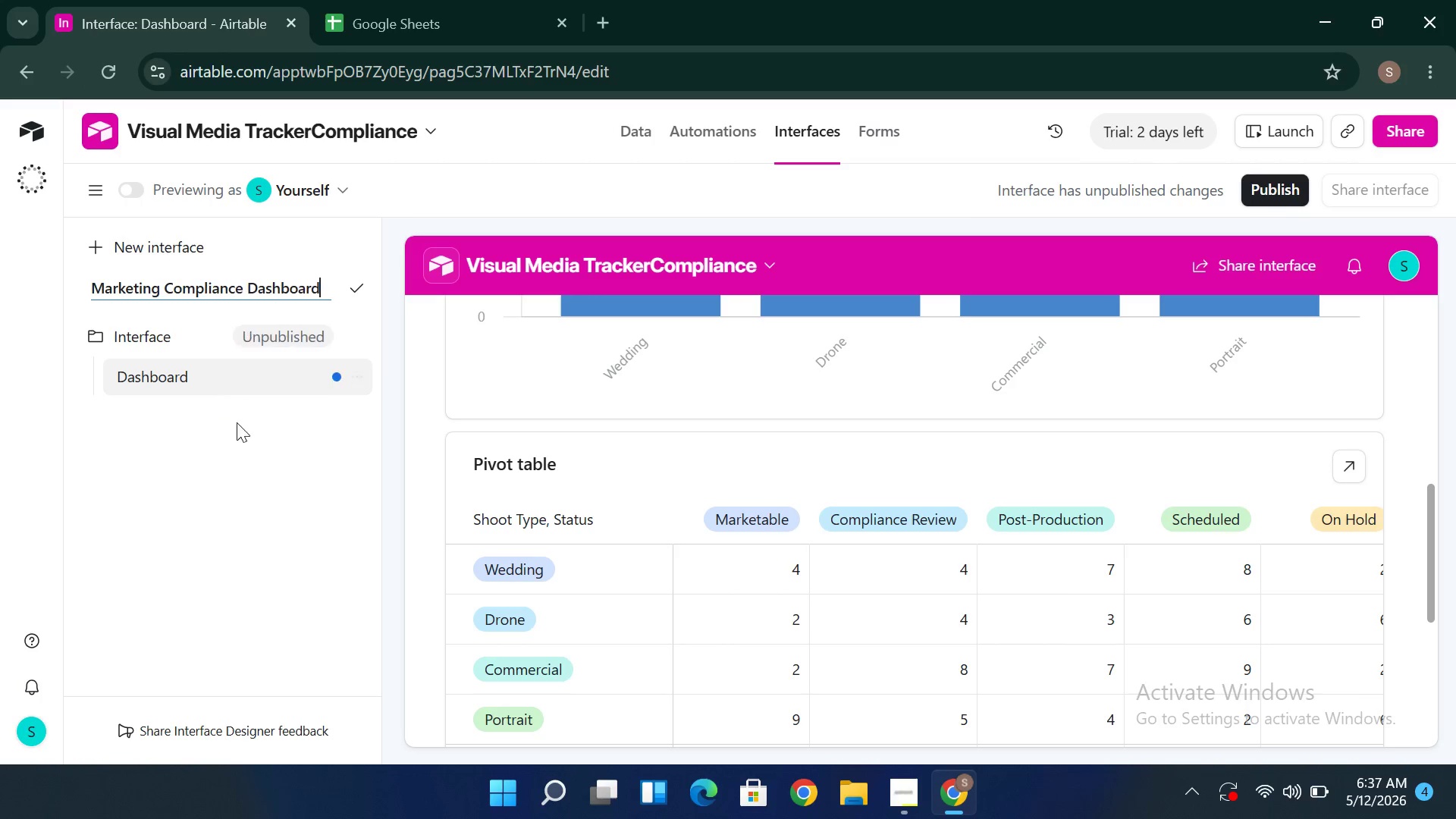 
wait(5.62)
 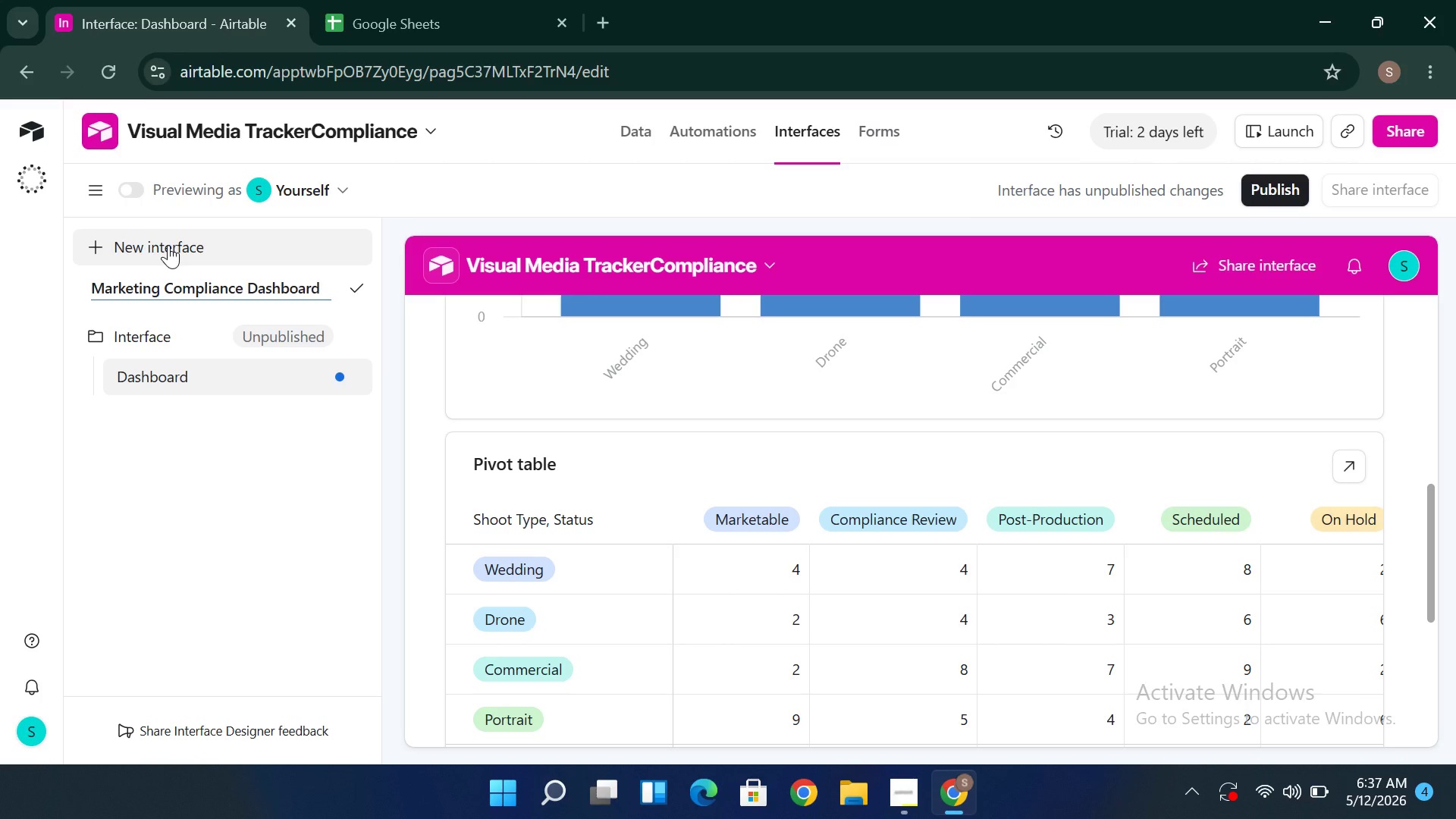 
left_click([359, 283])
 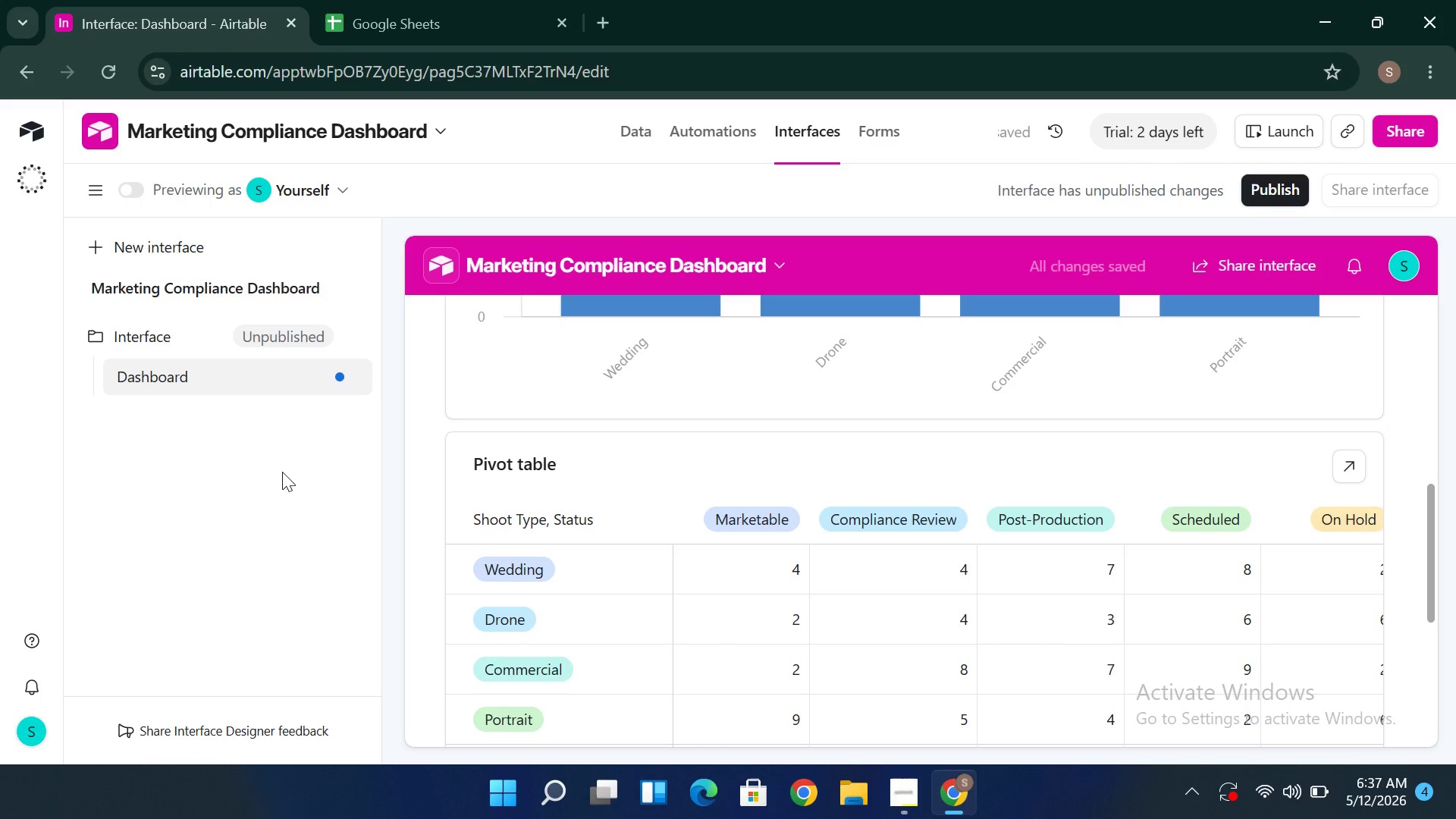 
left_click([282, 472])
 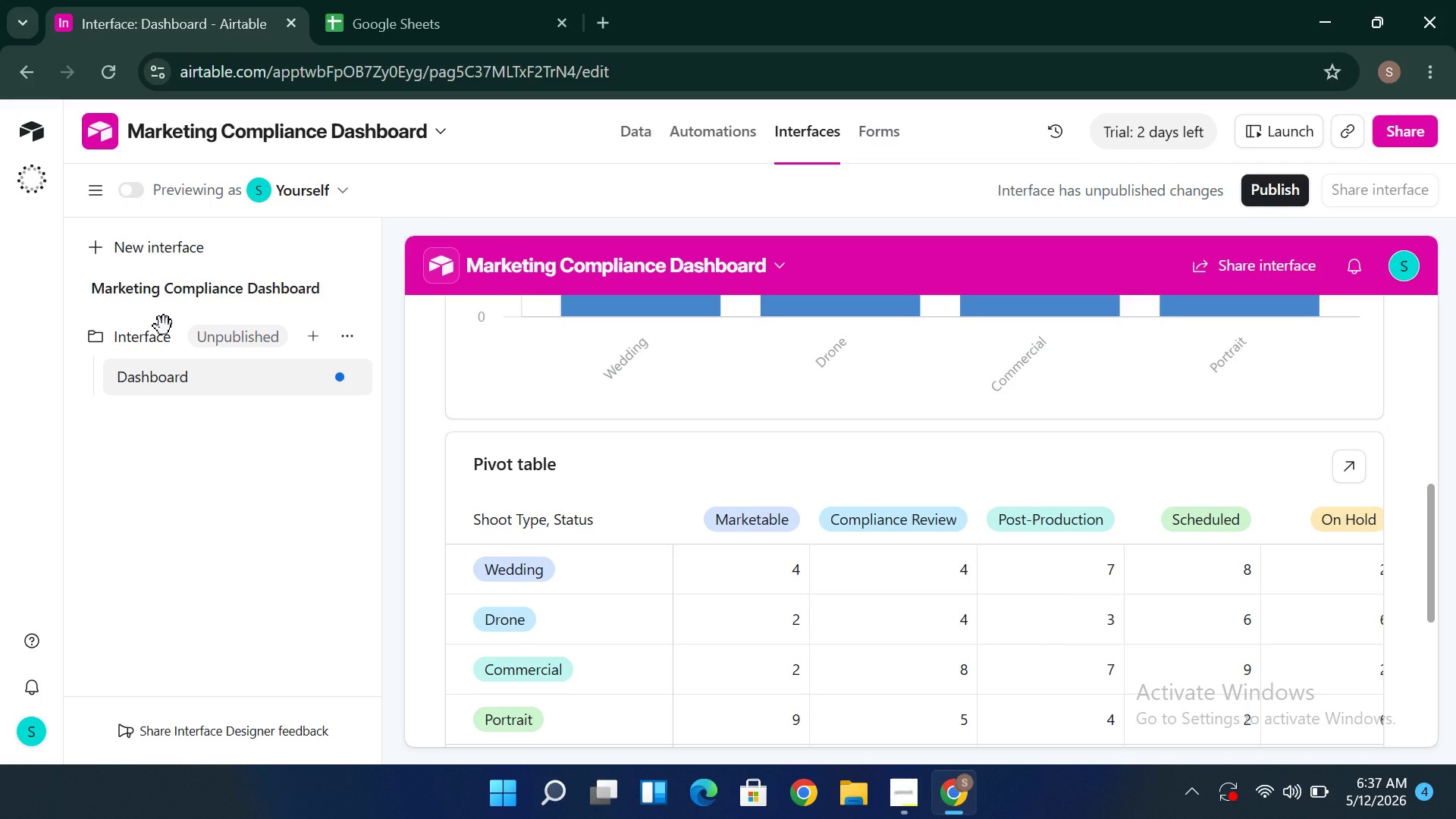 
wait(12.38)
 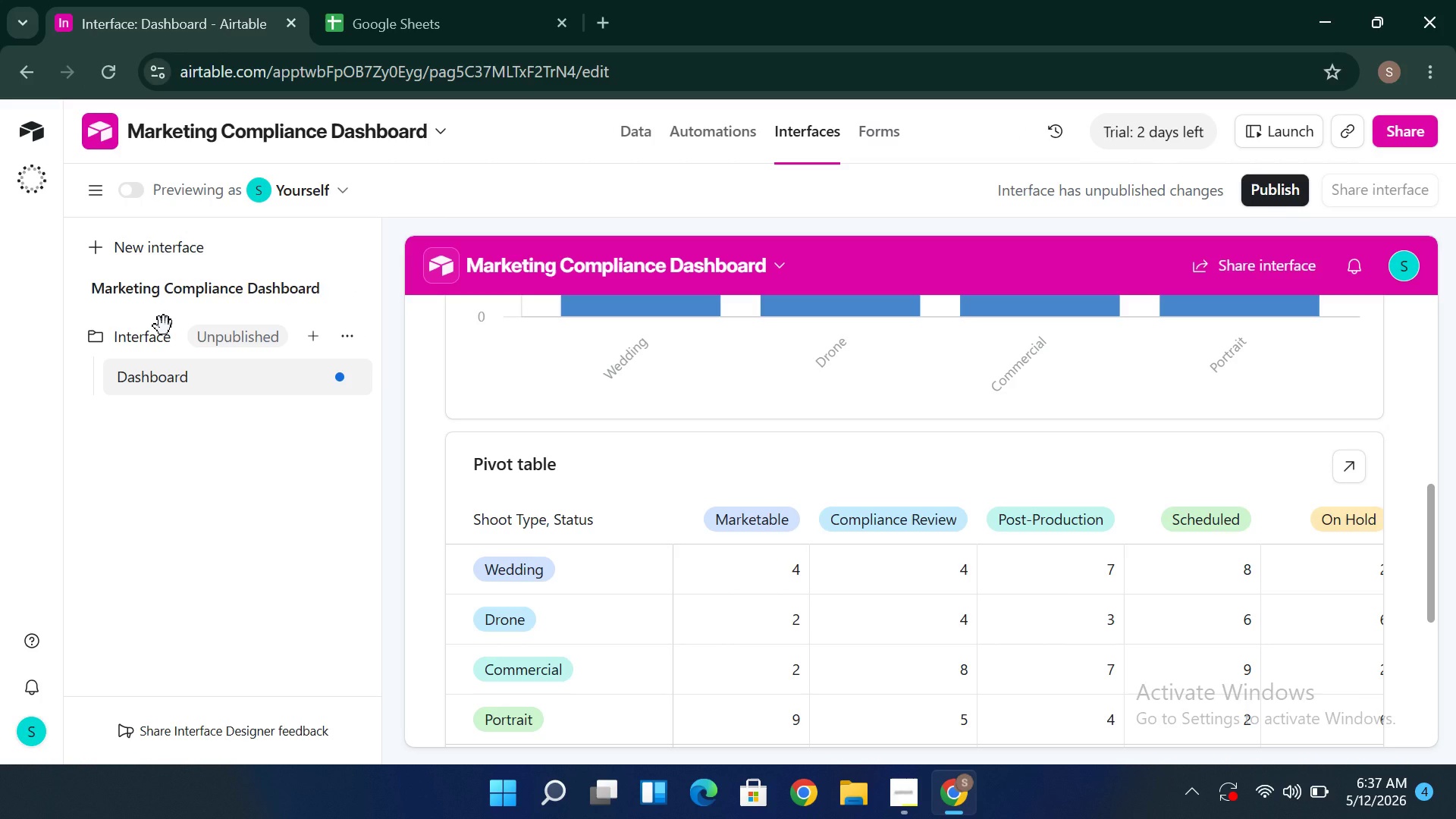 
double_click([191, 376])
 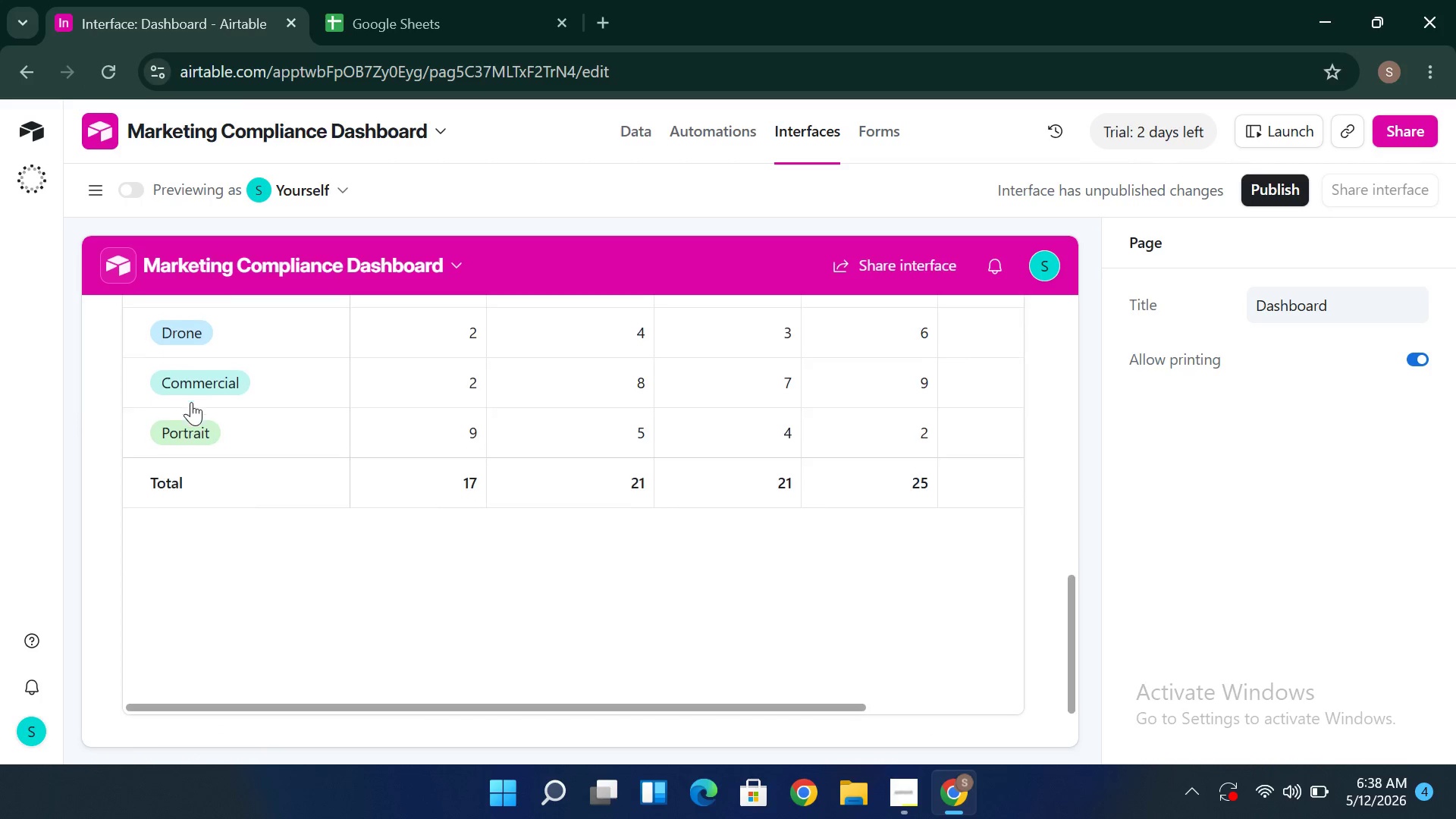 
wait(30.5)
 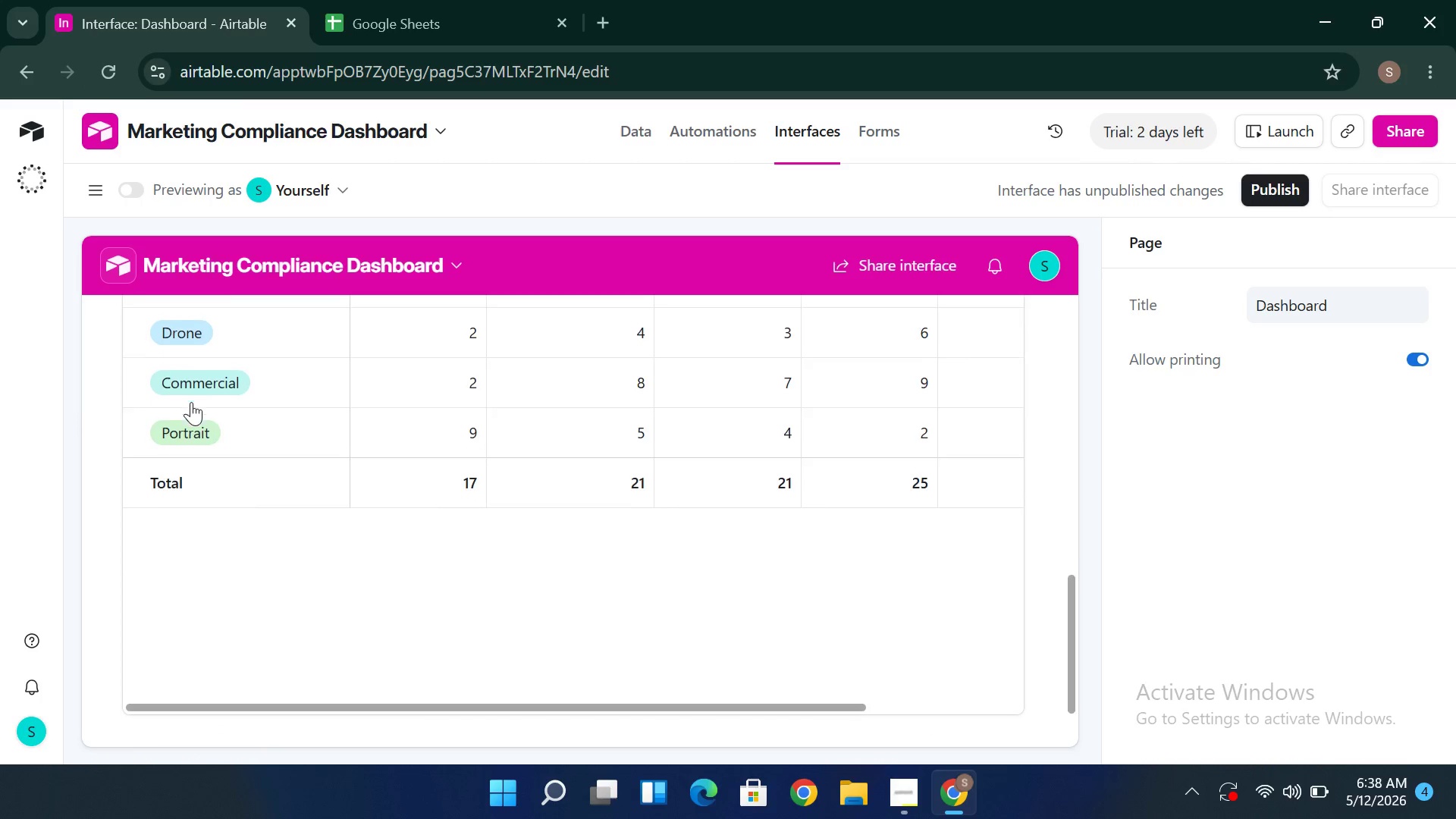 
left_click([576, 502])
 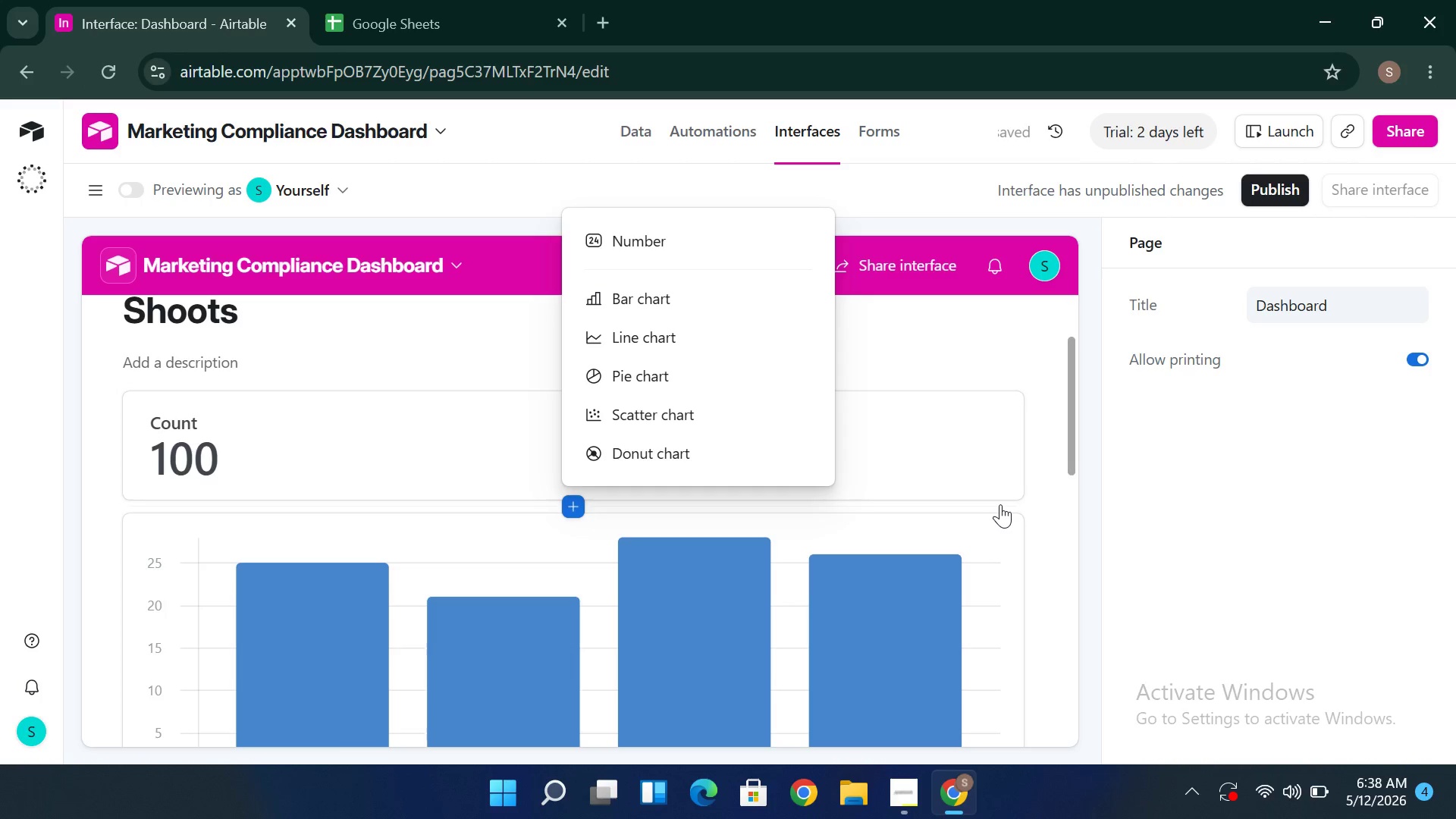 
wait(7.12)
 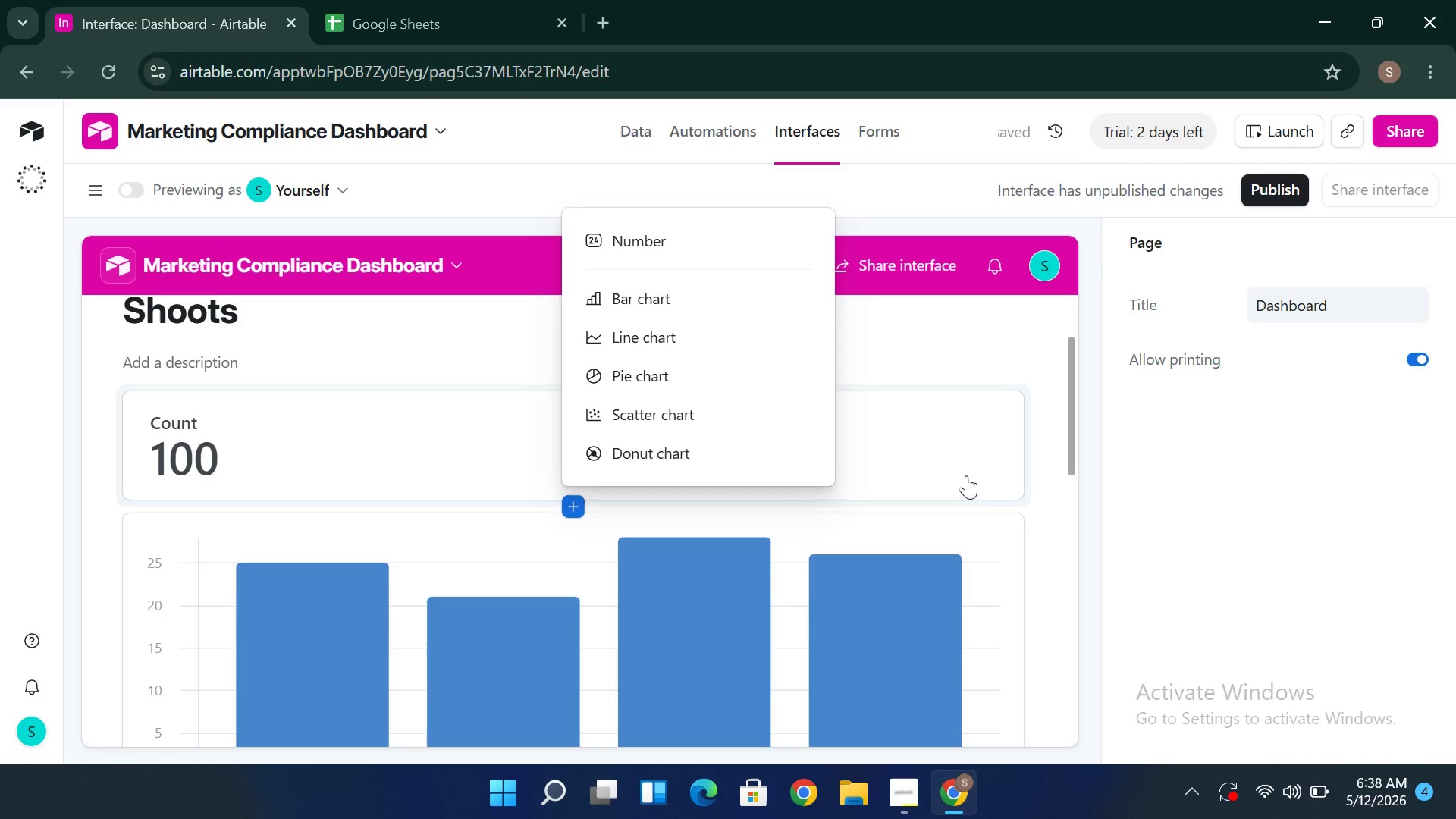 
left_click([993, 541])
 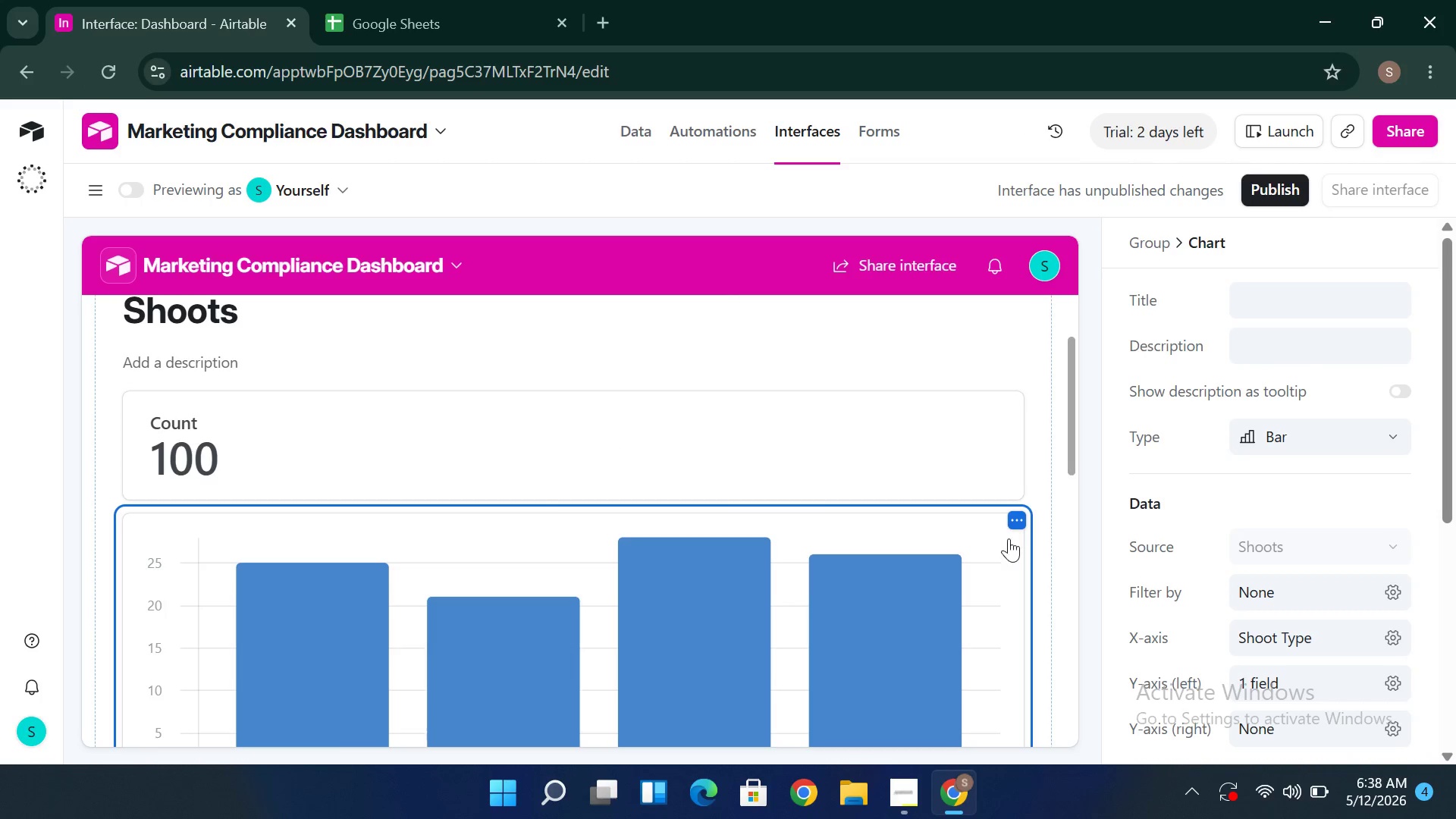 
mouse_move([1033, 515])
 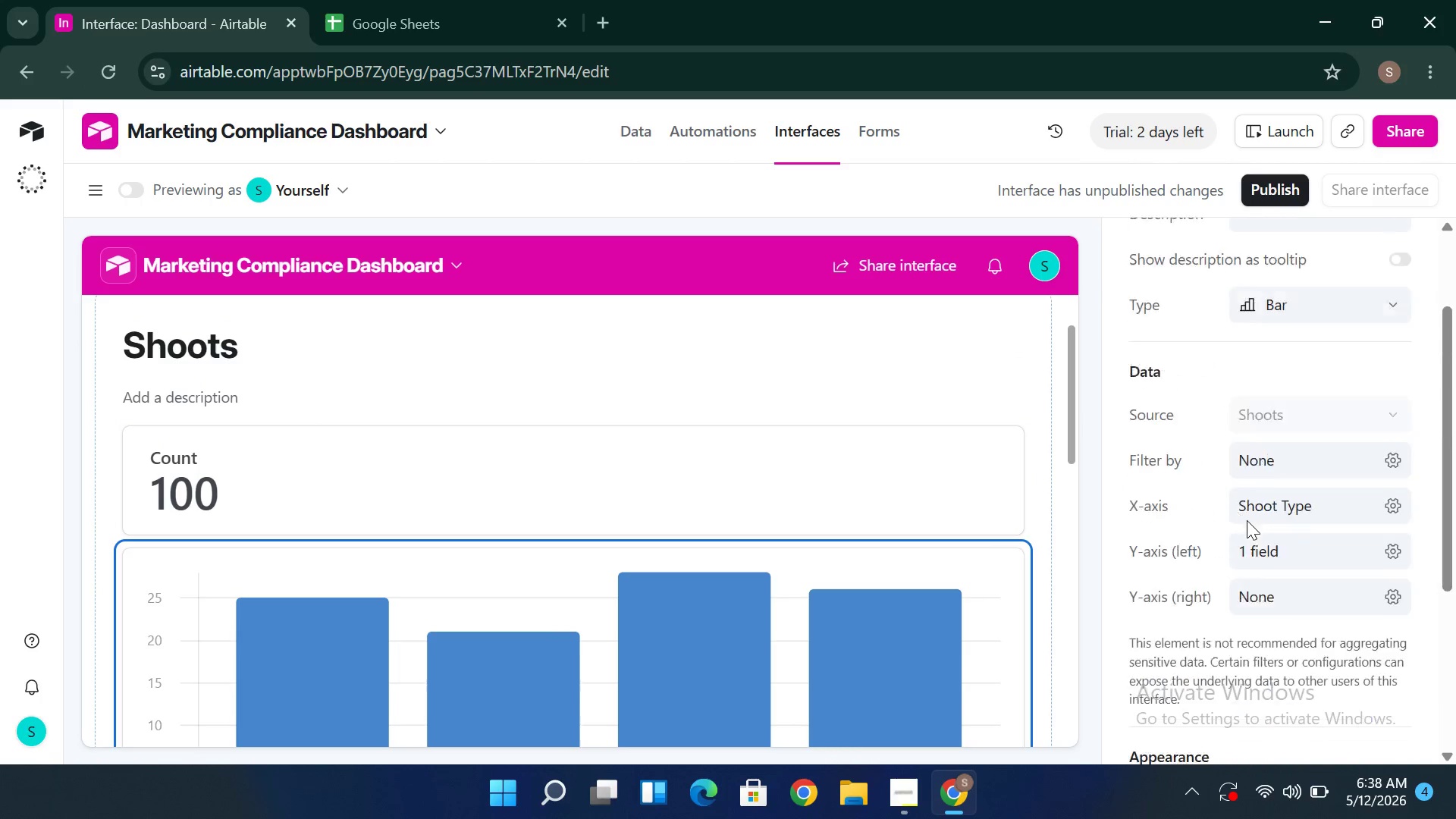 
wait(8.56)
 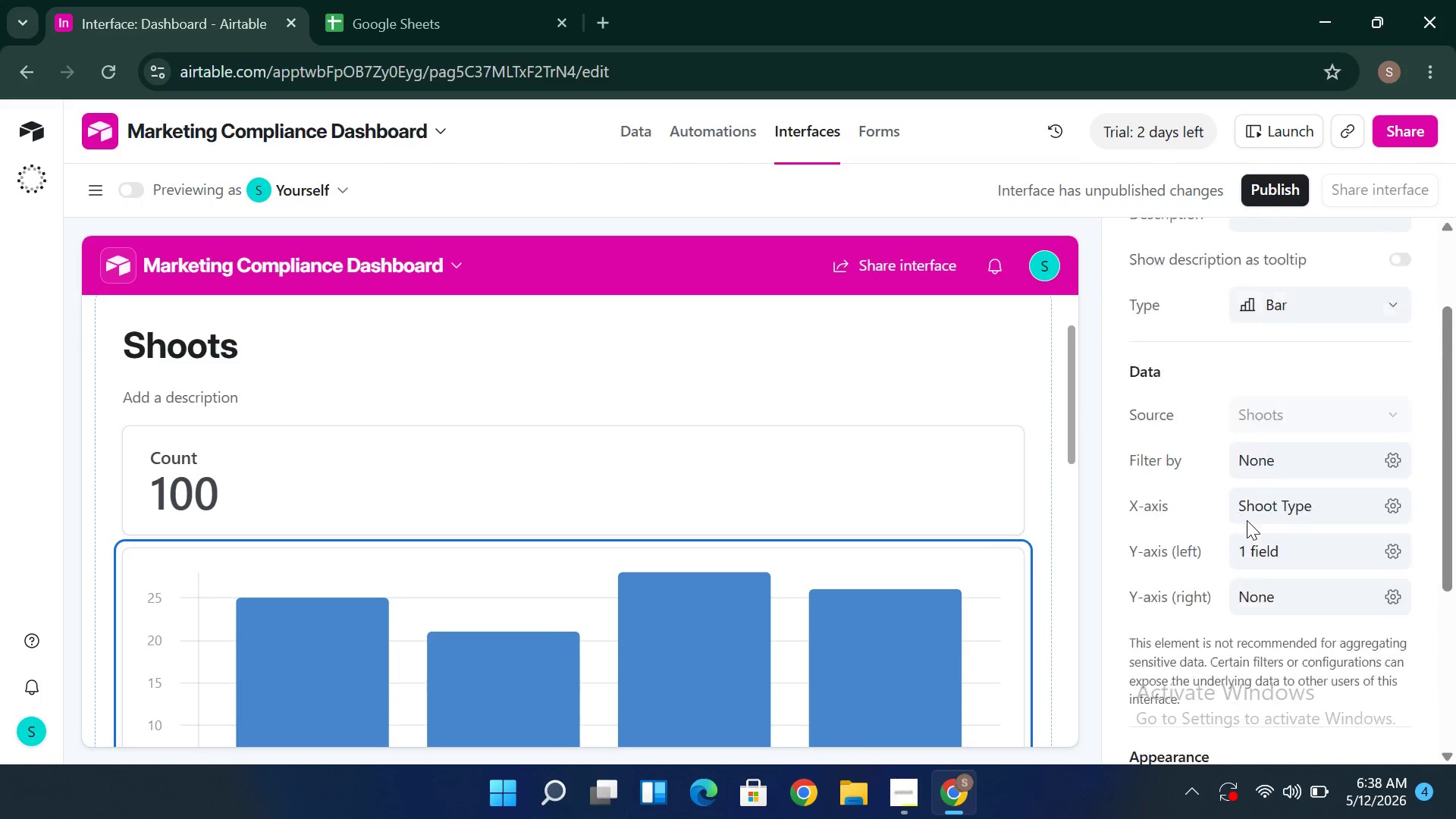 
double_click([825, 469])
 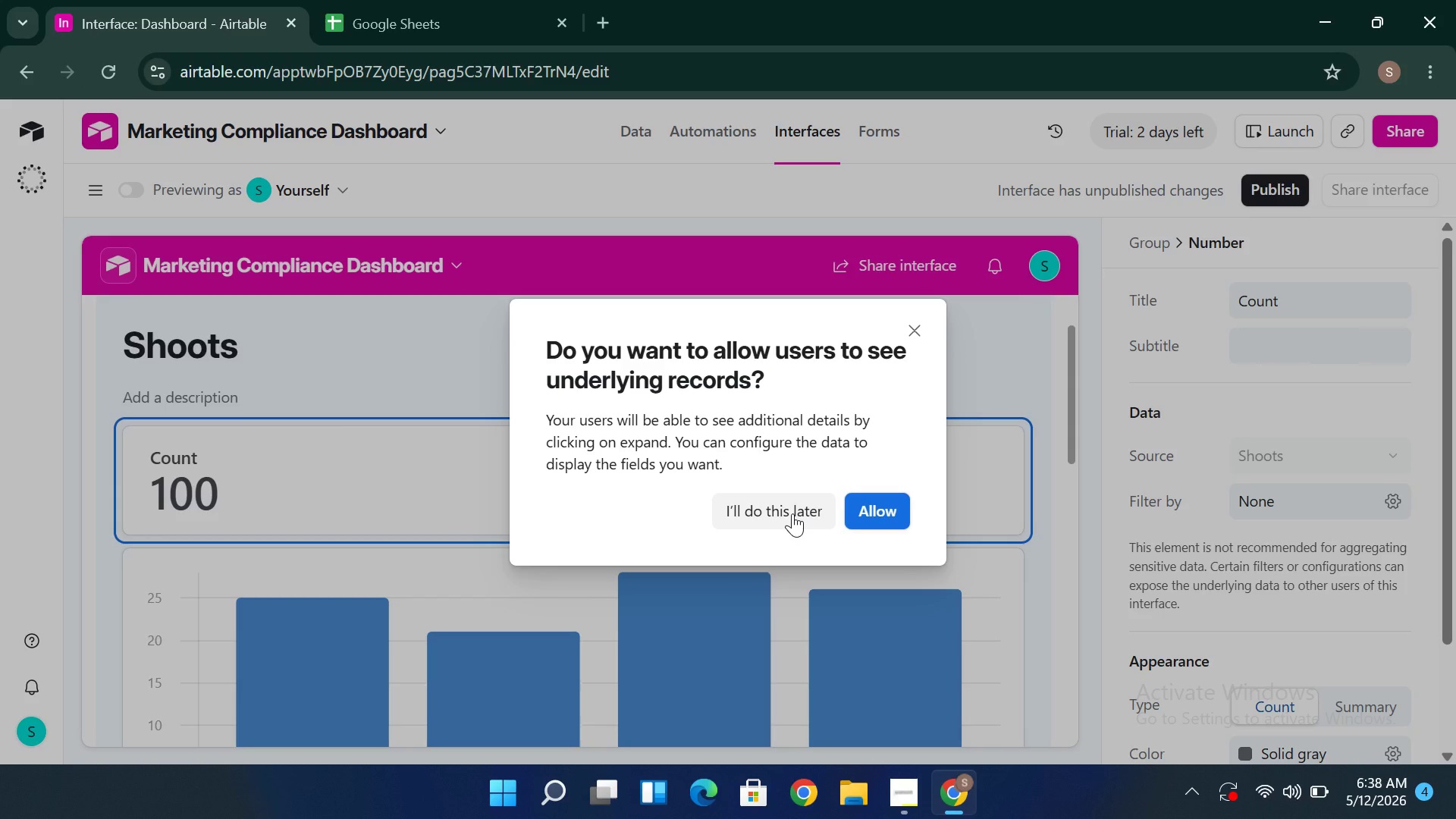 
wait(5.03)
 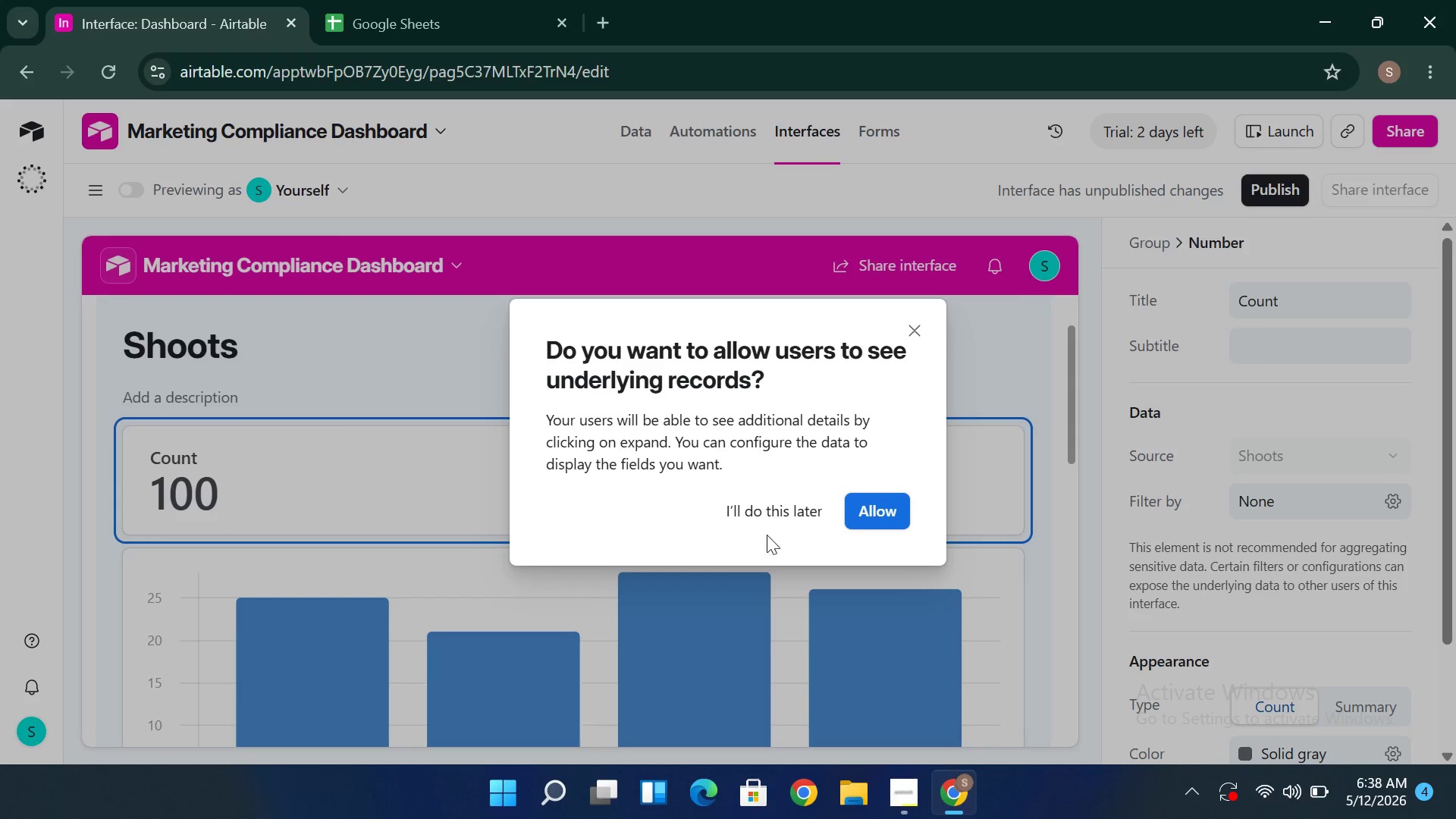 
left_click([792, 513])
 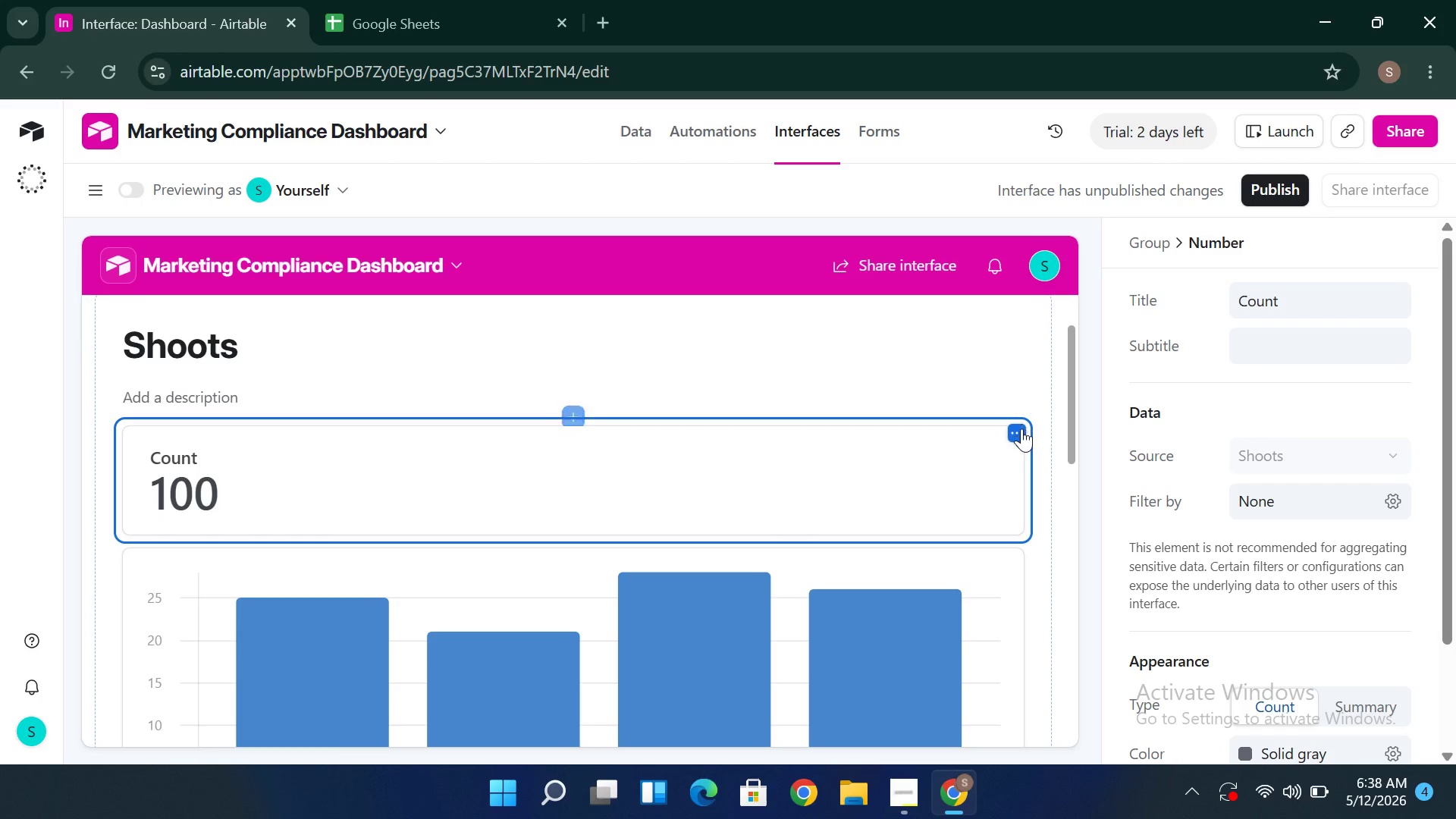 
left_click([1021, 434])
 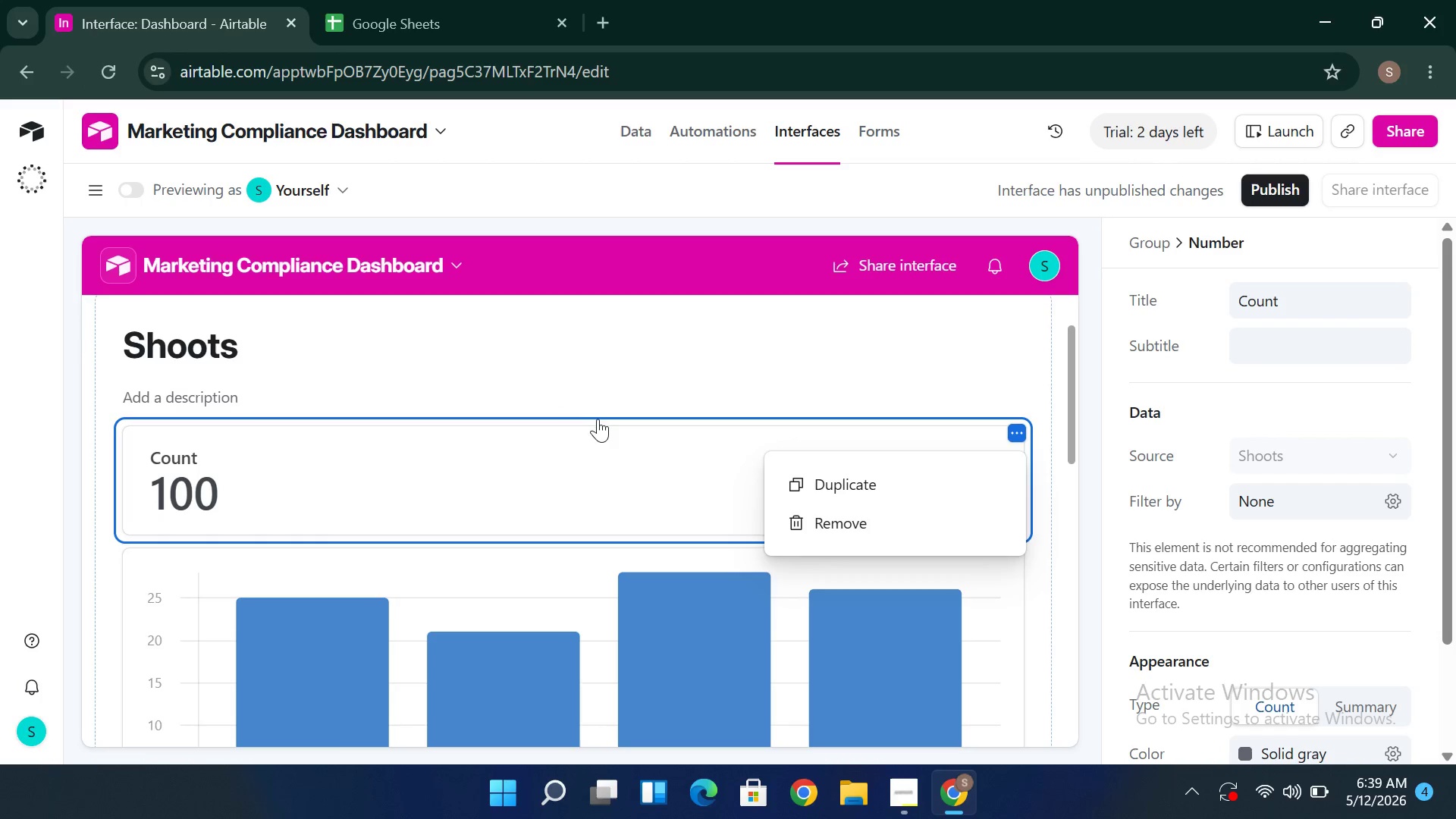 
left_click([583, 413])
 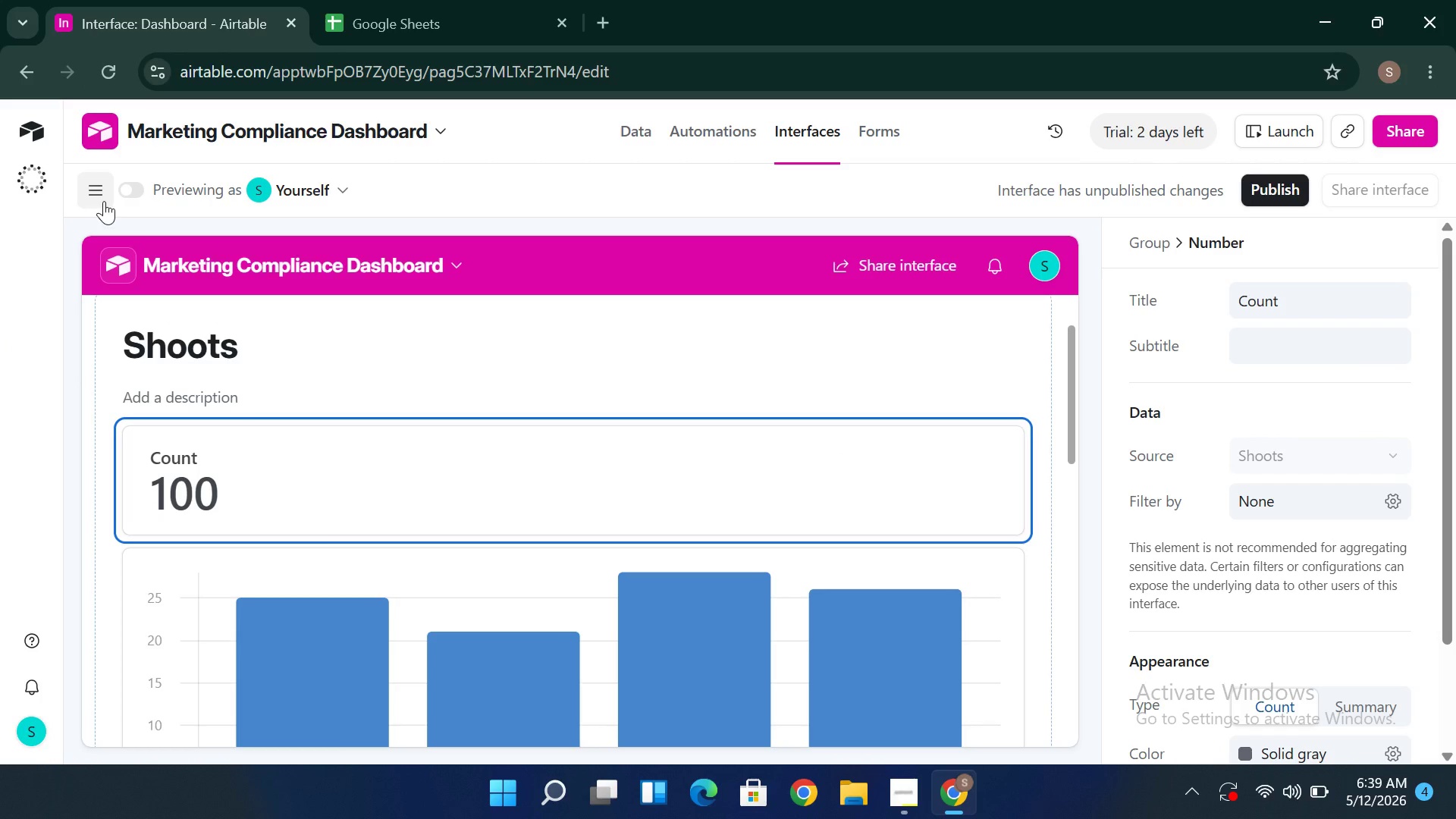 
left_click([100, 179])
 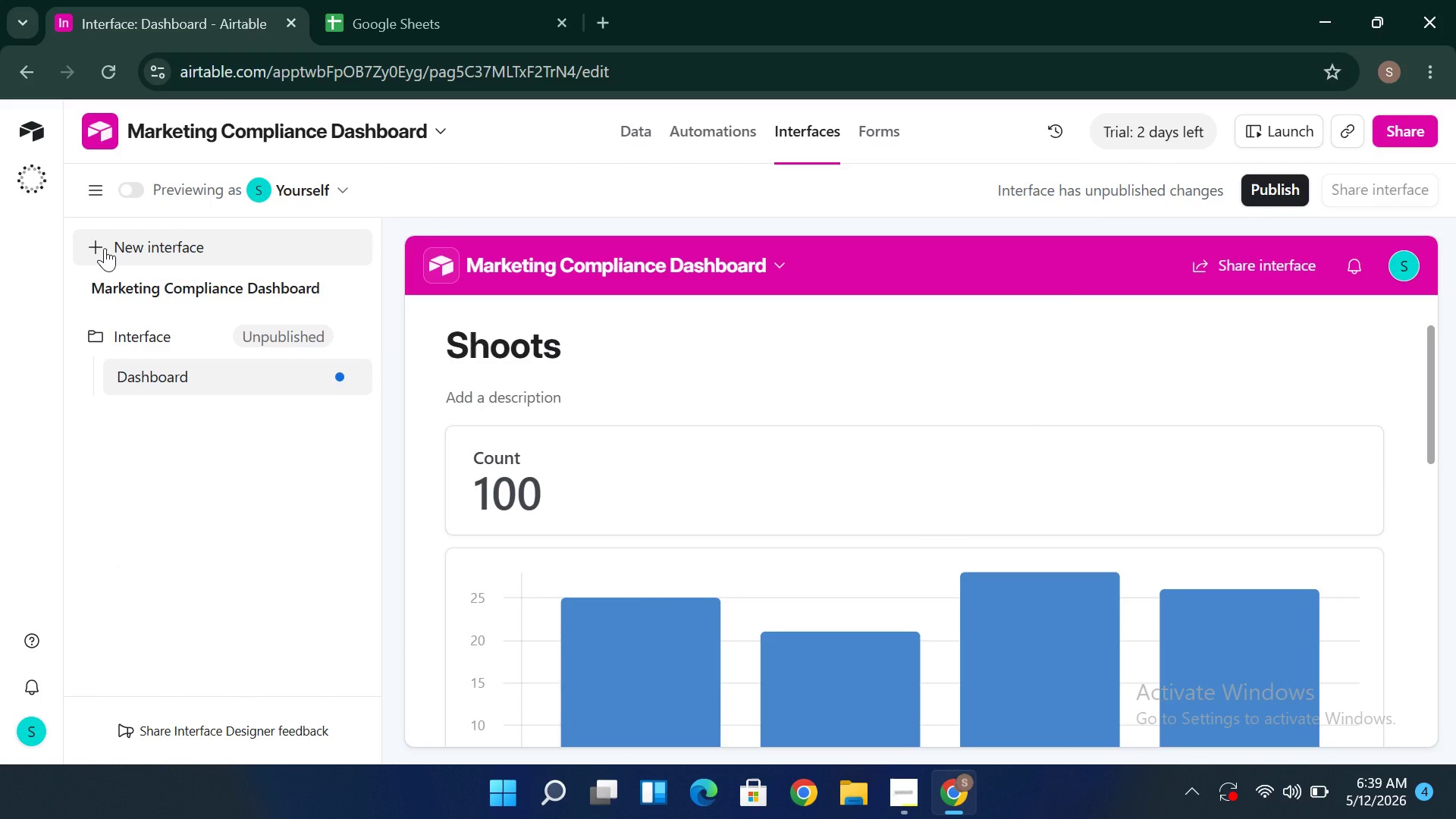 
wait(9.95)
 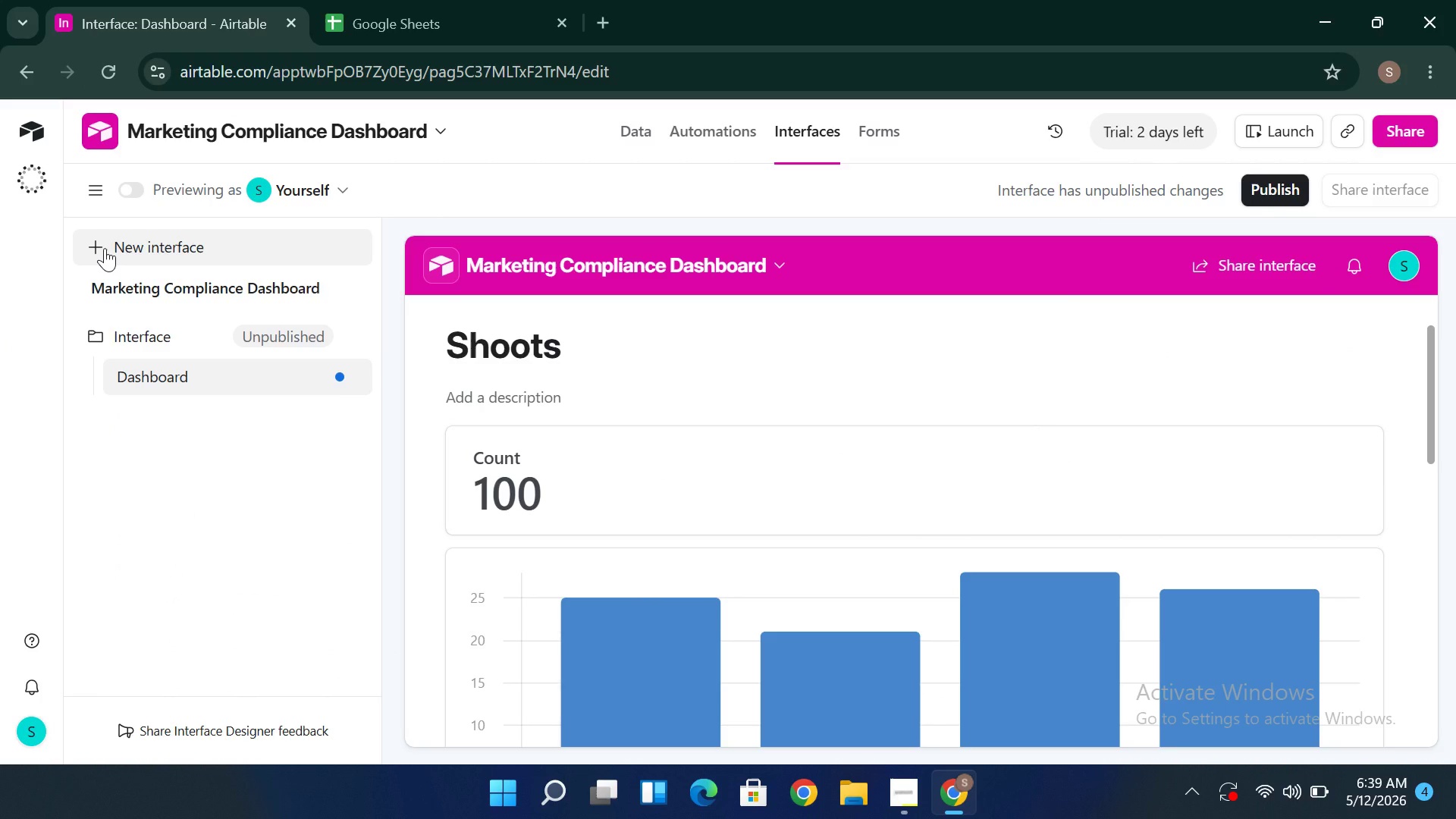 
left_click([105, 248])
 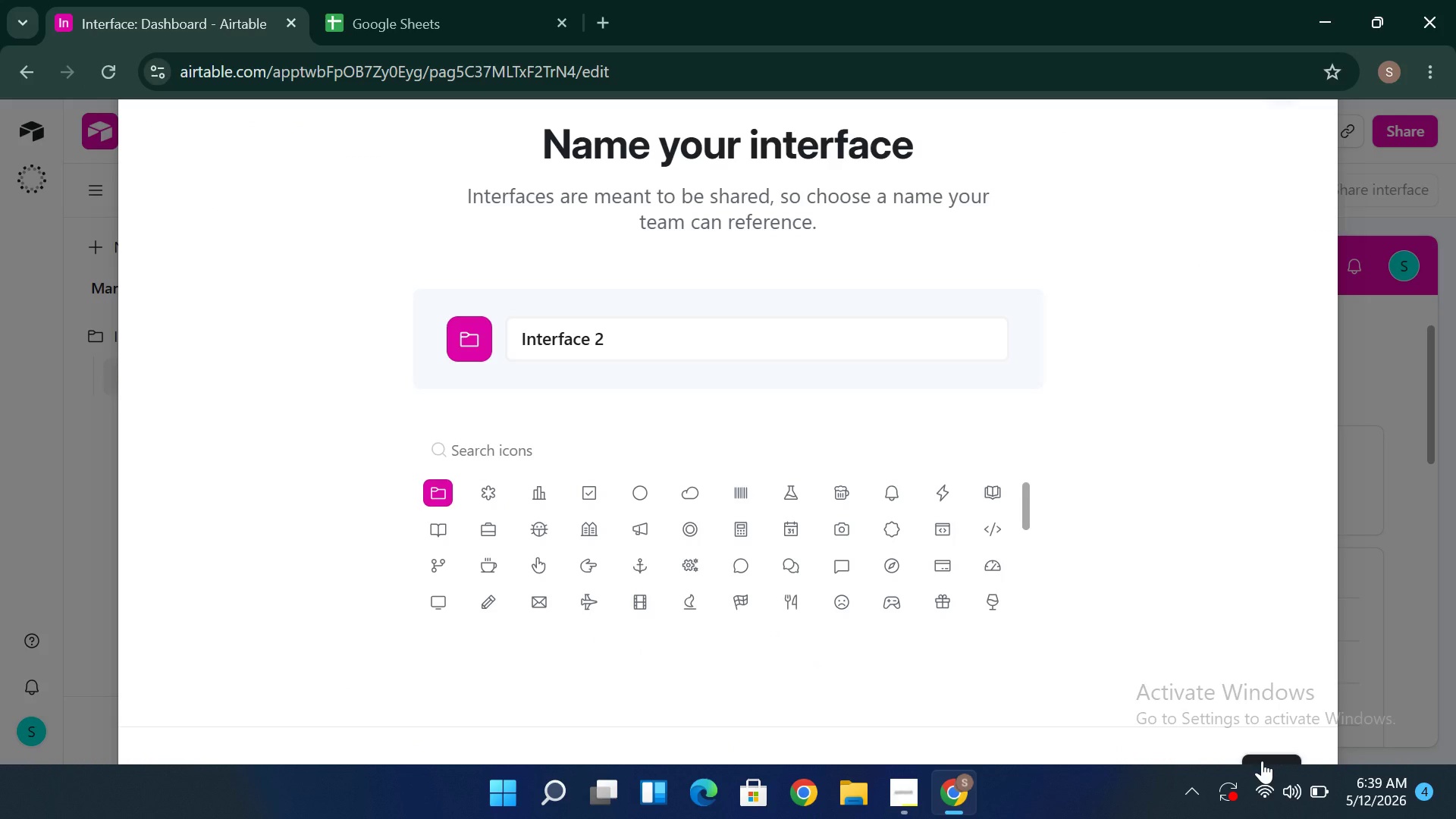 
wait(14.12)
 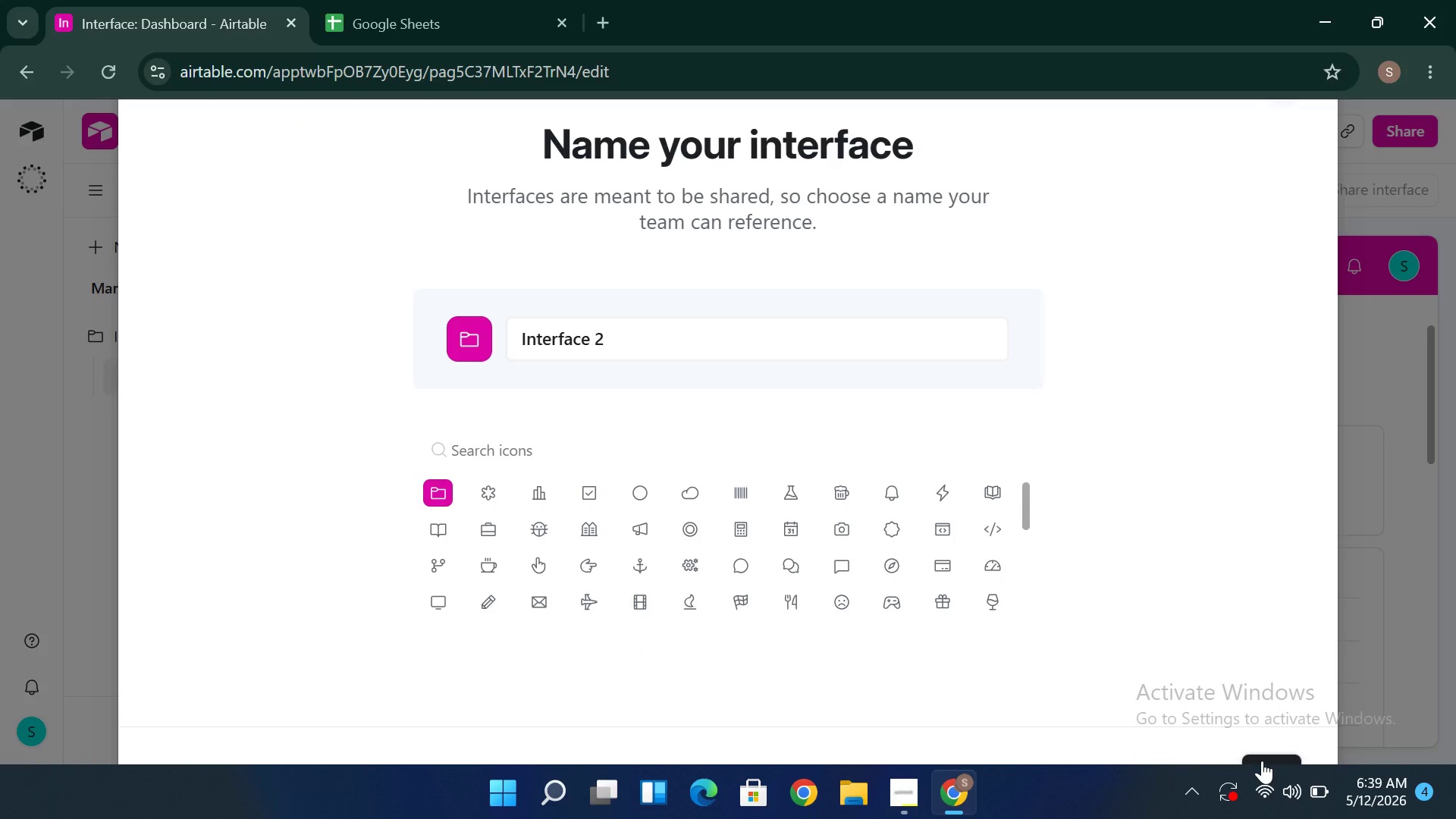 
left_click([1262, 761])
 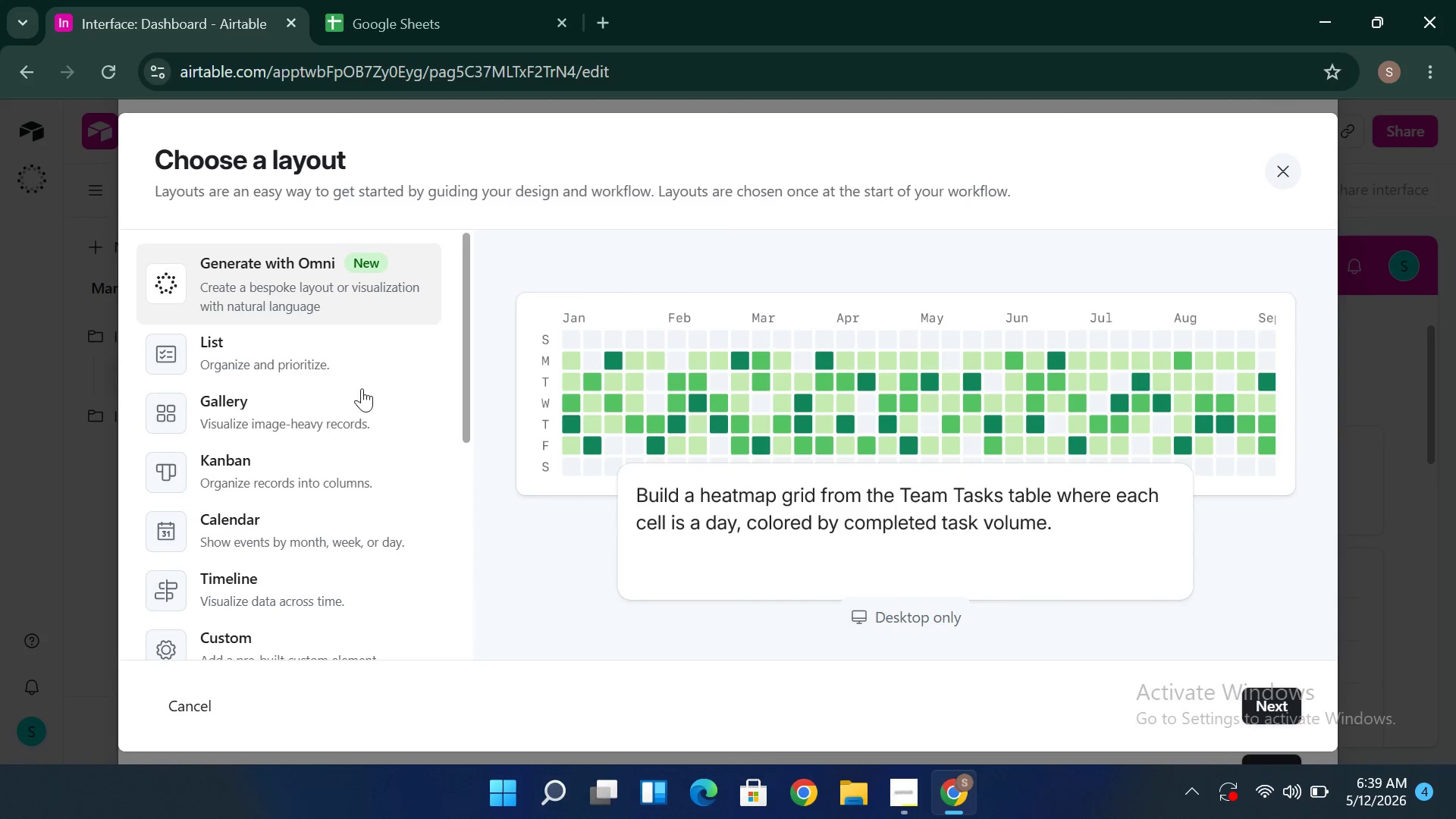 
left_click([350, 374])
 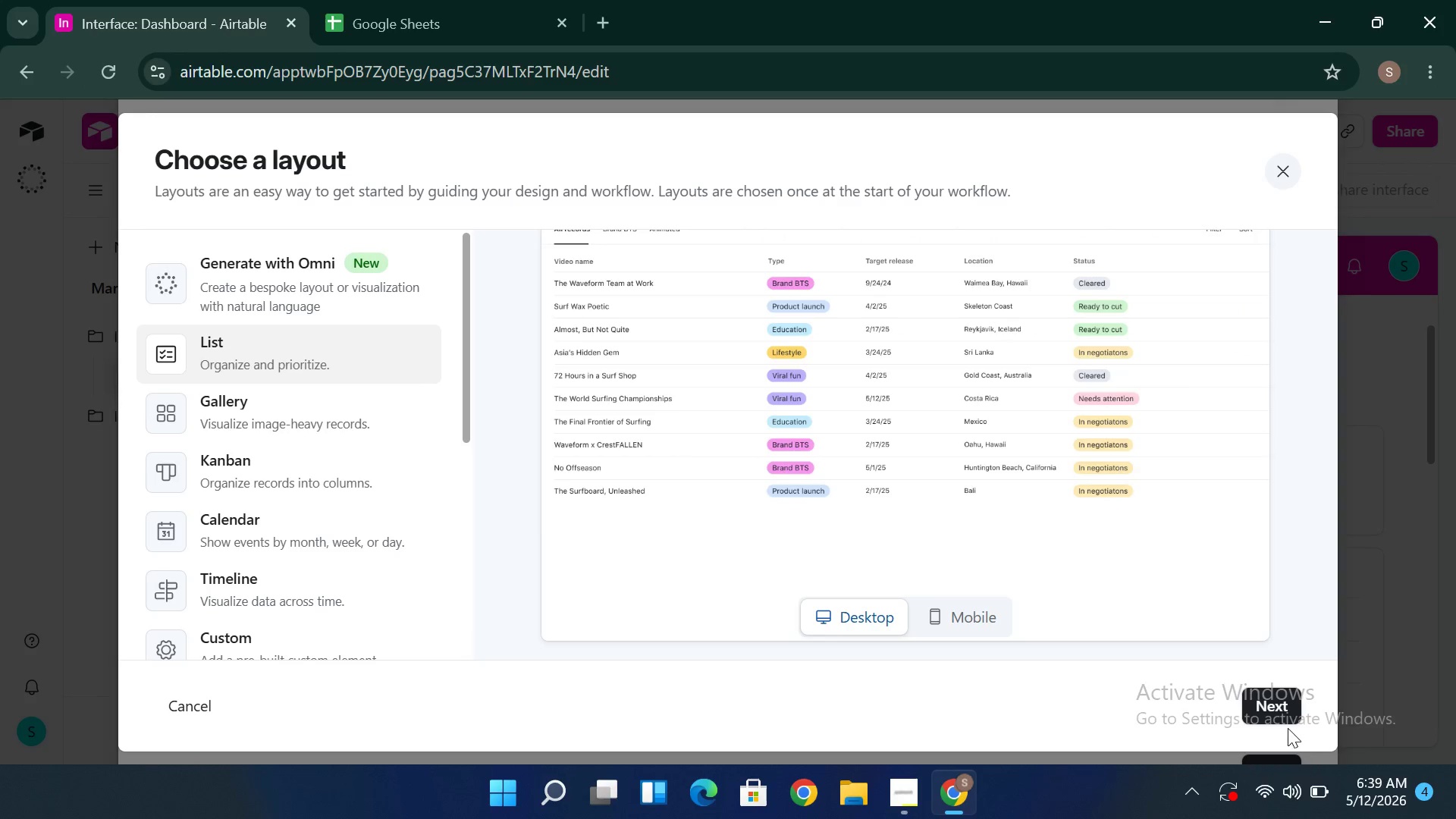 
left_click([1282, 707])
 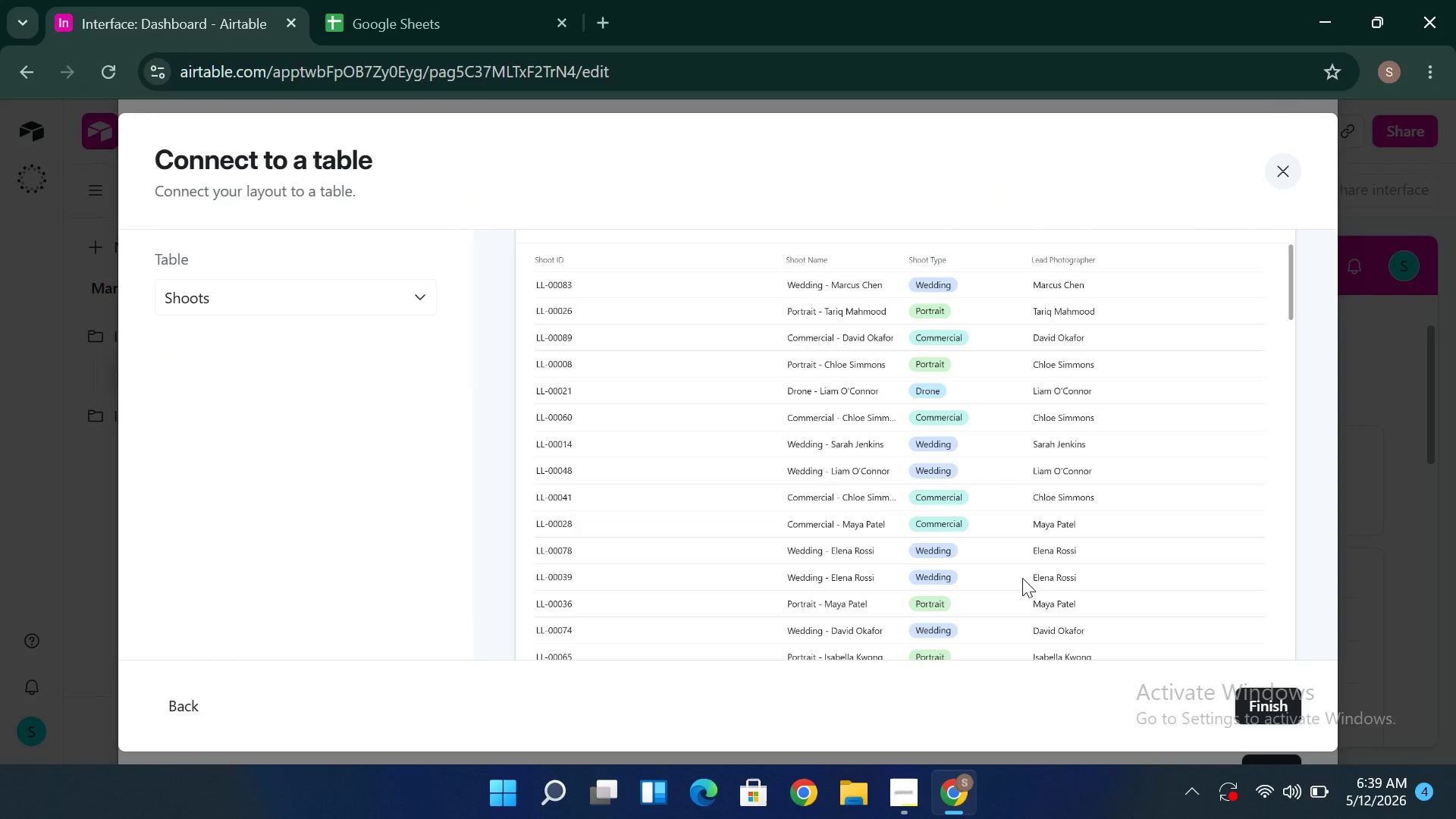 
wait(10.28)
 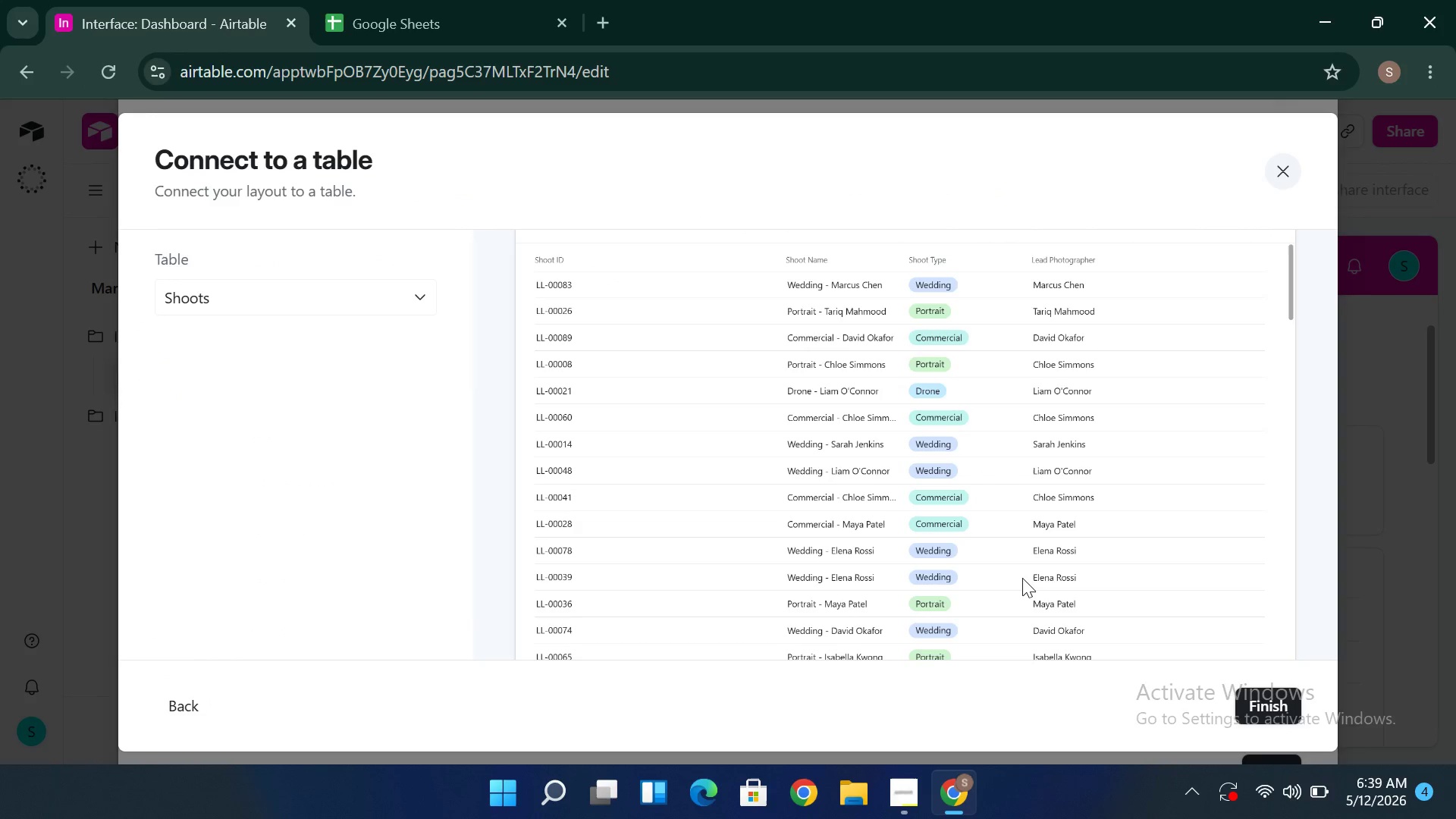 
left_click([931, 473])
 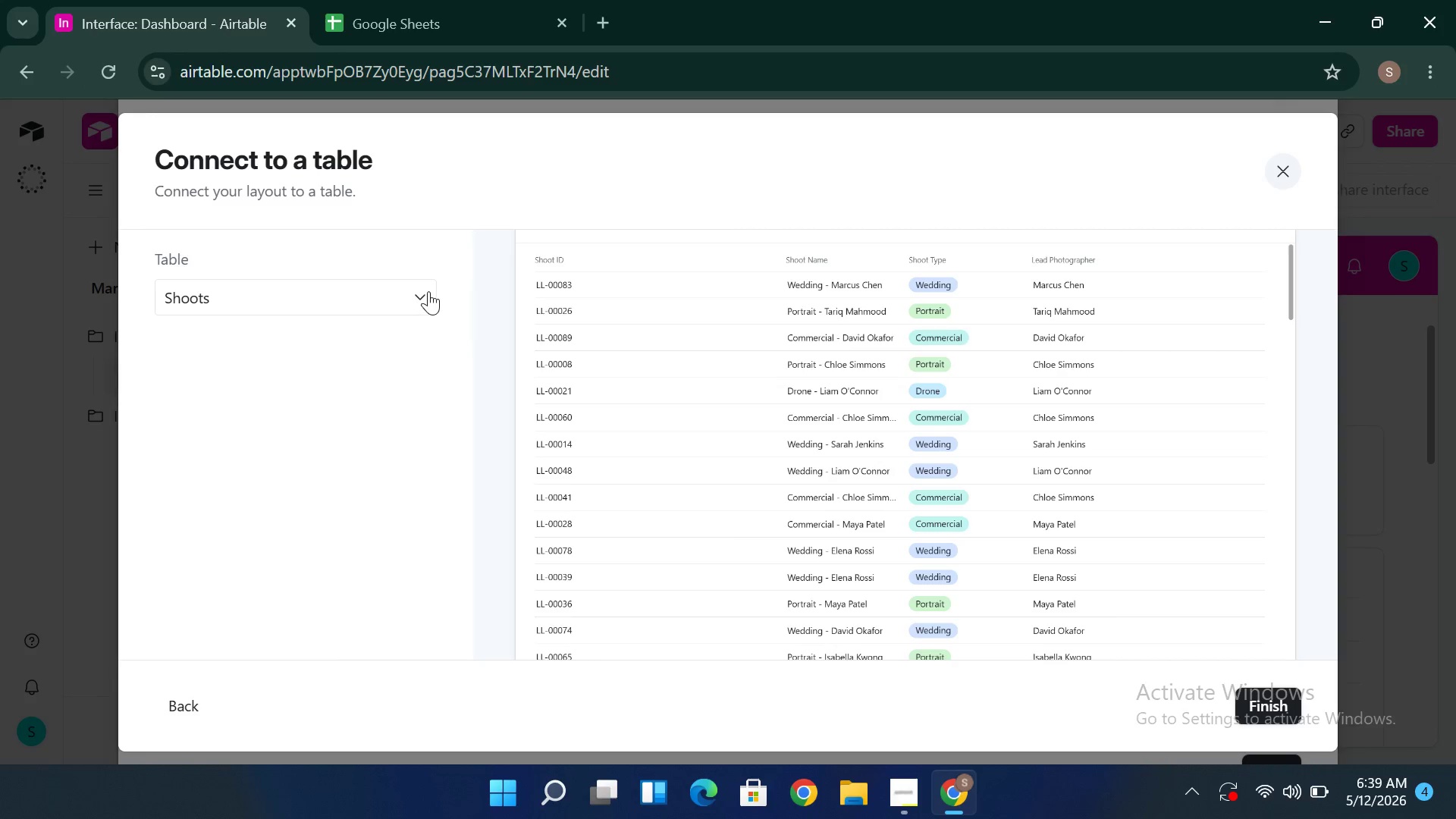 
left_click([419, 290])
 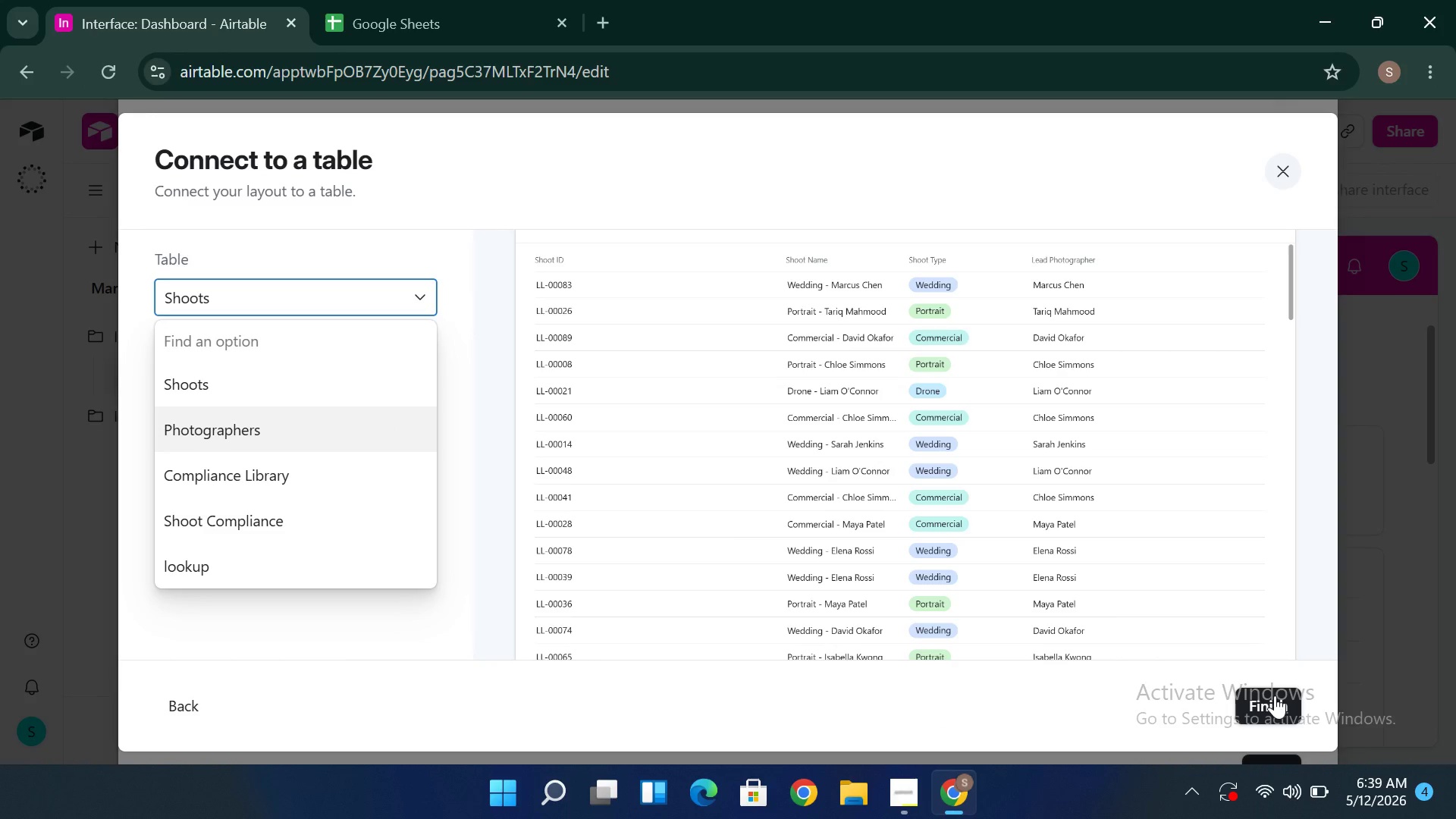 
wait(6.45)
 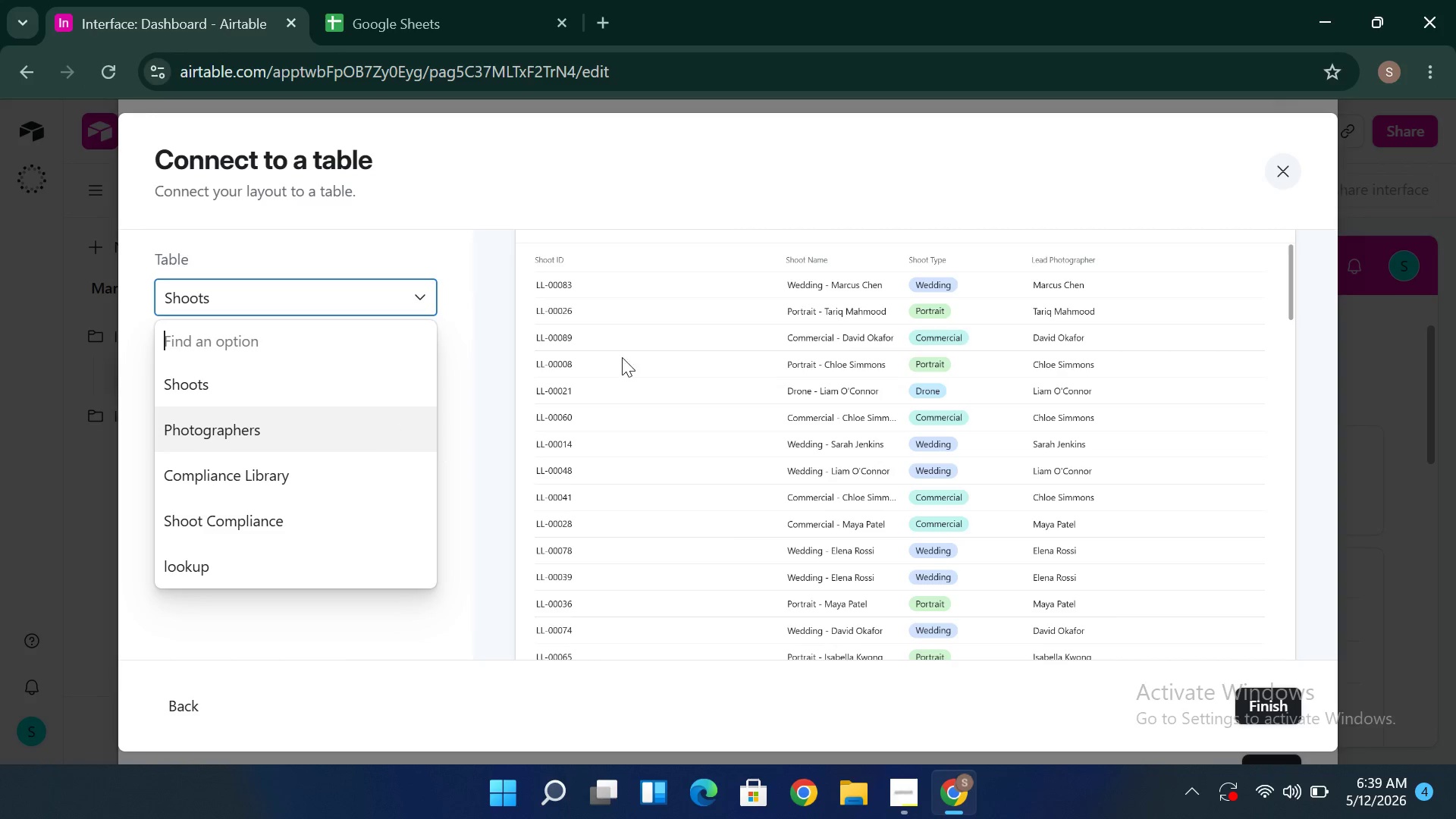 
left_click([1275, 695])
 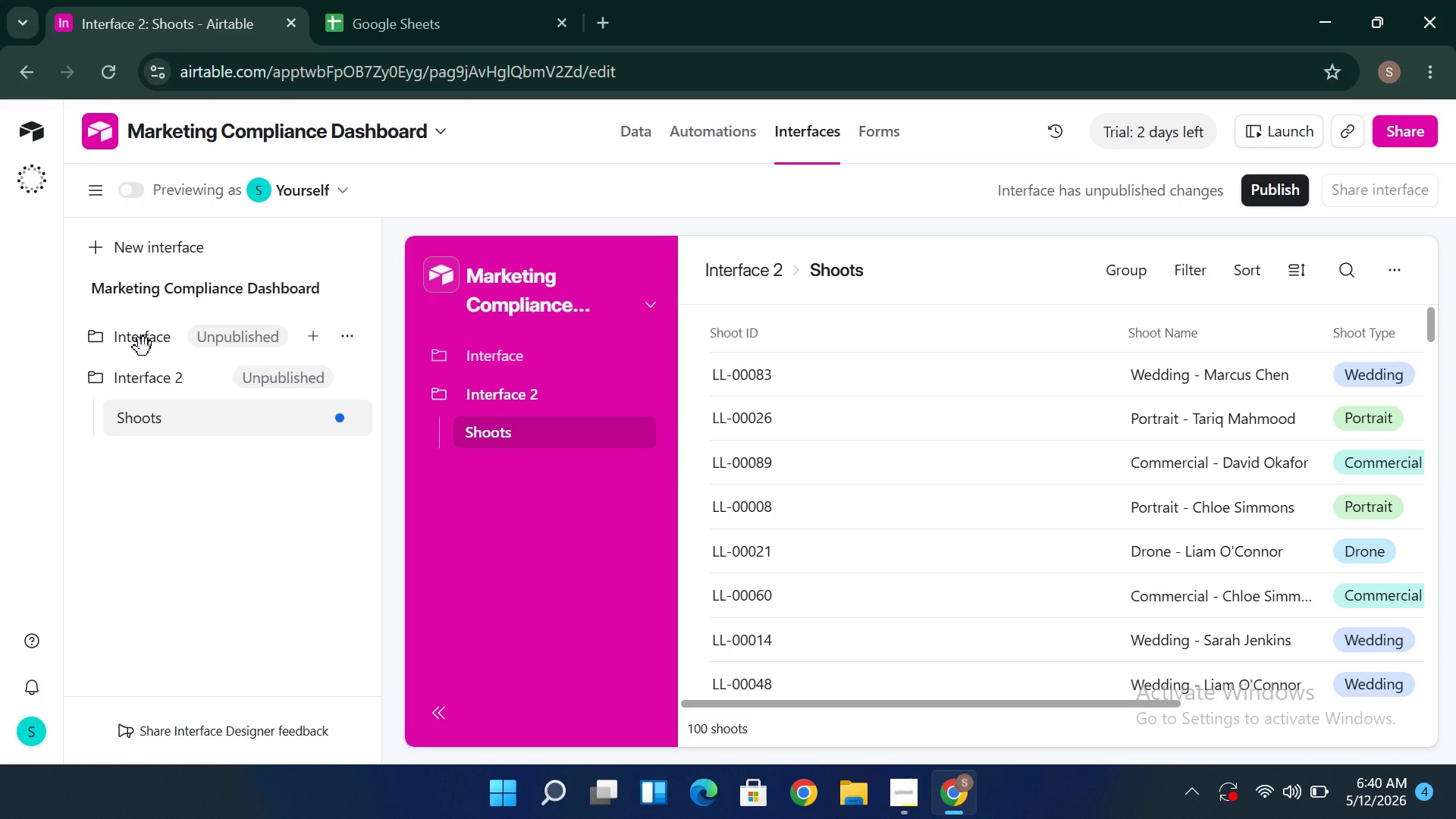 
wait(22.55)
 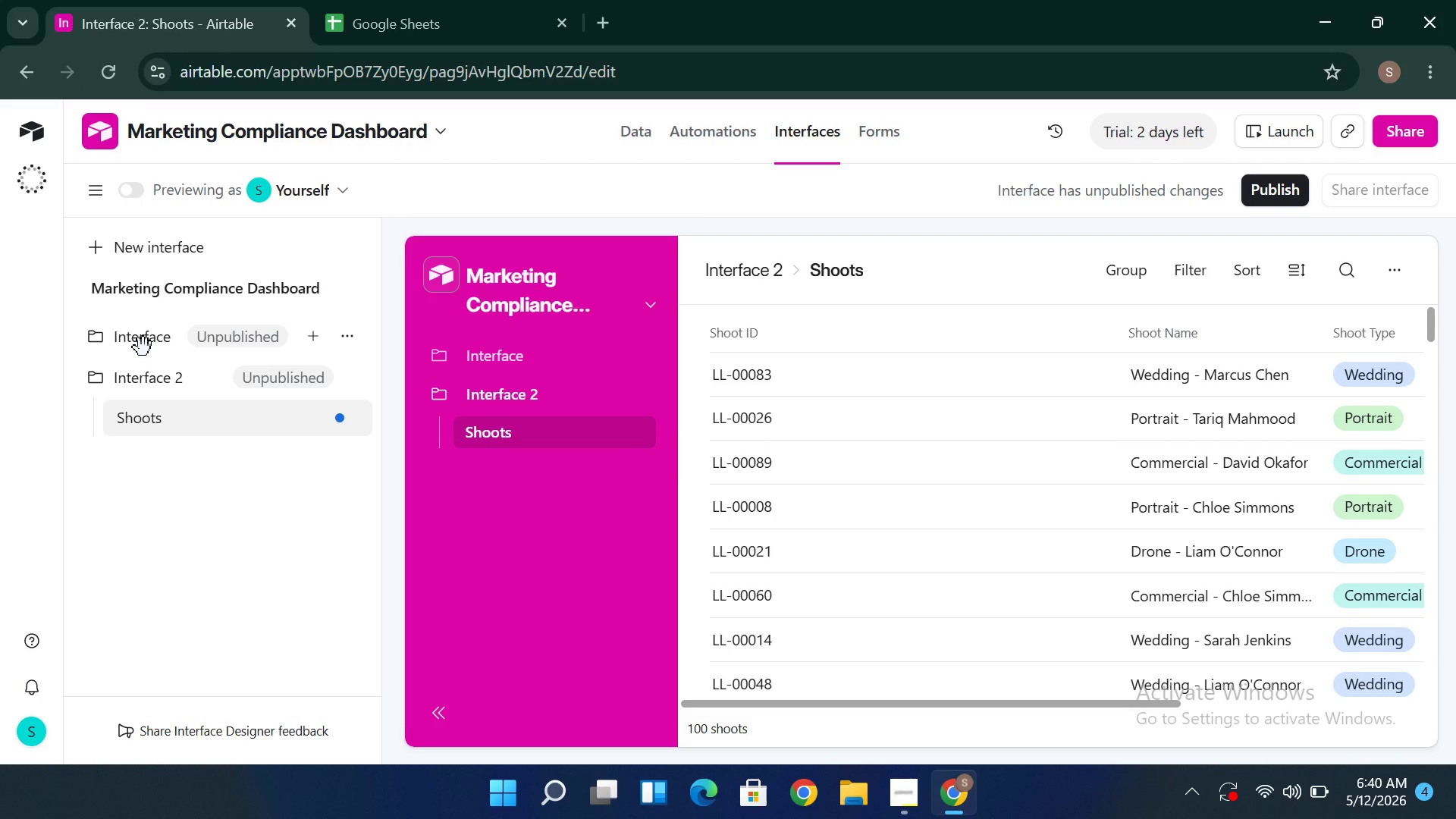 
double_click([526, 423])
 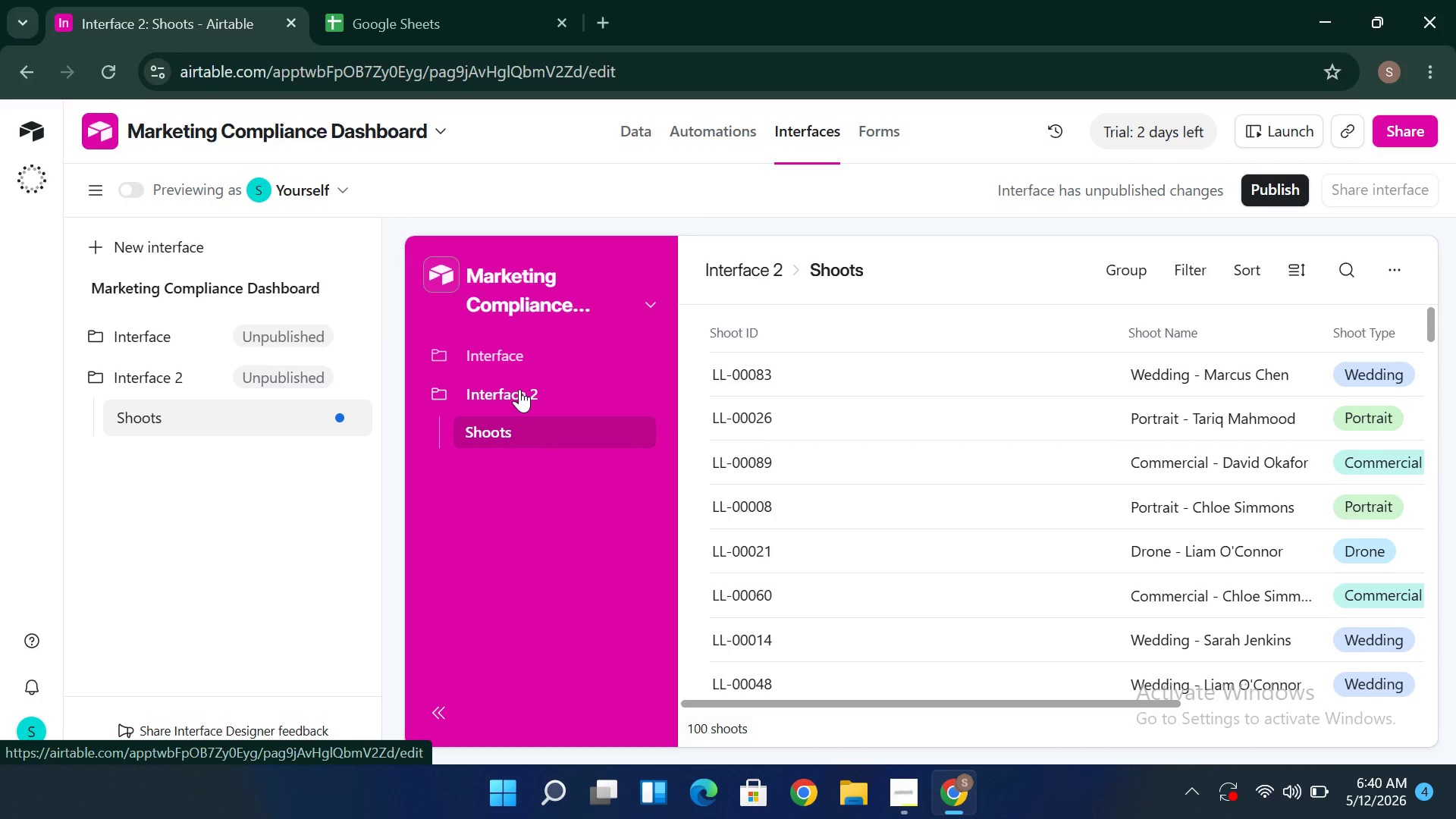 
left_click([519, 389])
 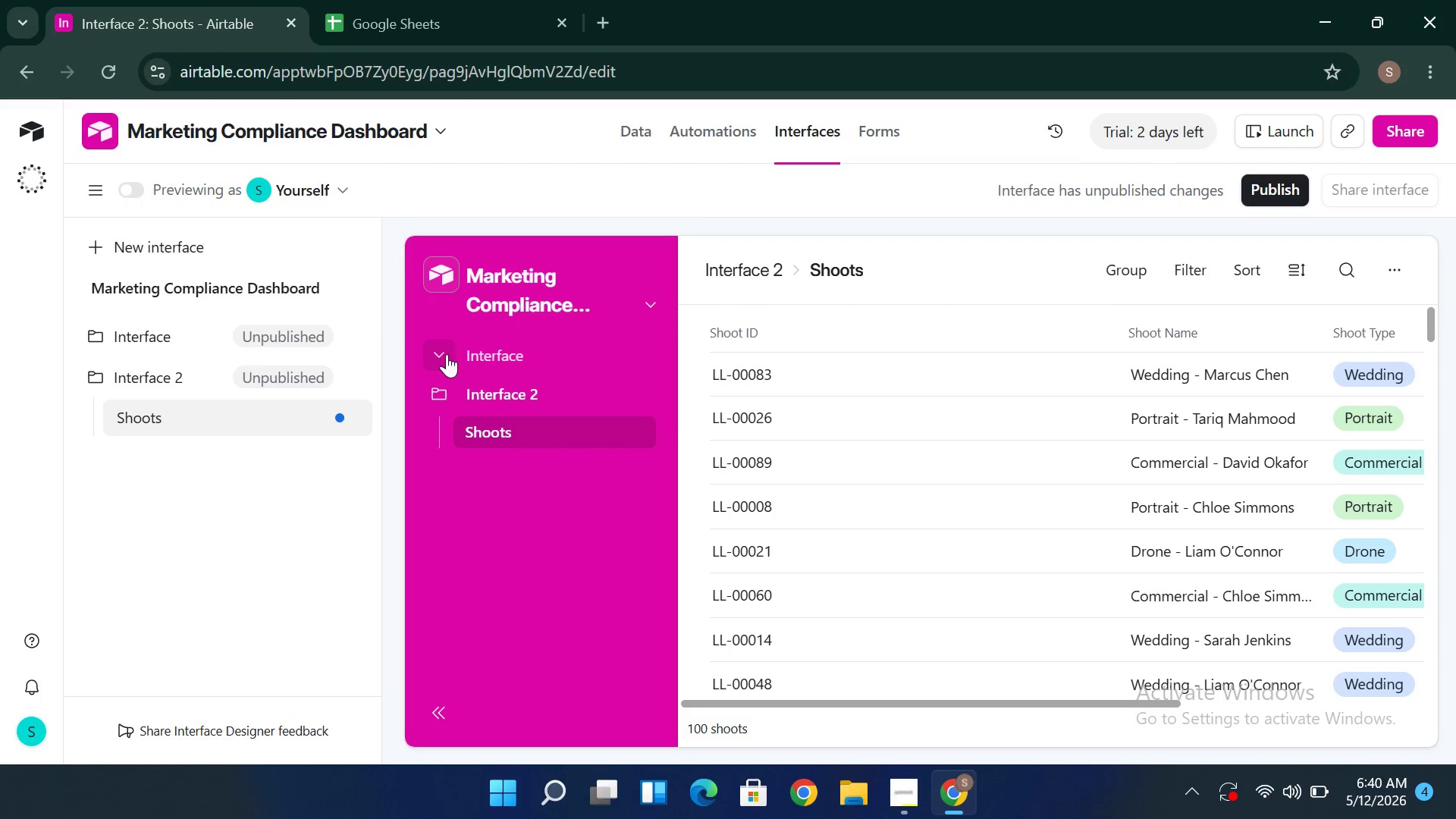 
left_click([448, 354])
 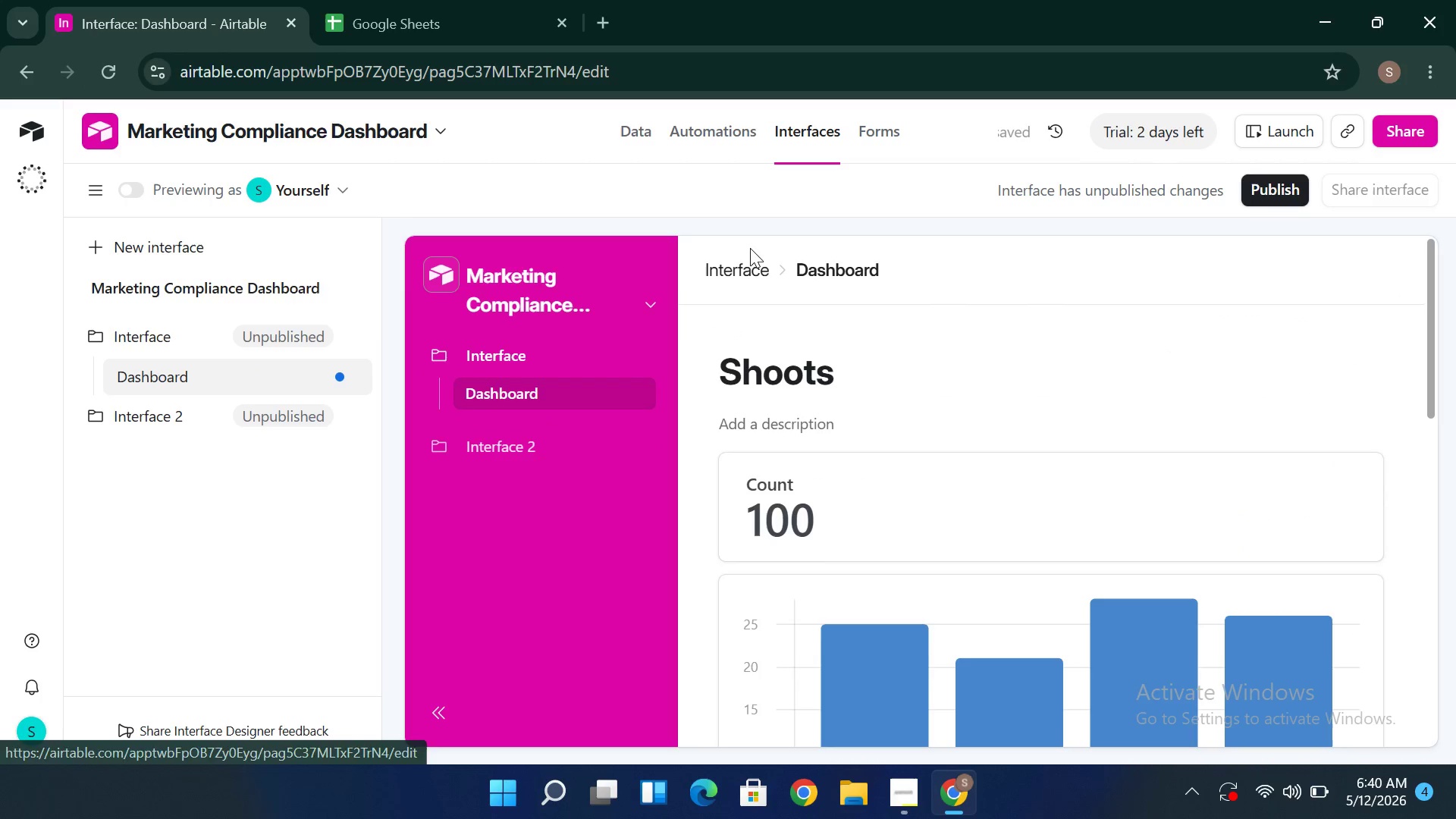 
wait(5.16)
 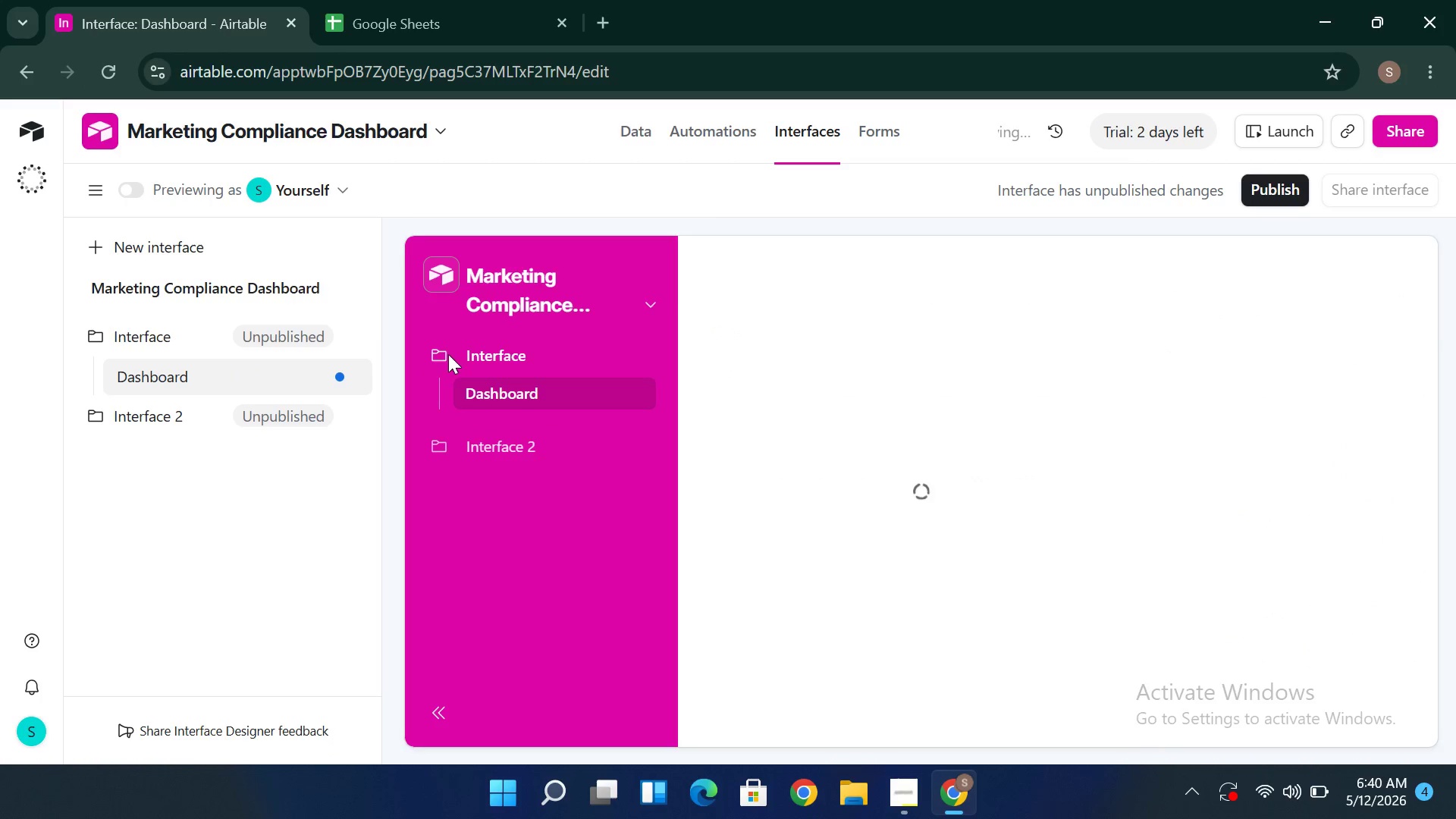 
left_click([790, 413])
 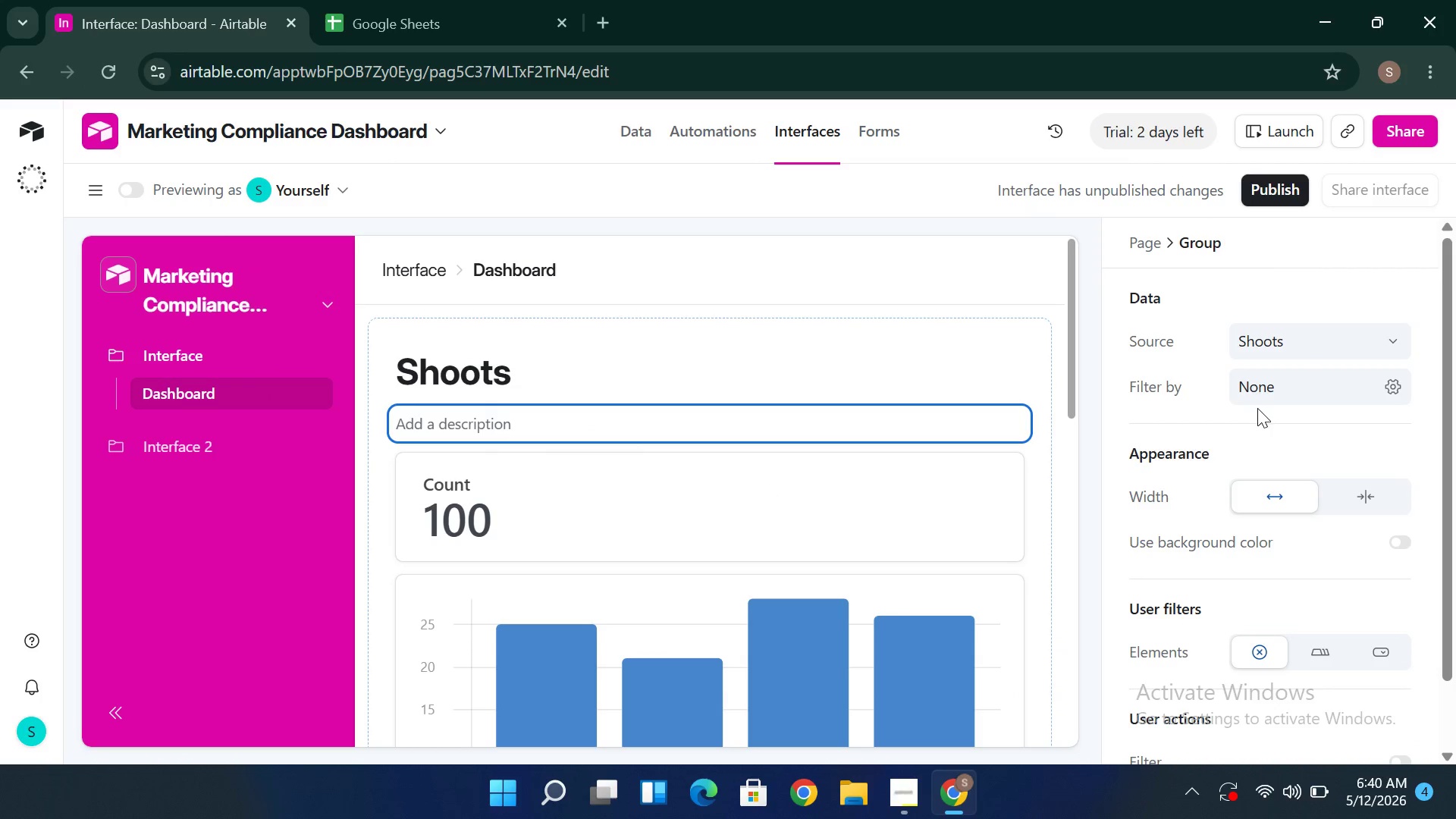 
wait(11.62)
 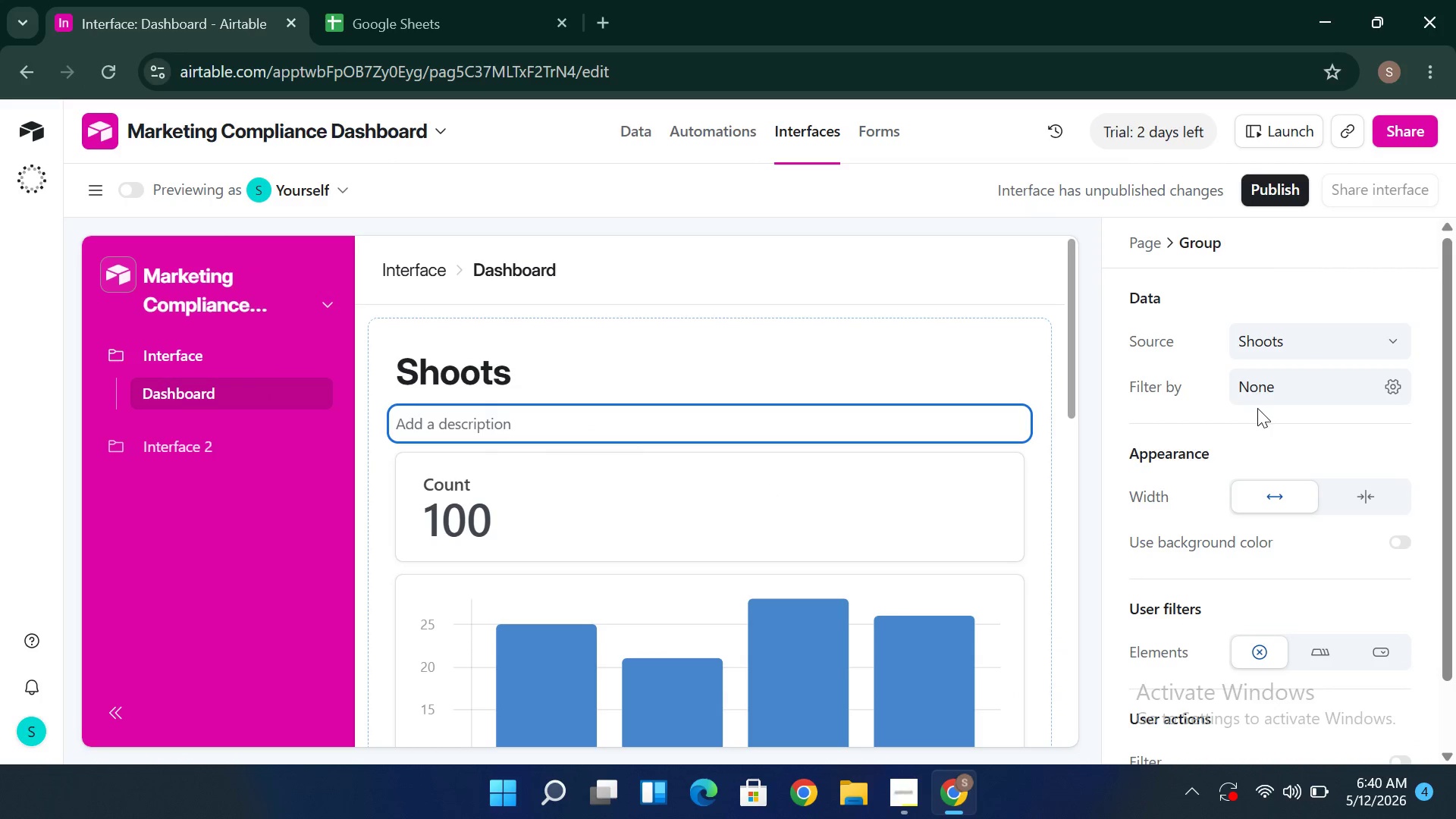 
left_click([1267, 310])
 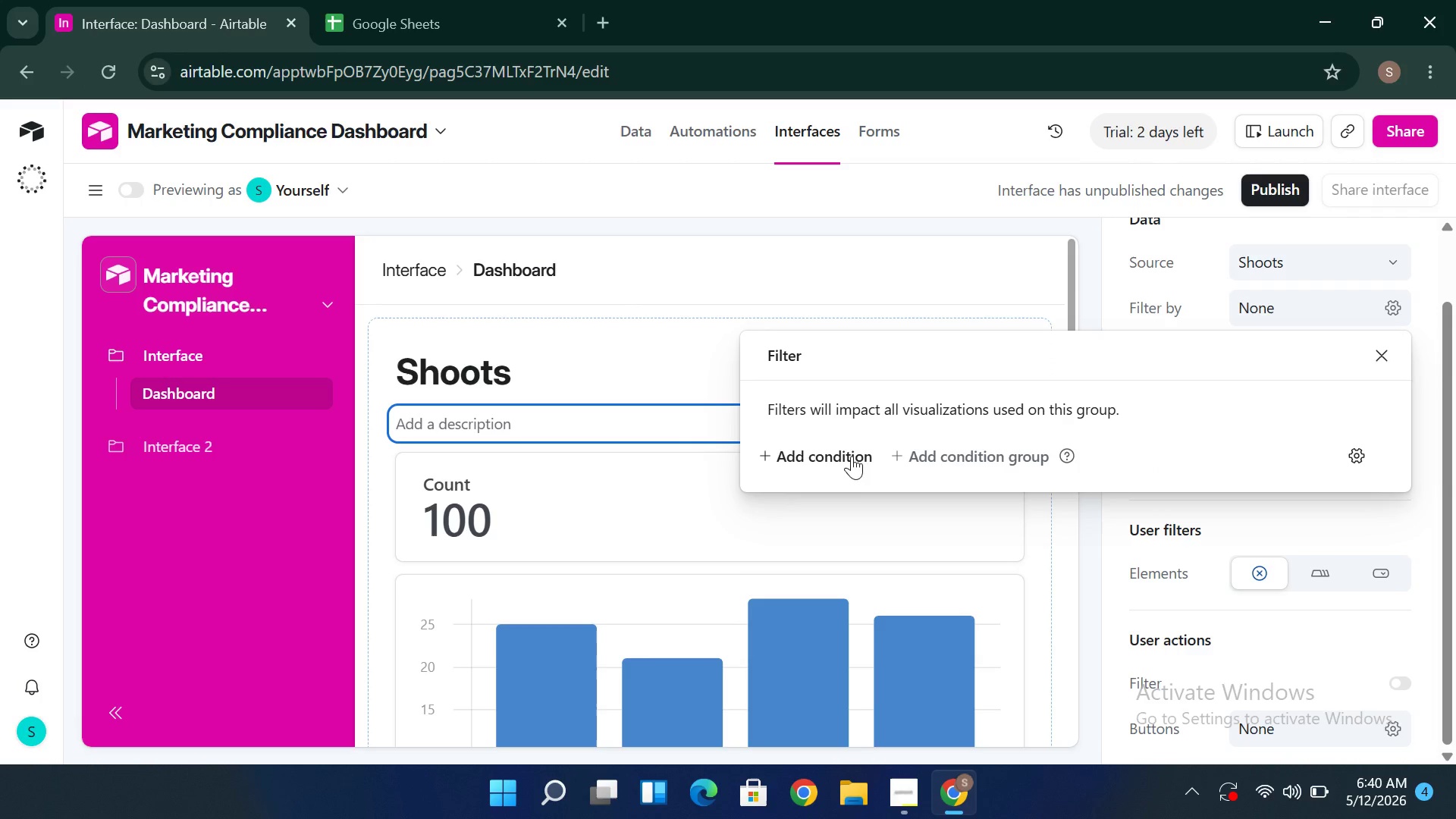 
wait(5.92)
 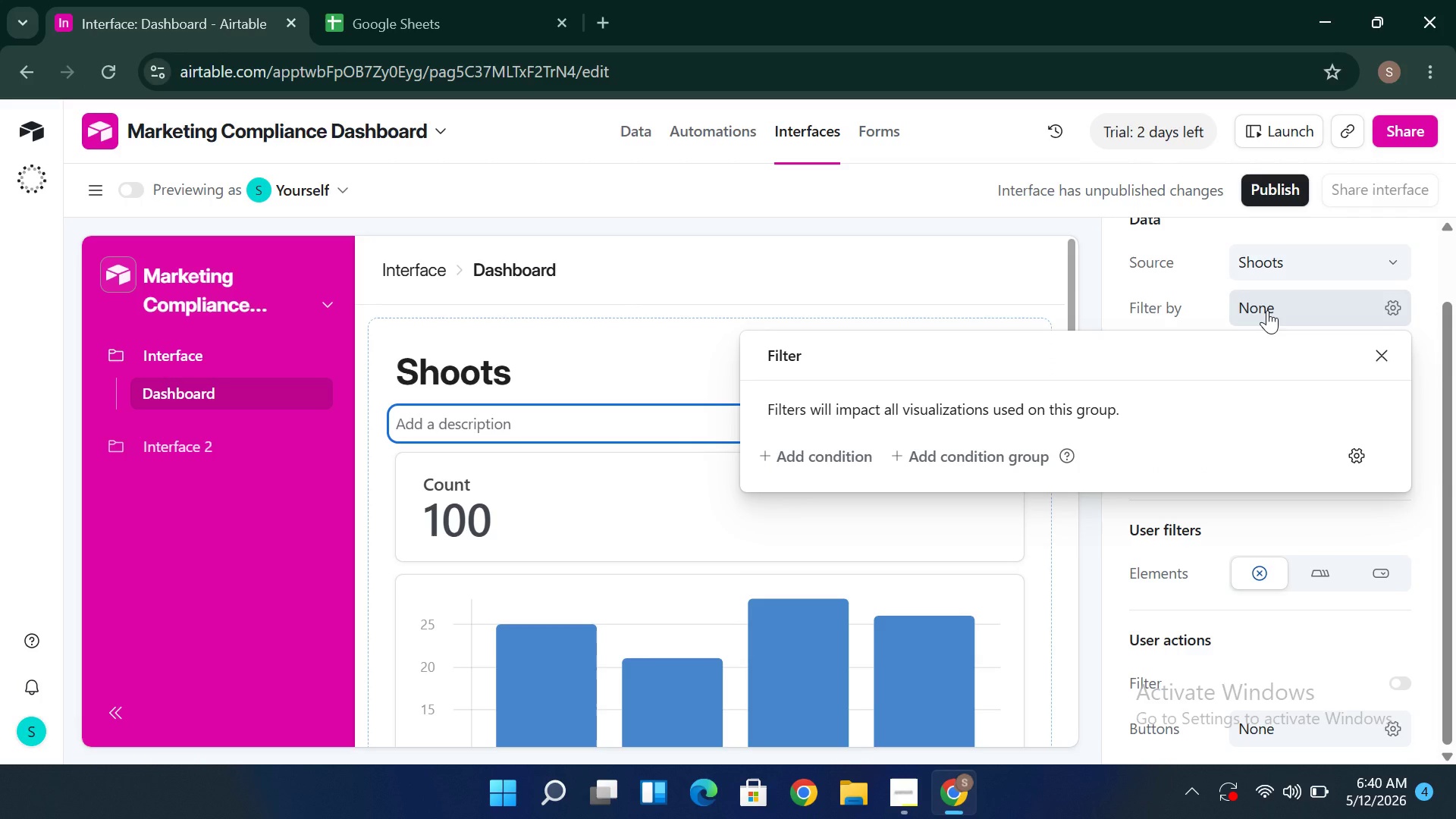 
left_click([953, 651])
 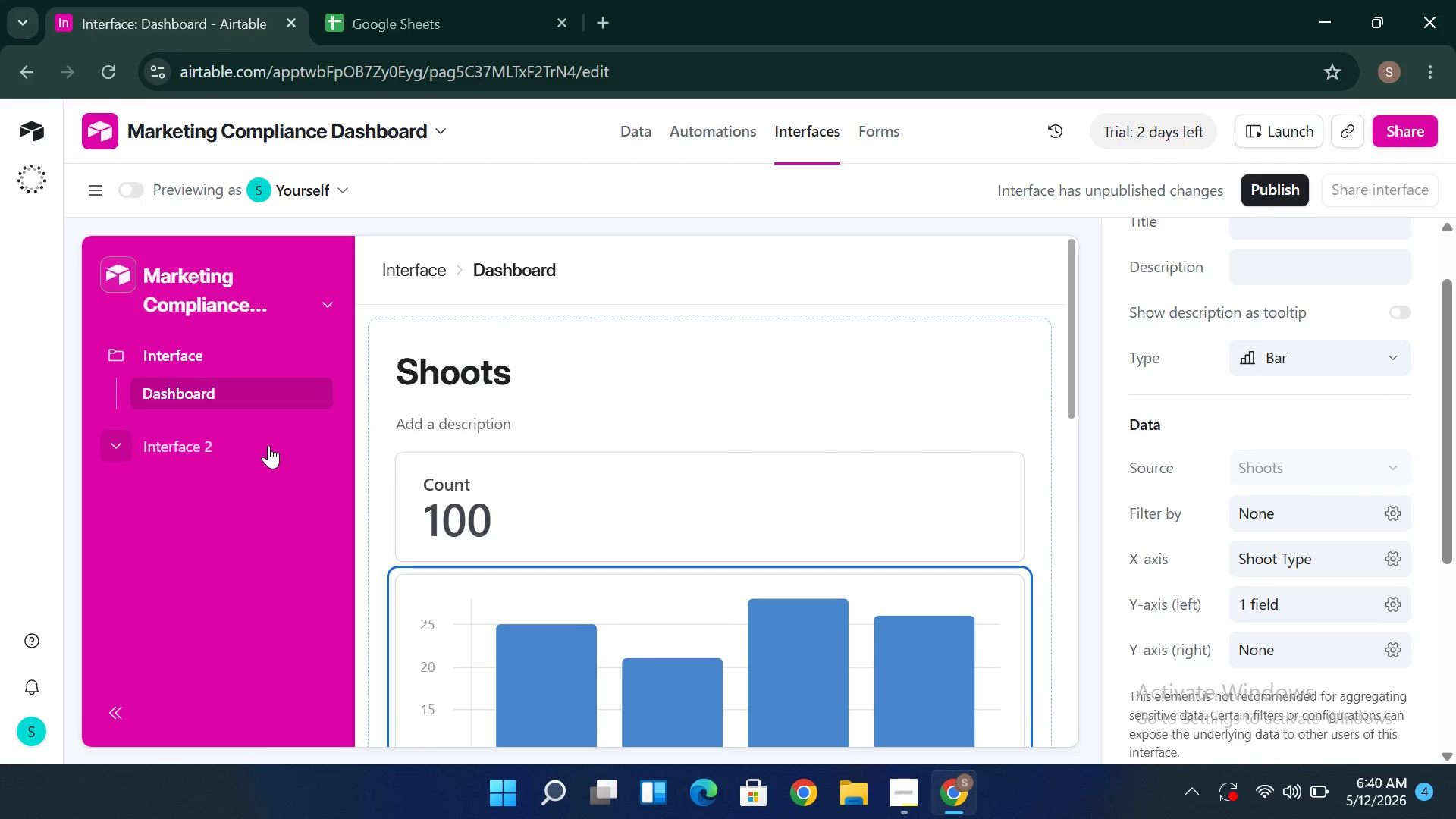 
left_click([274, 444])
 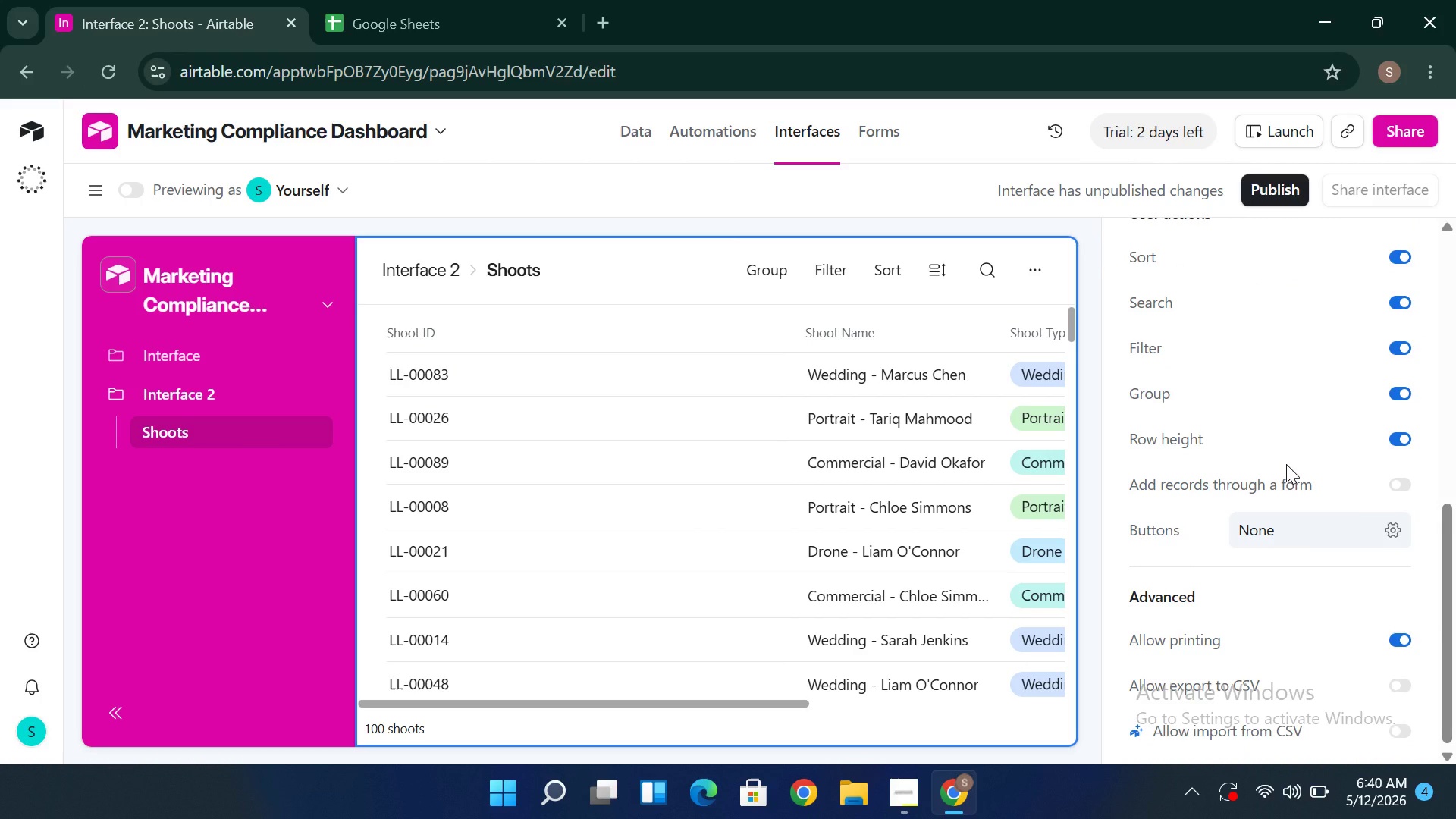 
wait(13.61)
 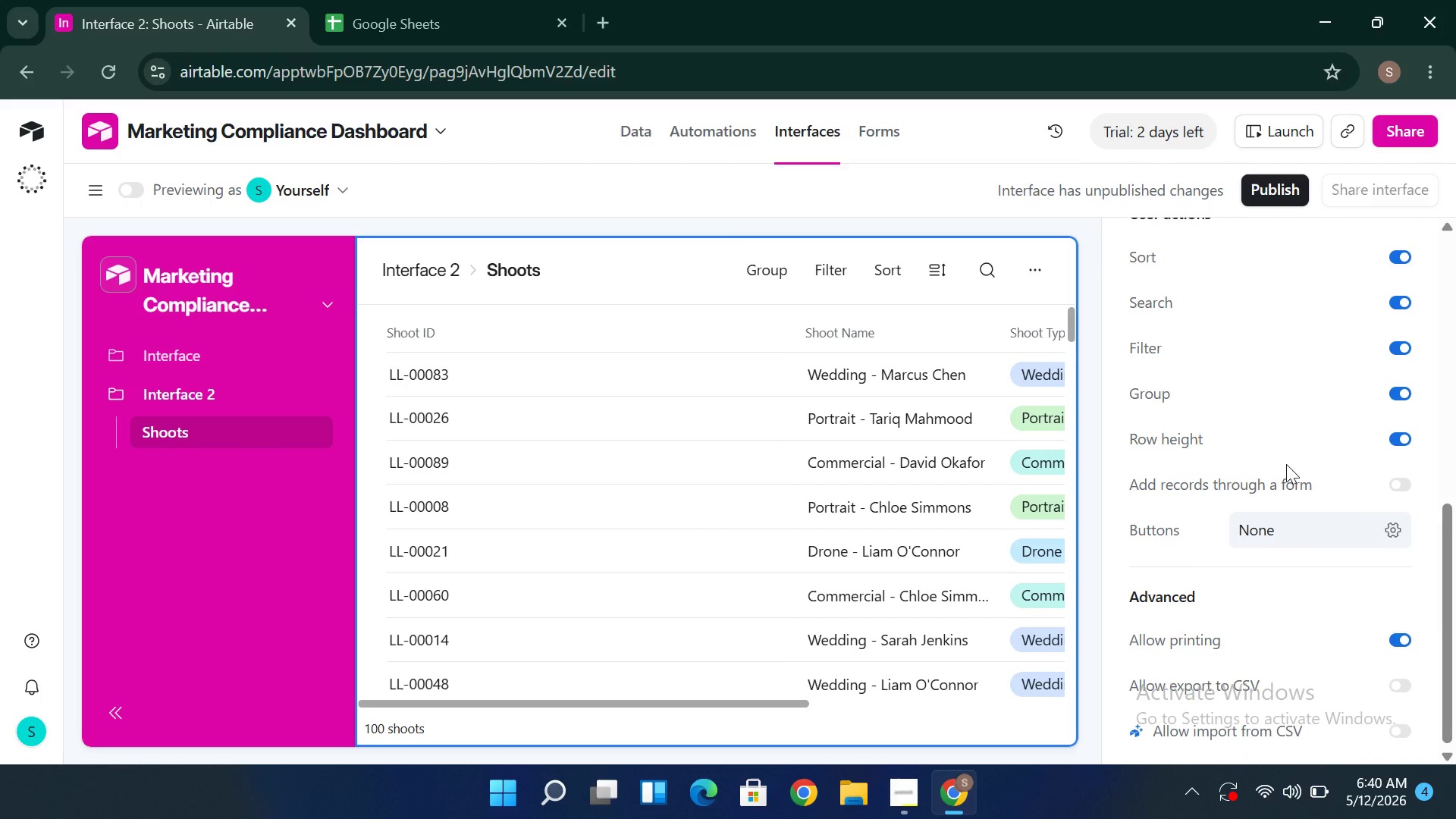 
mouse_move([1272, 268])
 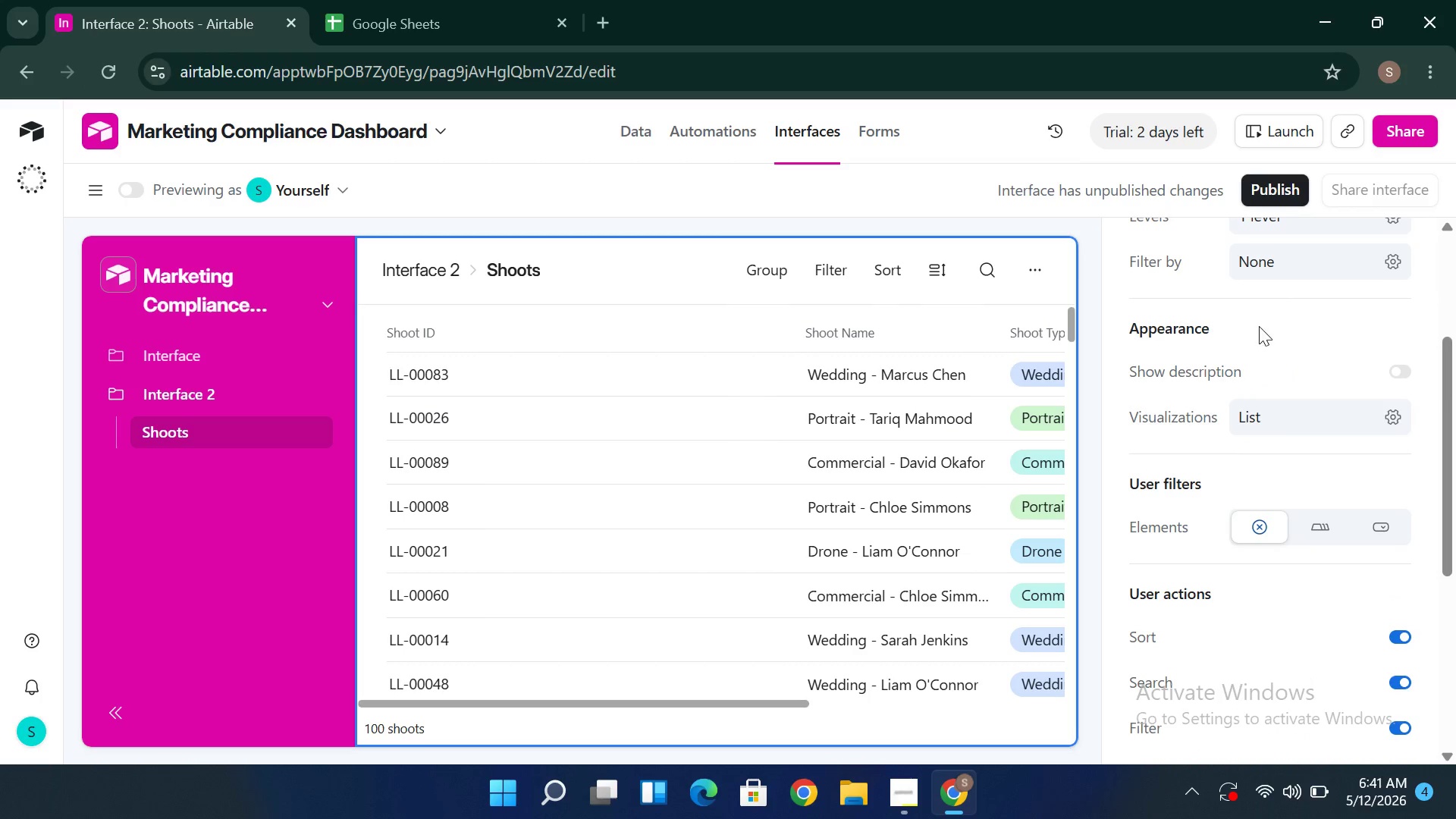 
mouse_move([1269, 291])
 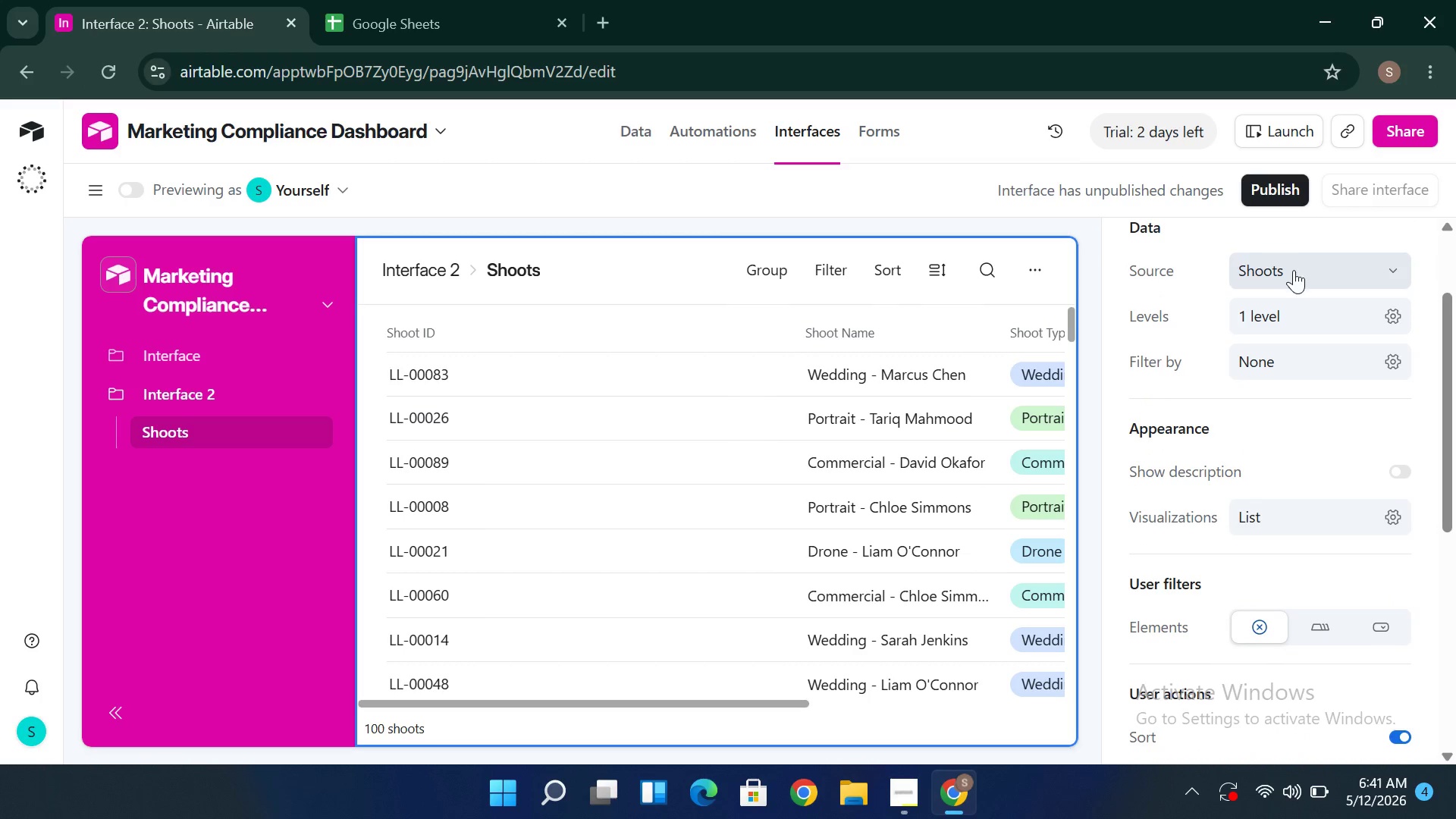 
left_click([1294, 270])
 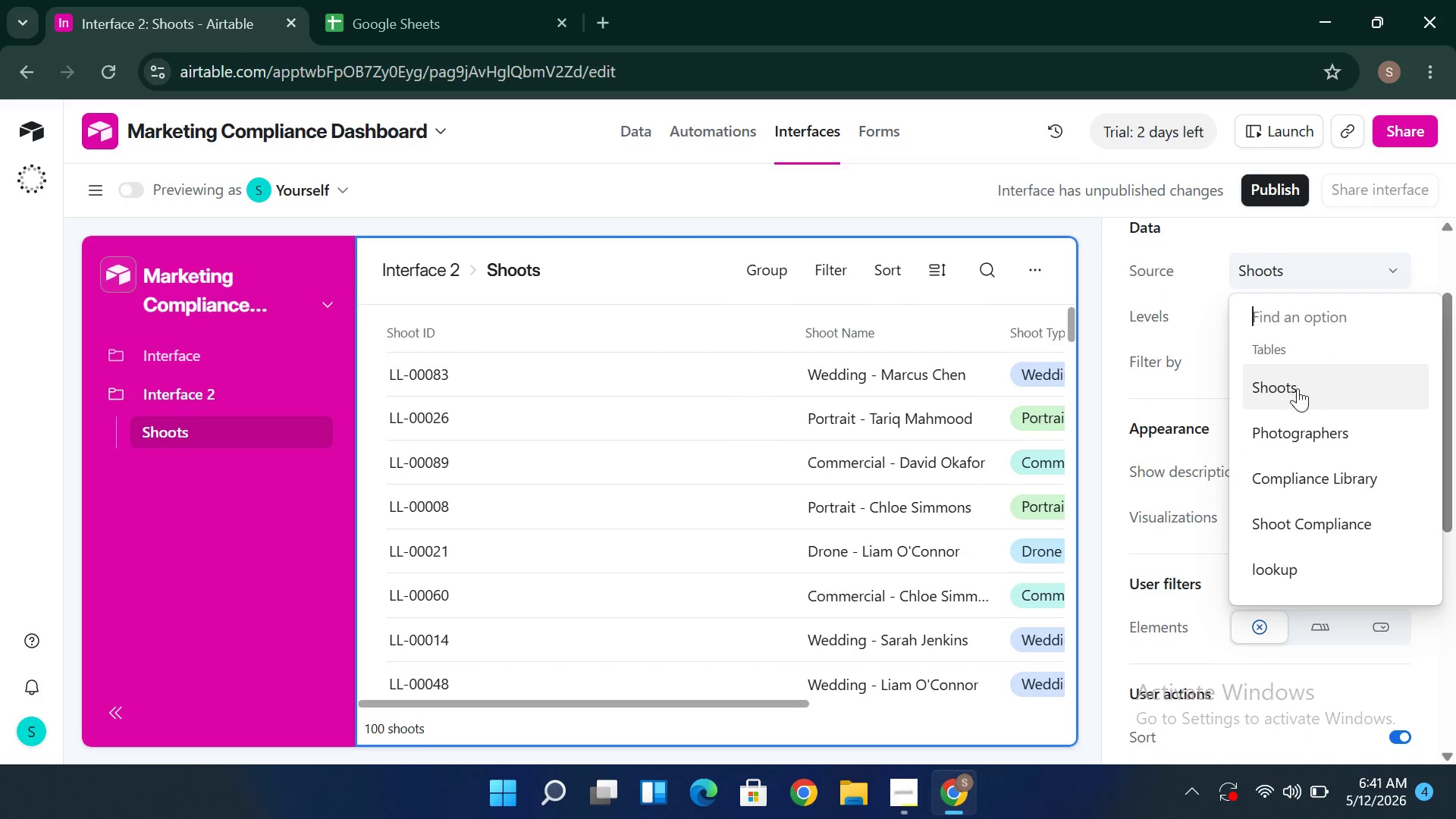 
left_click([1297, 396])
 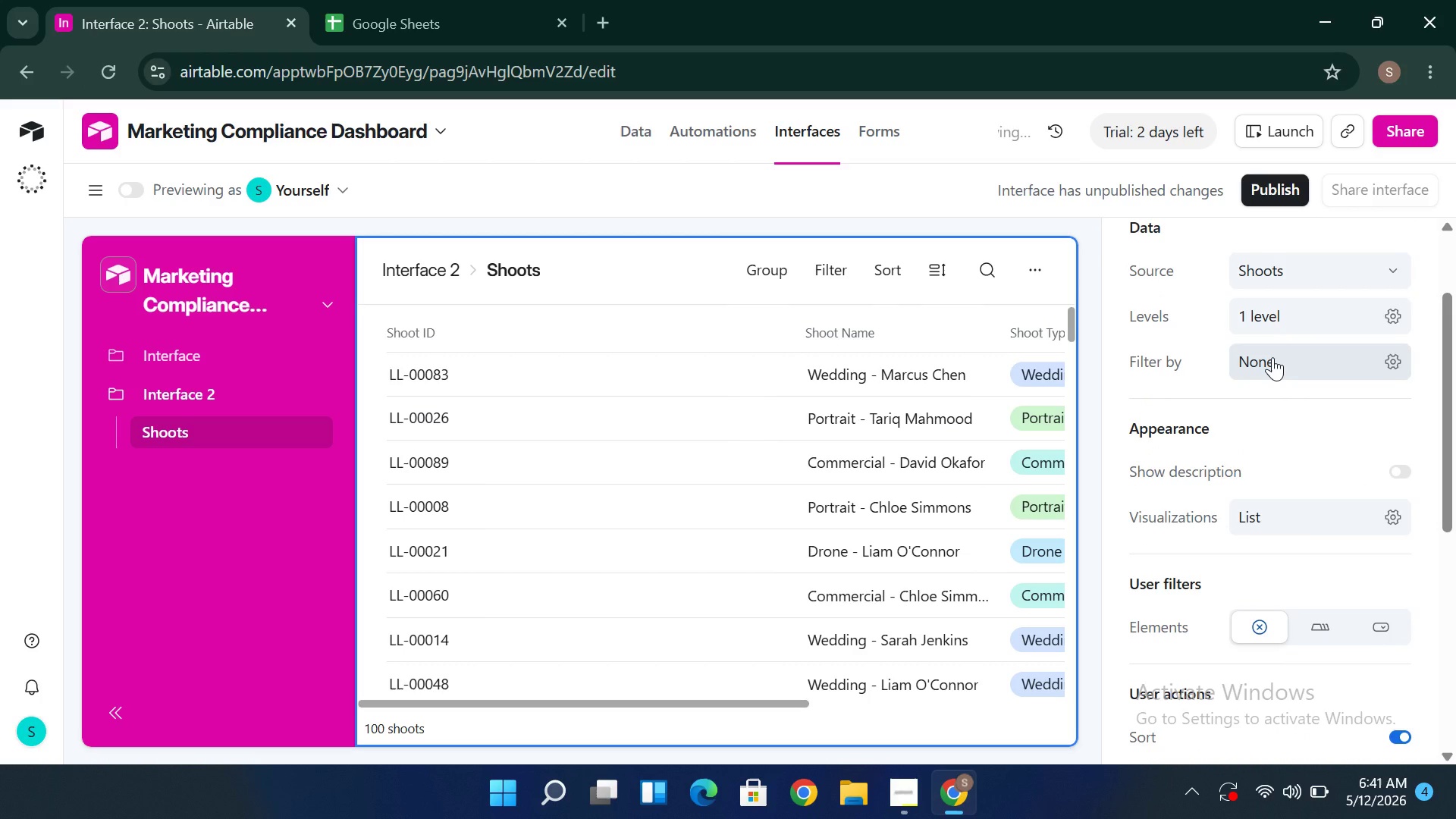 
left_click([1272, 357])
 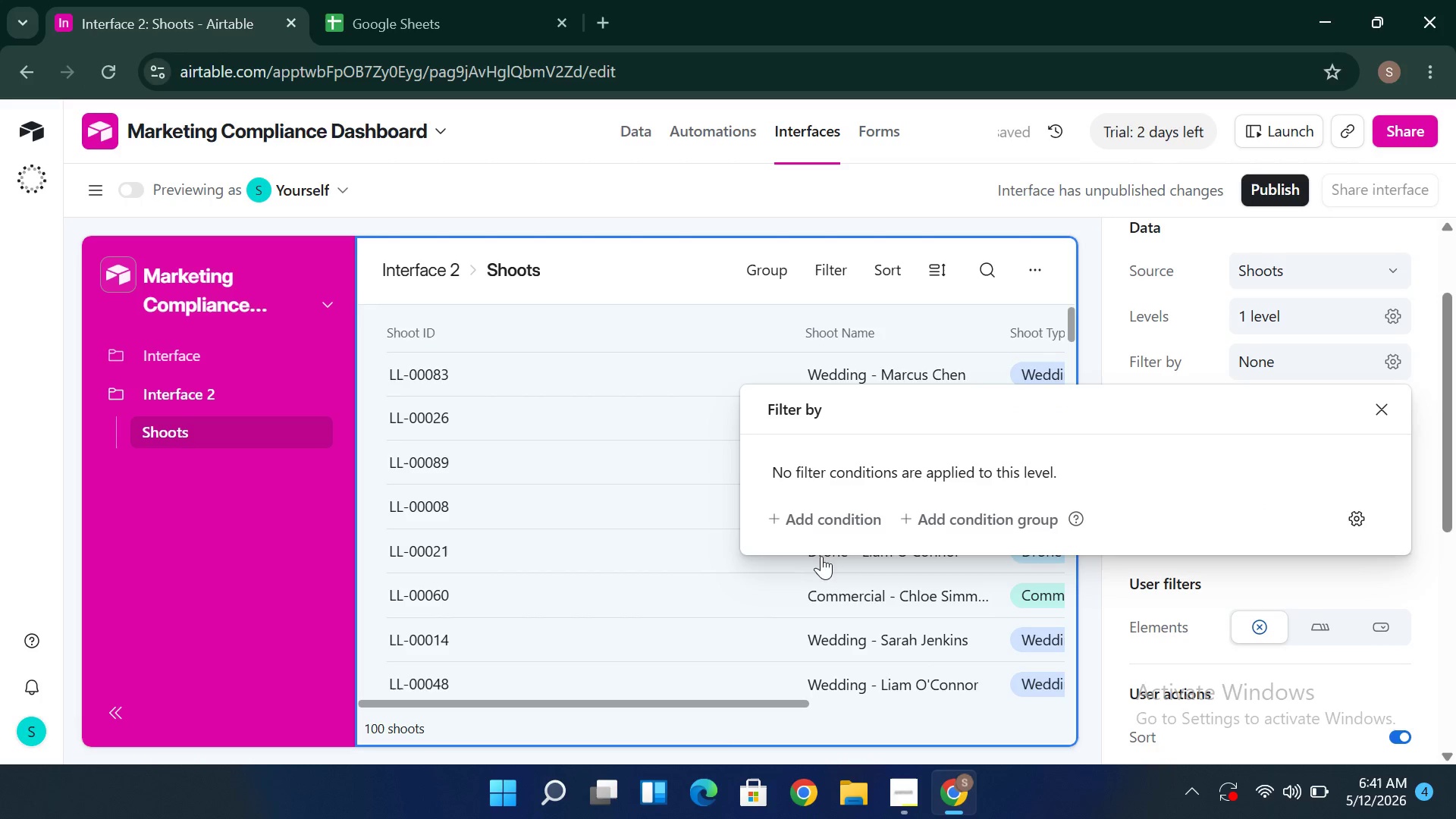 
left_click([864, 510])
 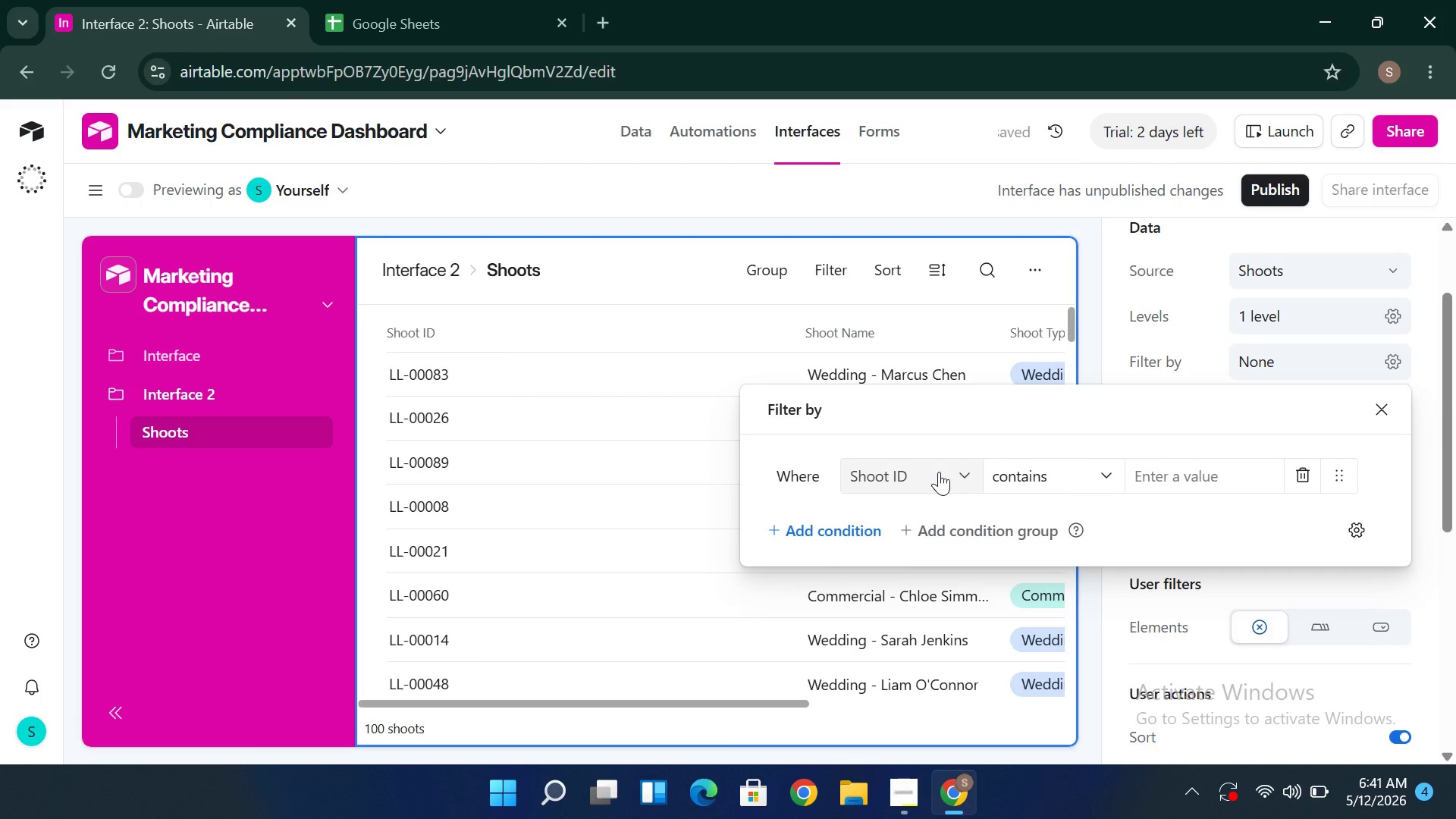 
left_click([650, 485])
 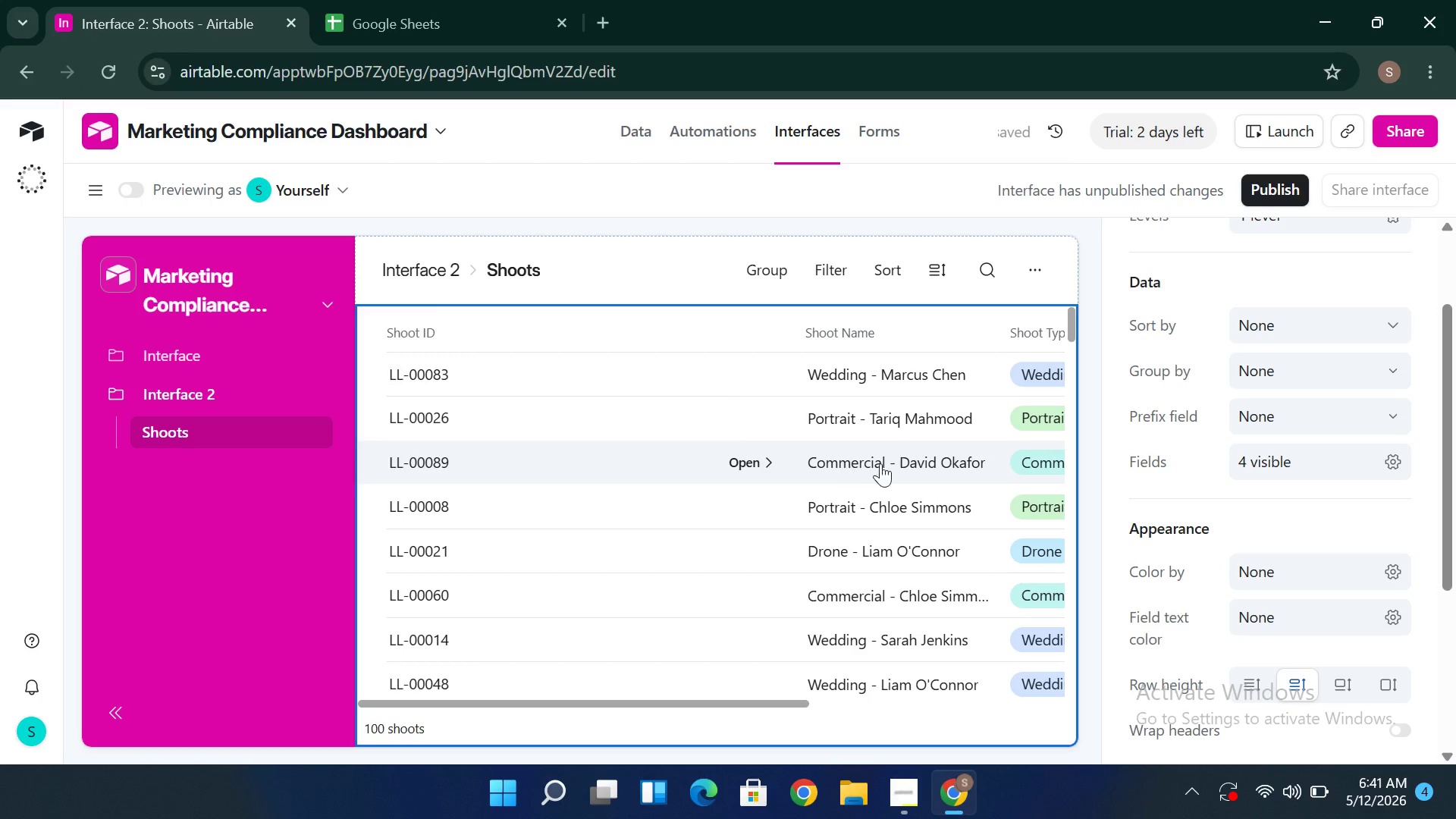 
mouse_move([1241, 381])
 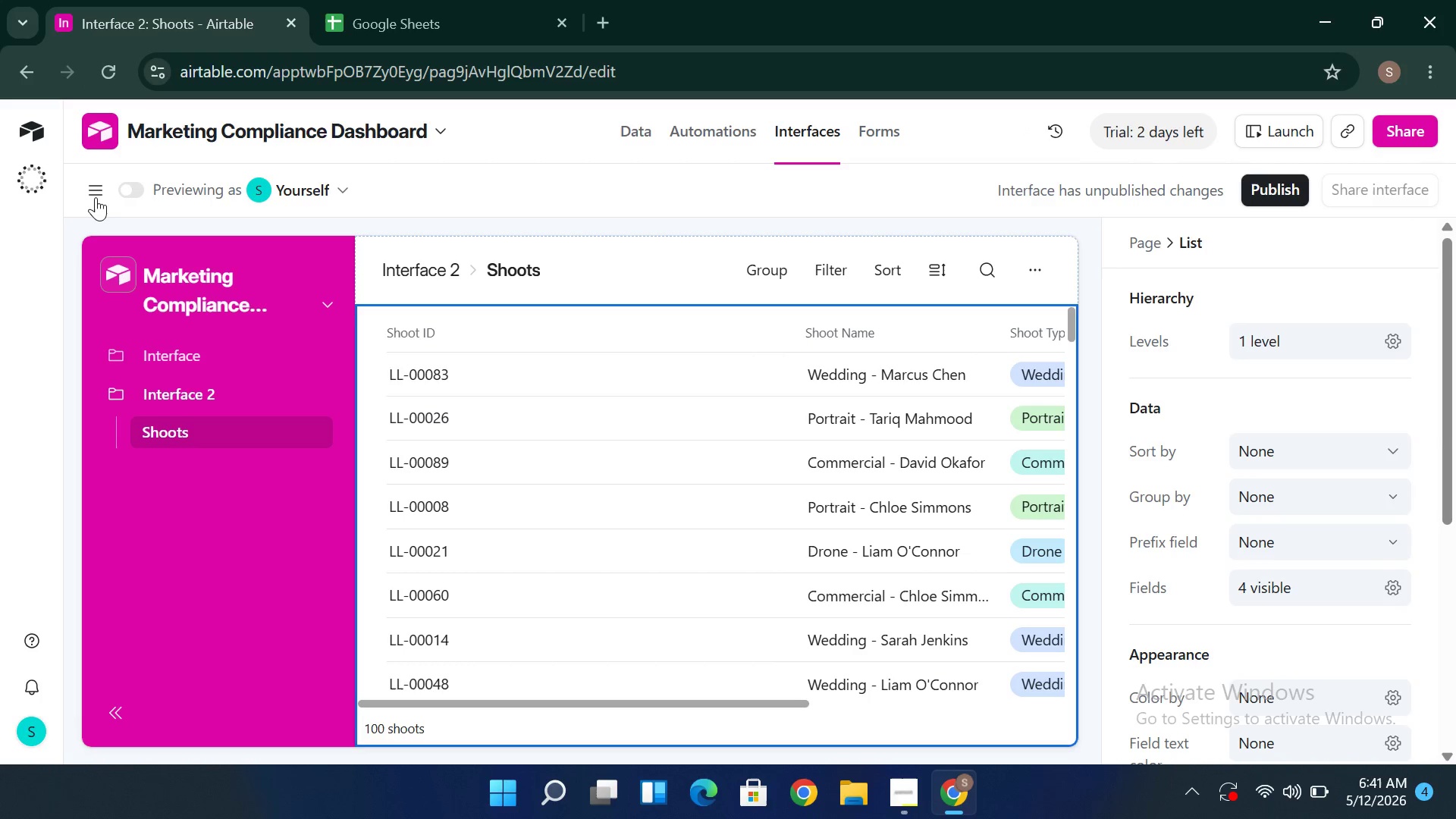 
left_click([92, 194])
 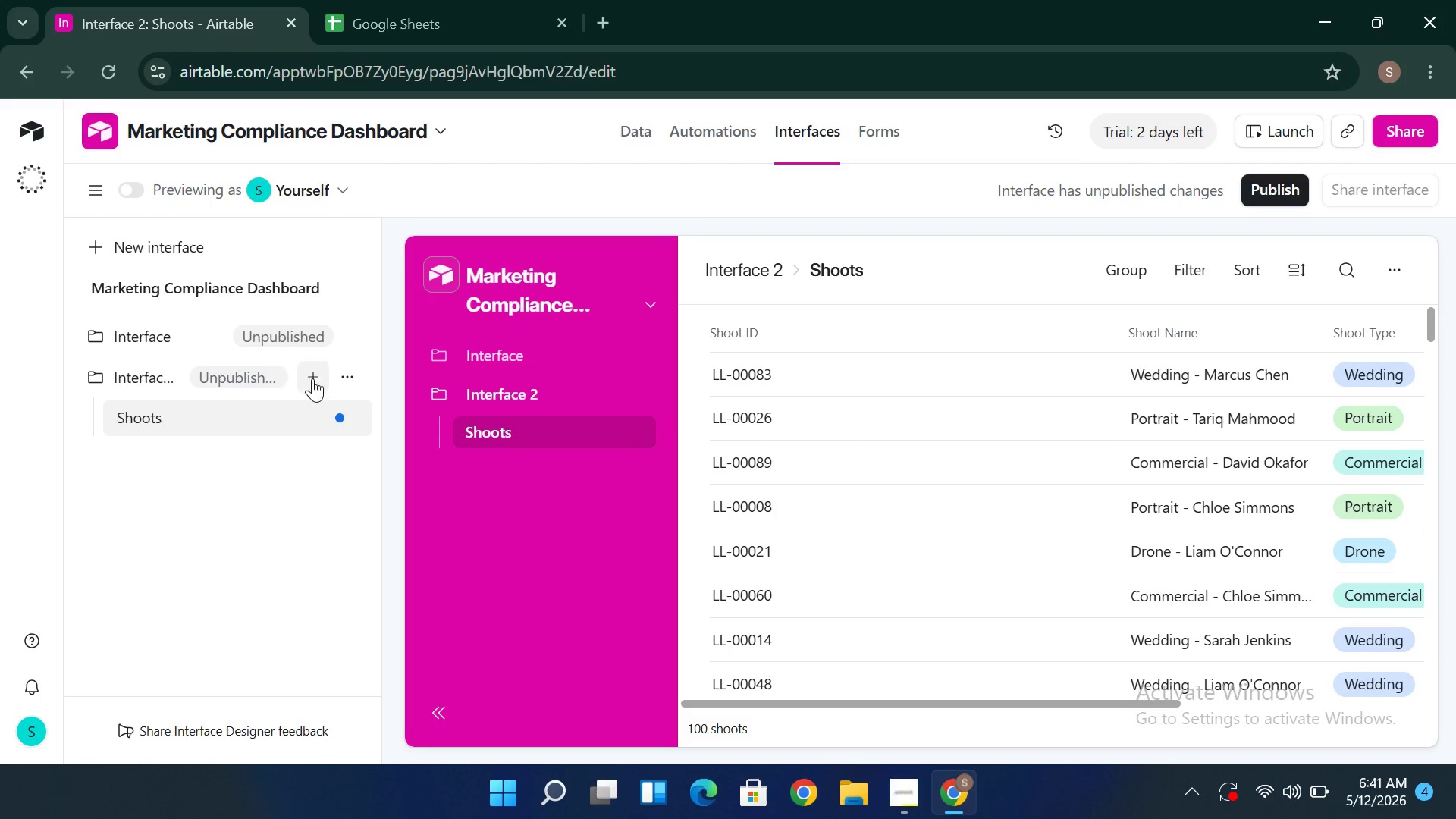 
left_click([344, 388])
 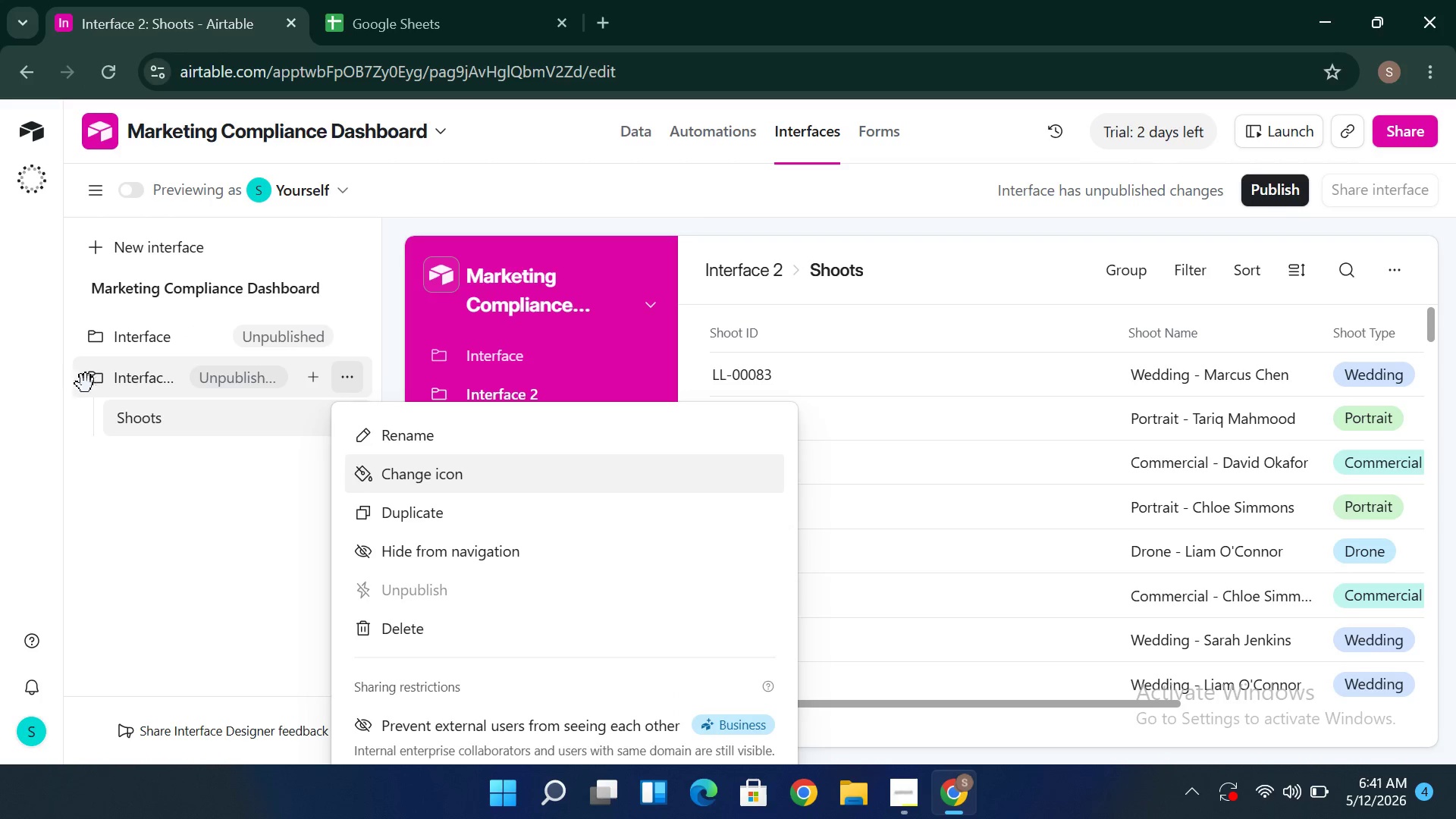 
wait(5.38)
 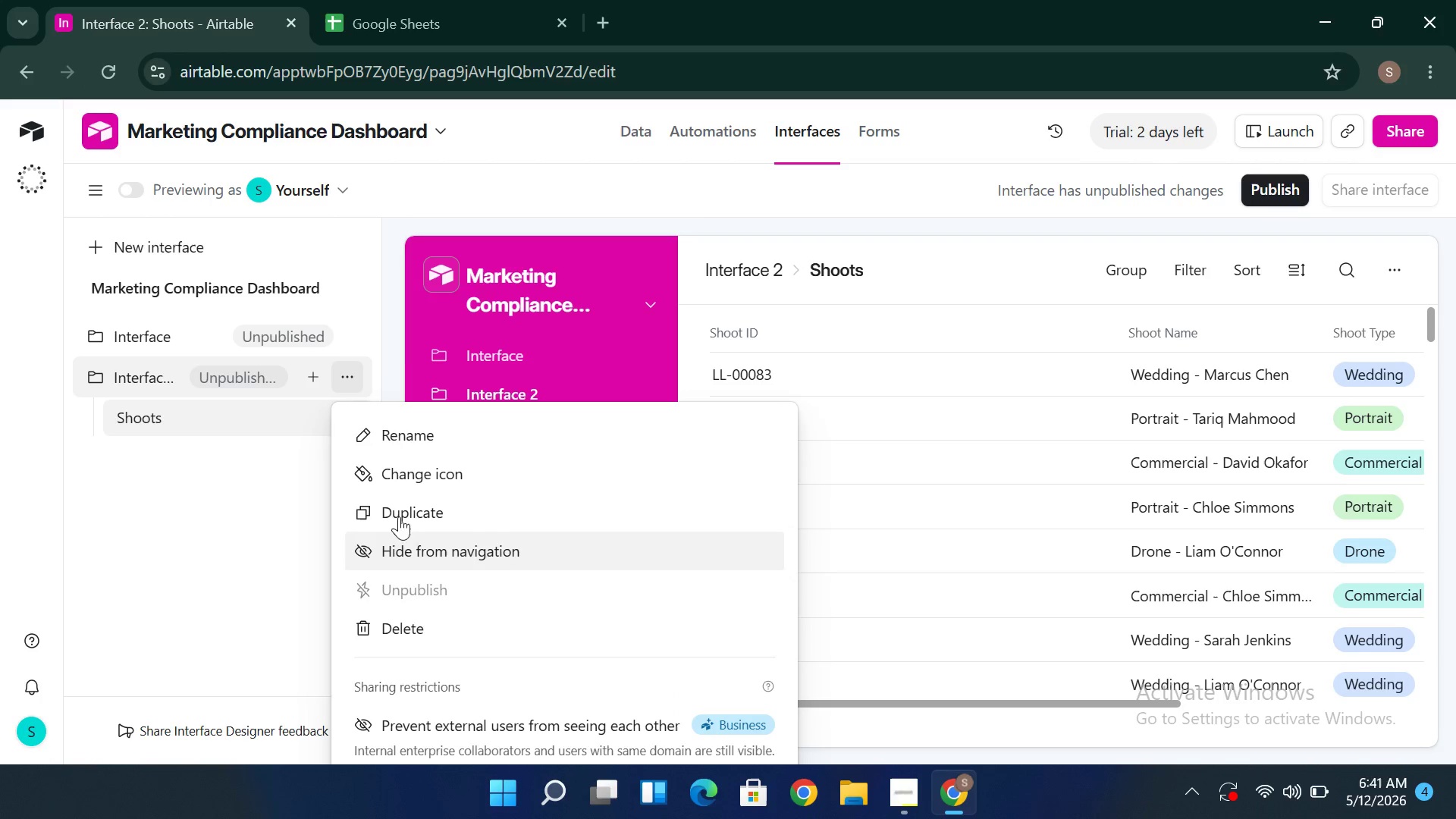 
left_click([99, 375])
 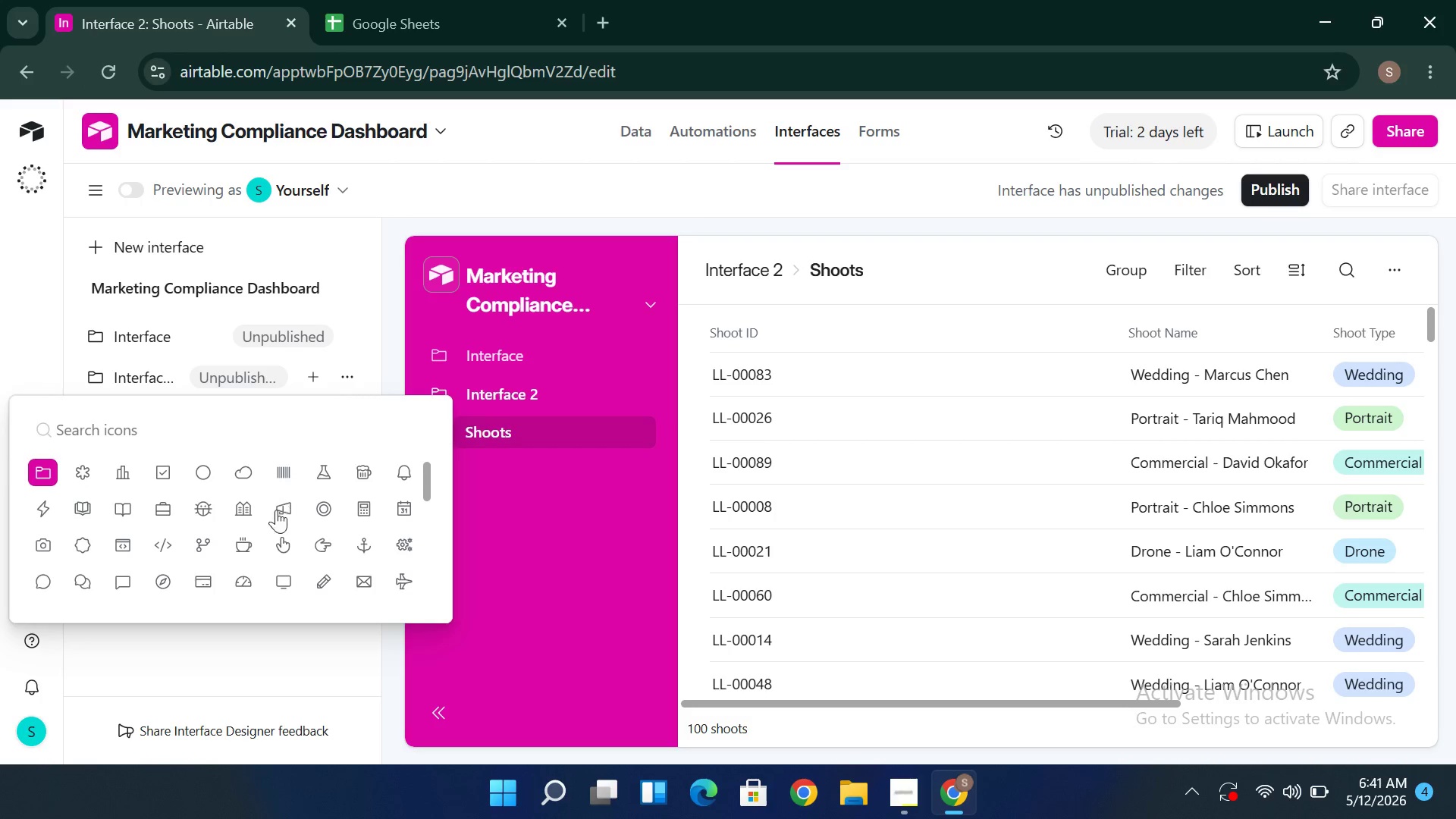 
wait(23.02)
 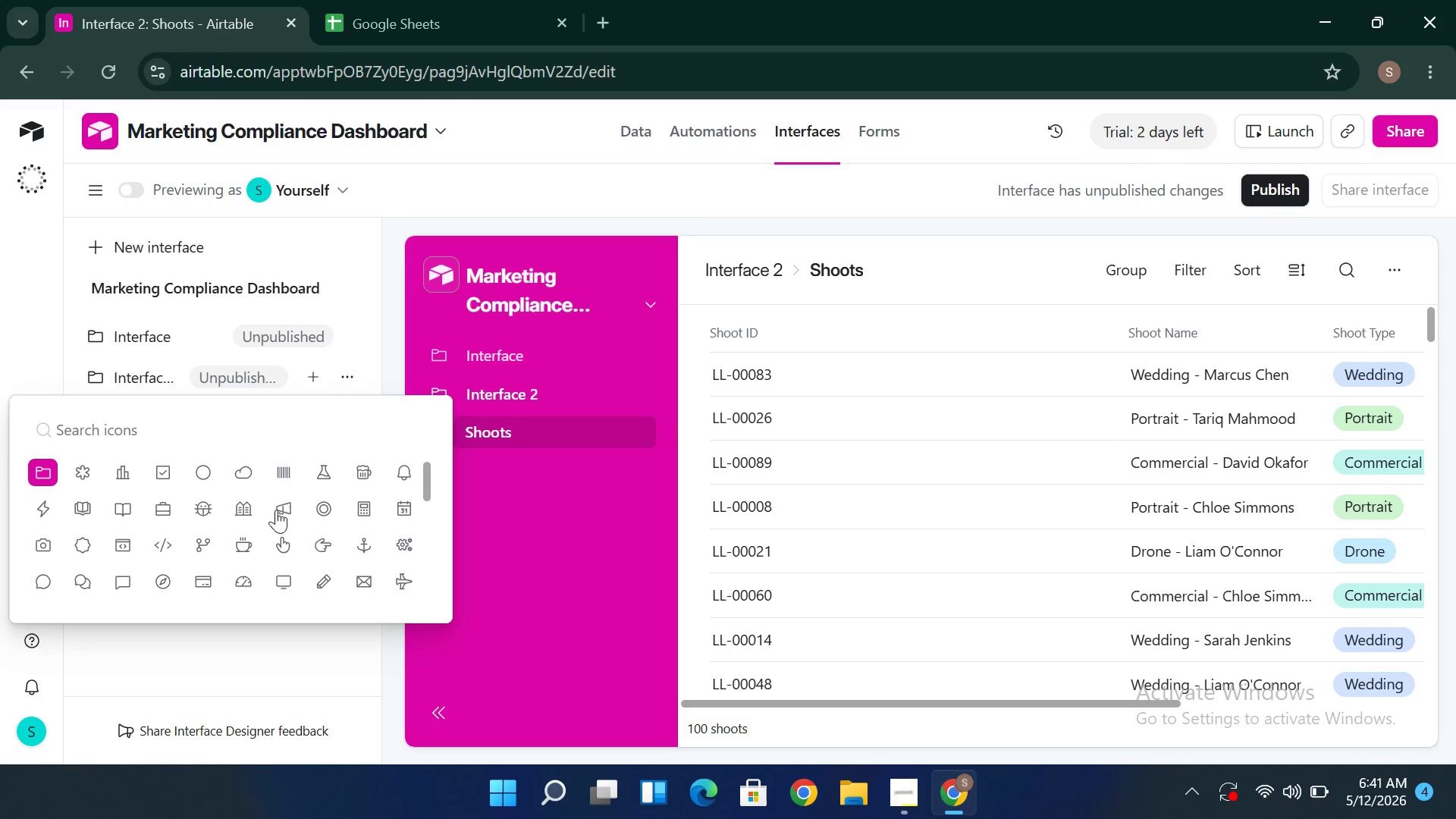 
mouse_move([298, 497])
 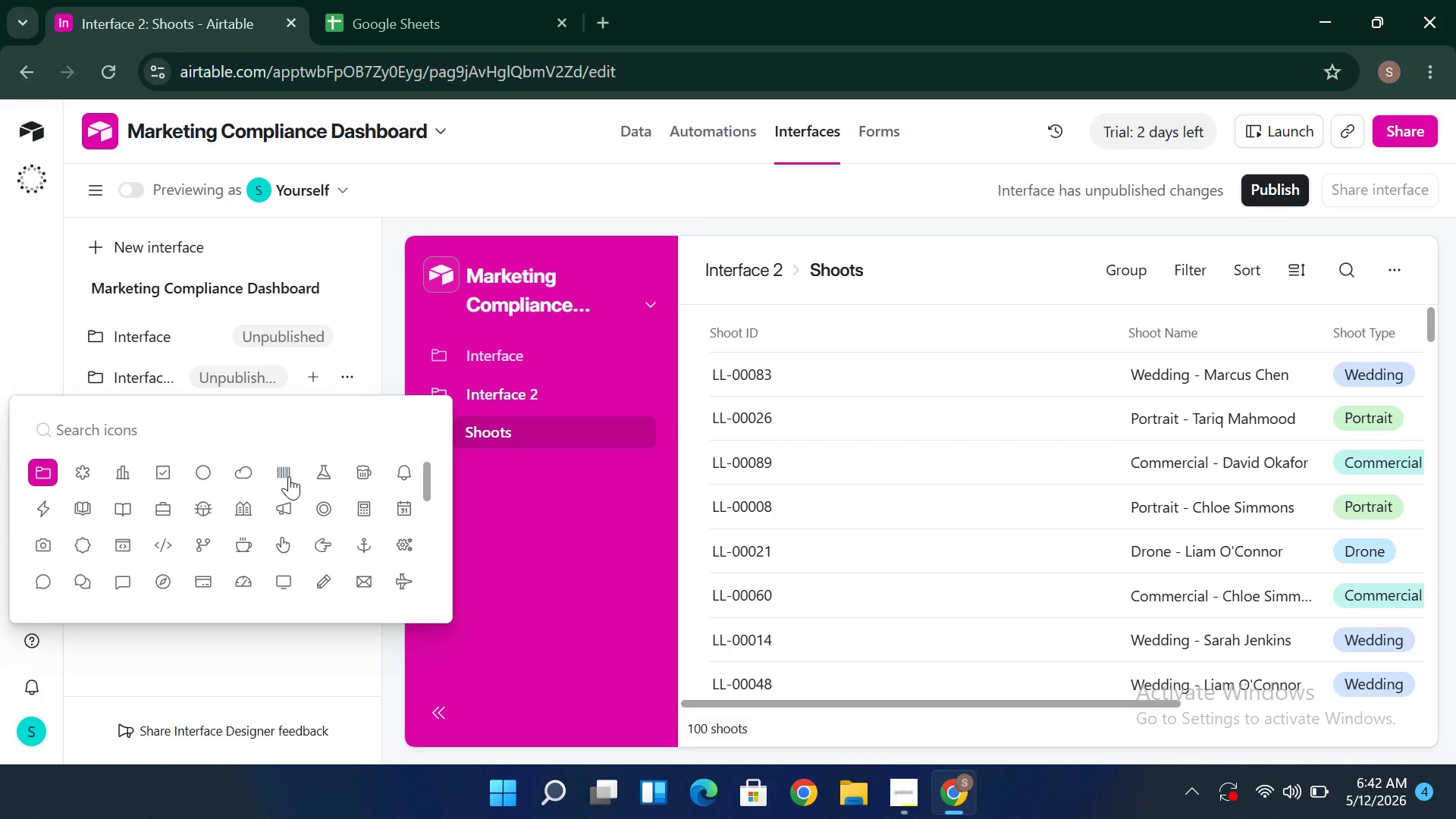 
left_click([289, 476])
 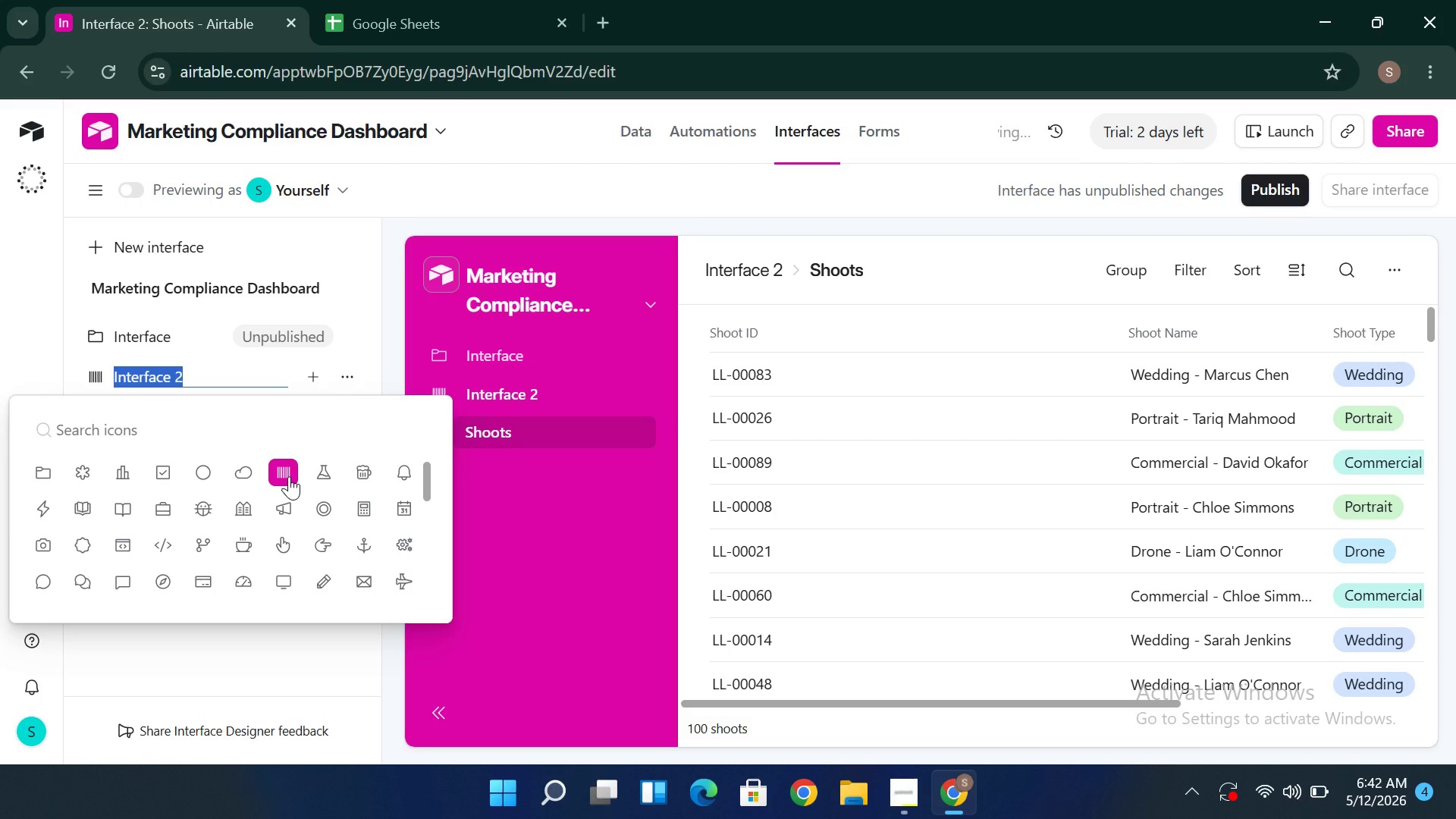 
left_click([289, 476])
 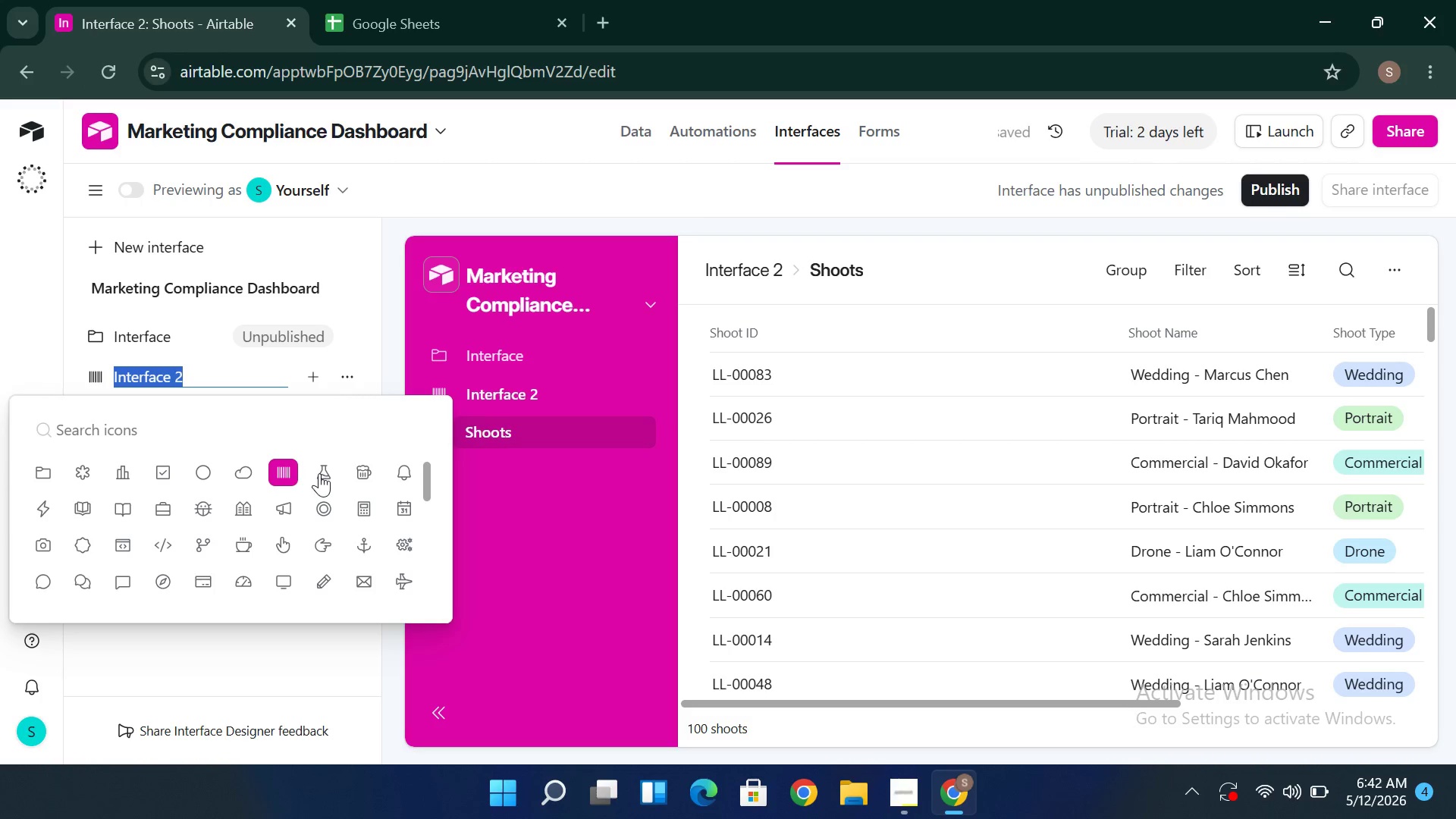 
left_click([319, 473])
 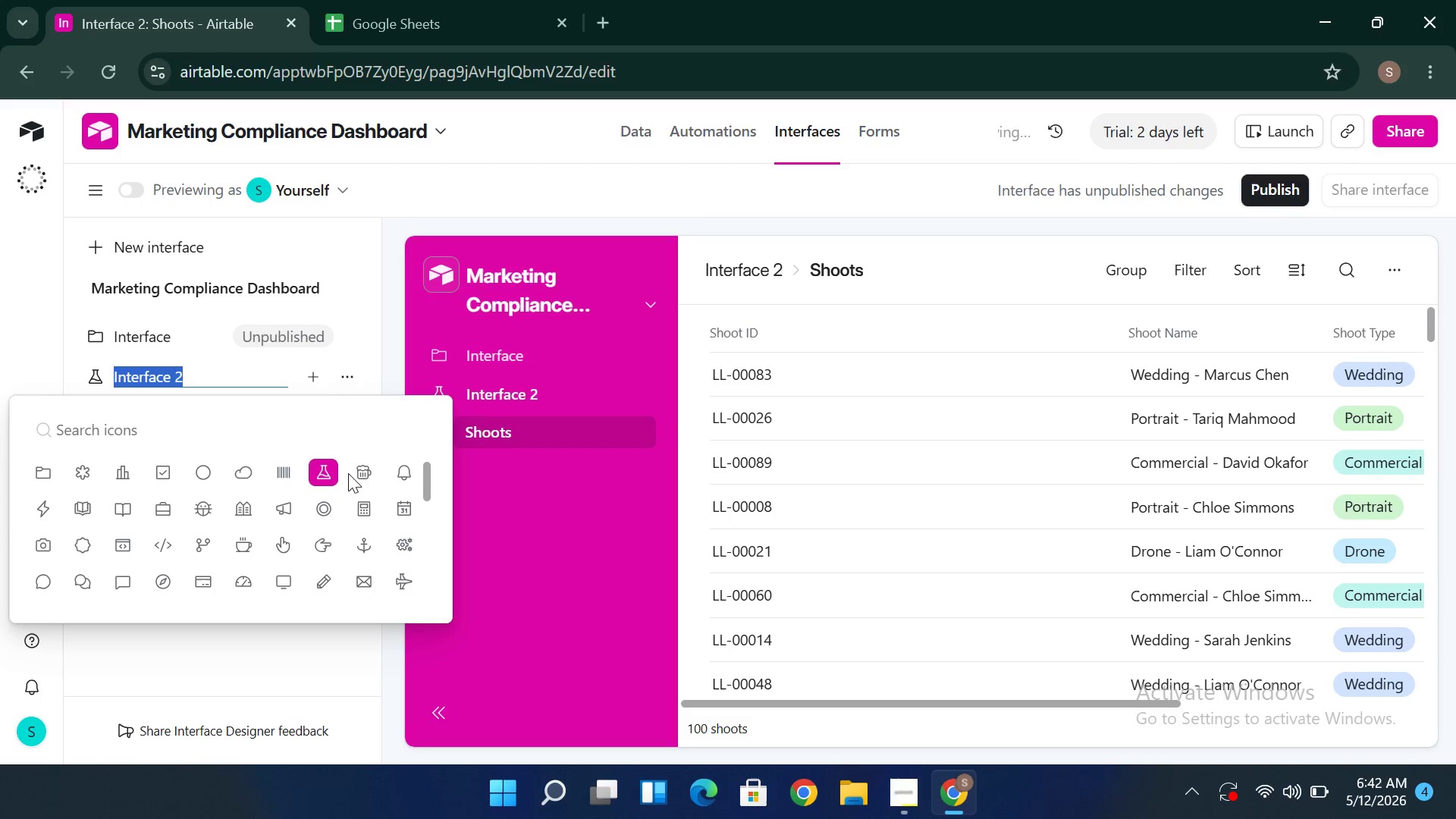 
left_click([348, 473])
 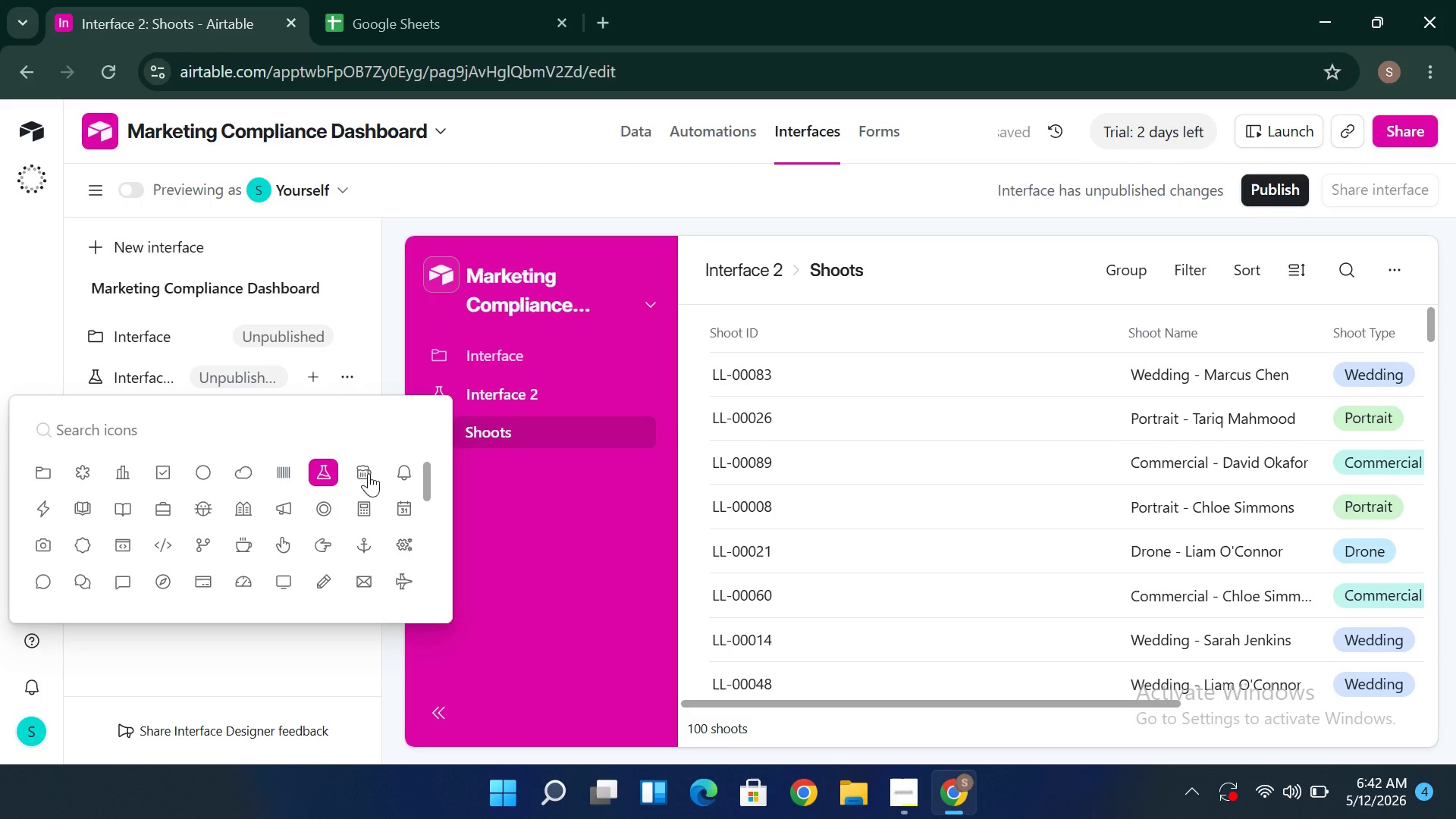 
left_click([376, 471])
 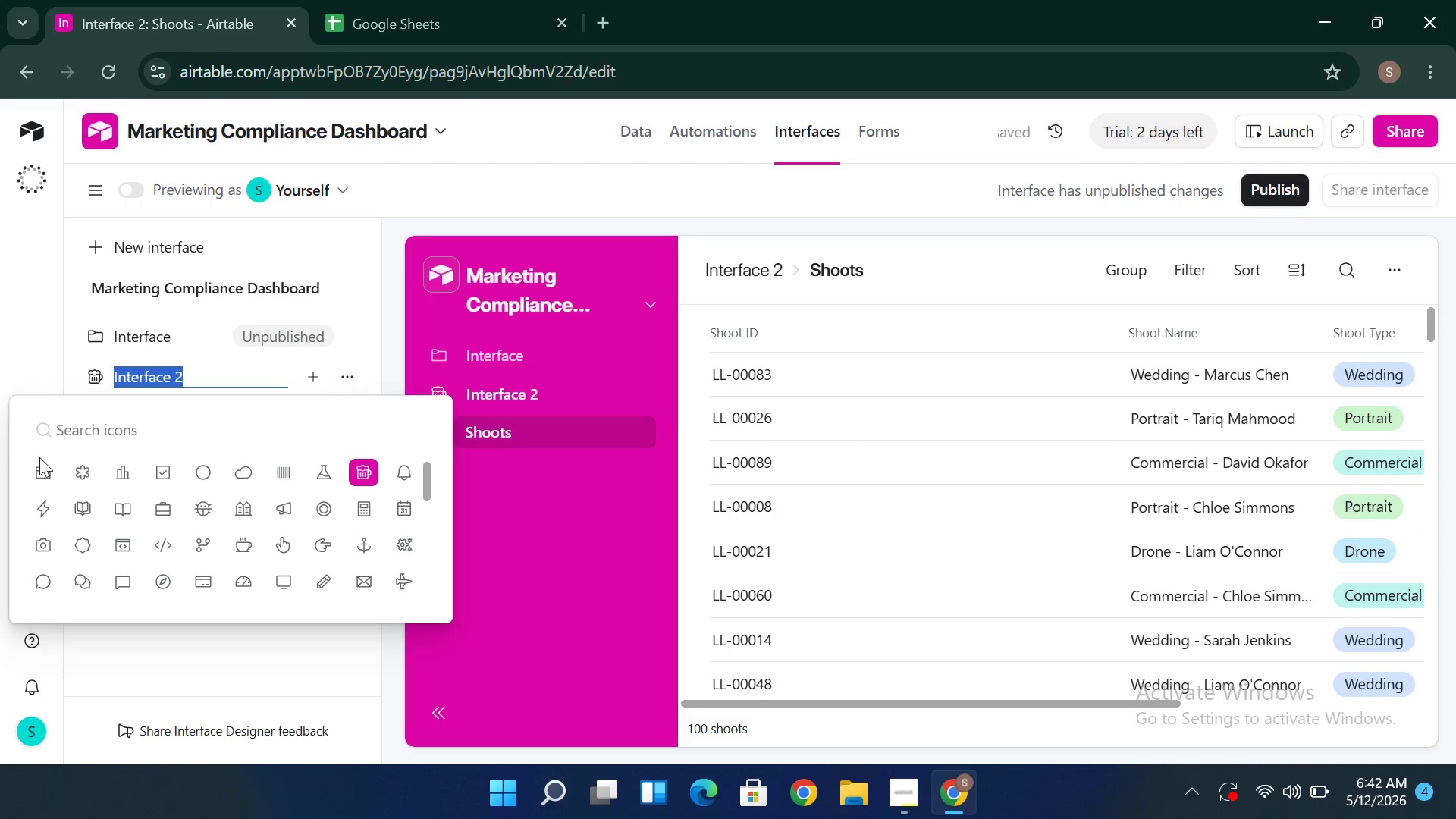 
left_click([39, 466])
 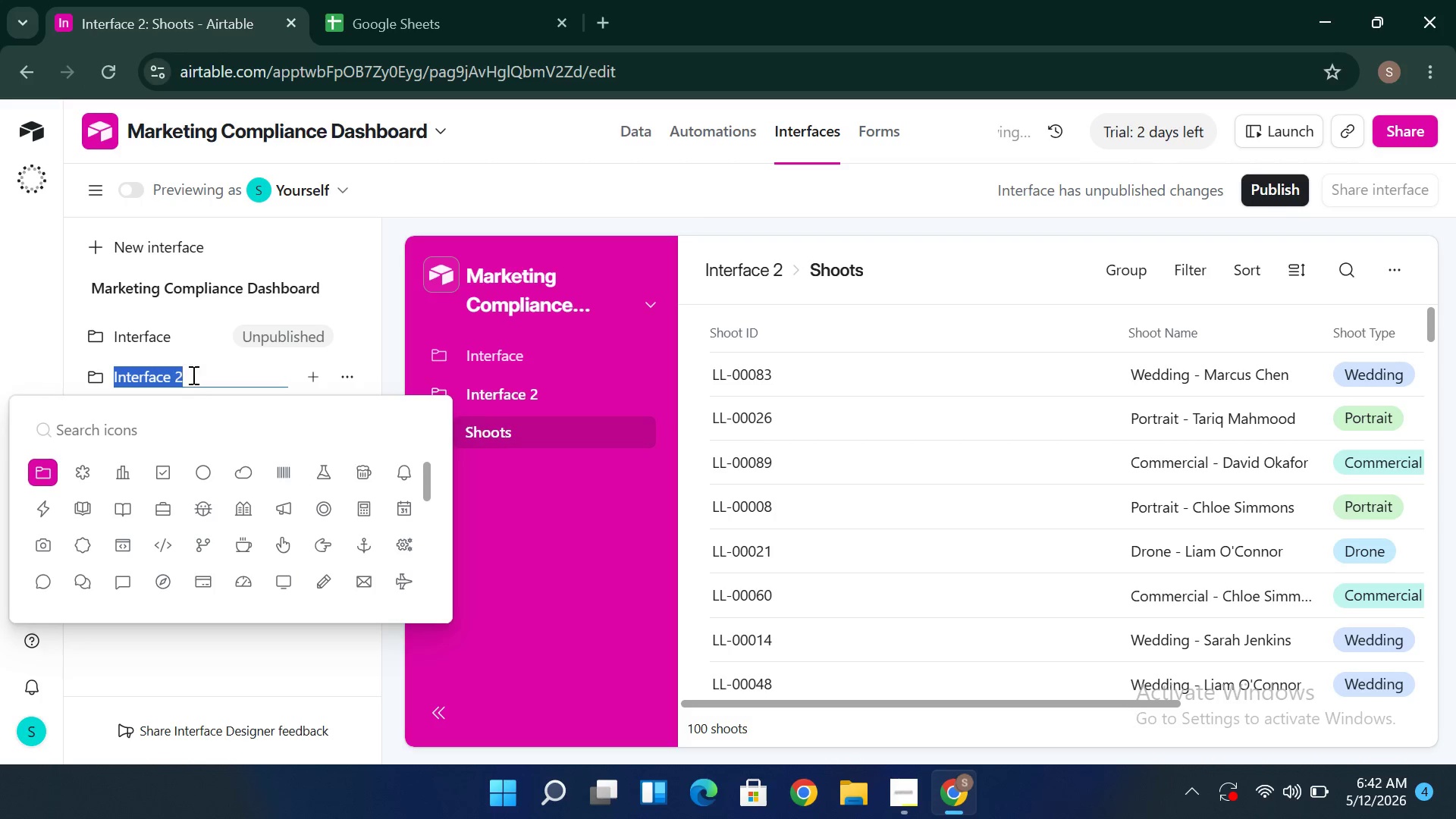 
left_click([192, 363])
 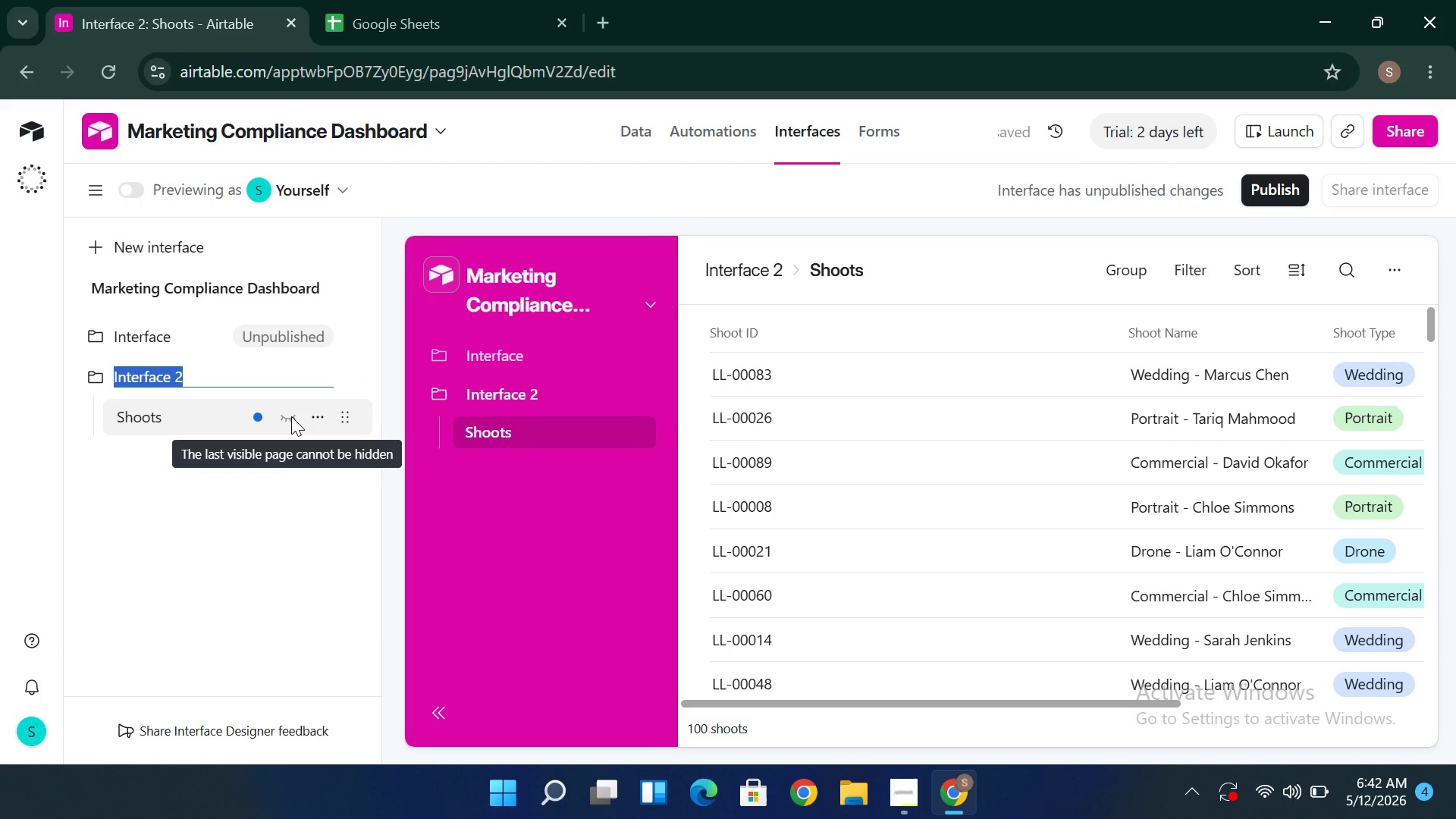 
left_click([311, 418])
 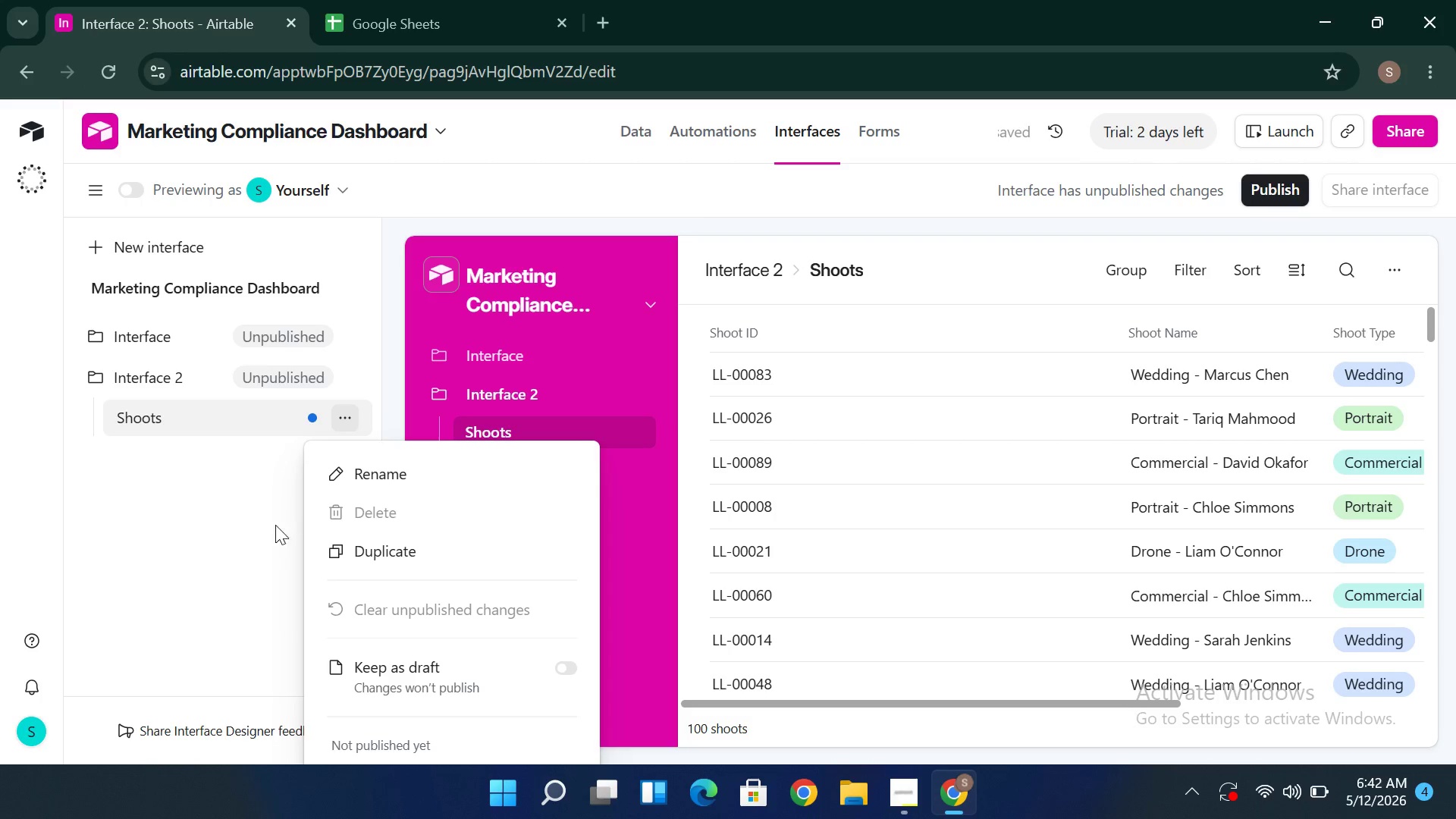 
left_click([263, 549])
 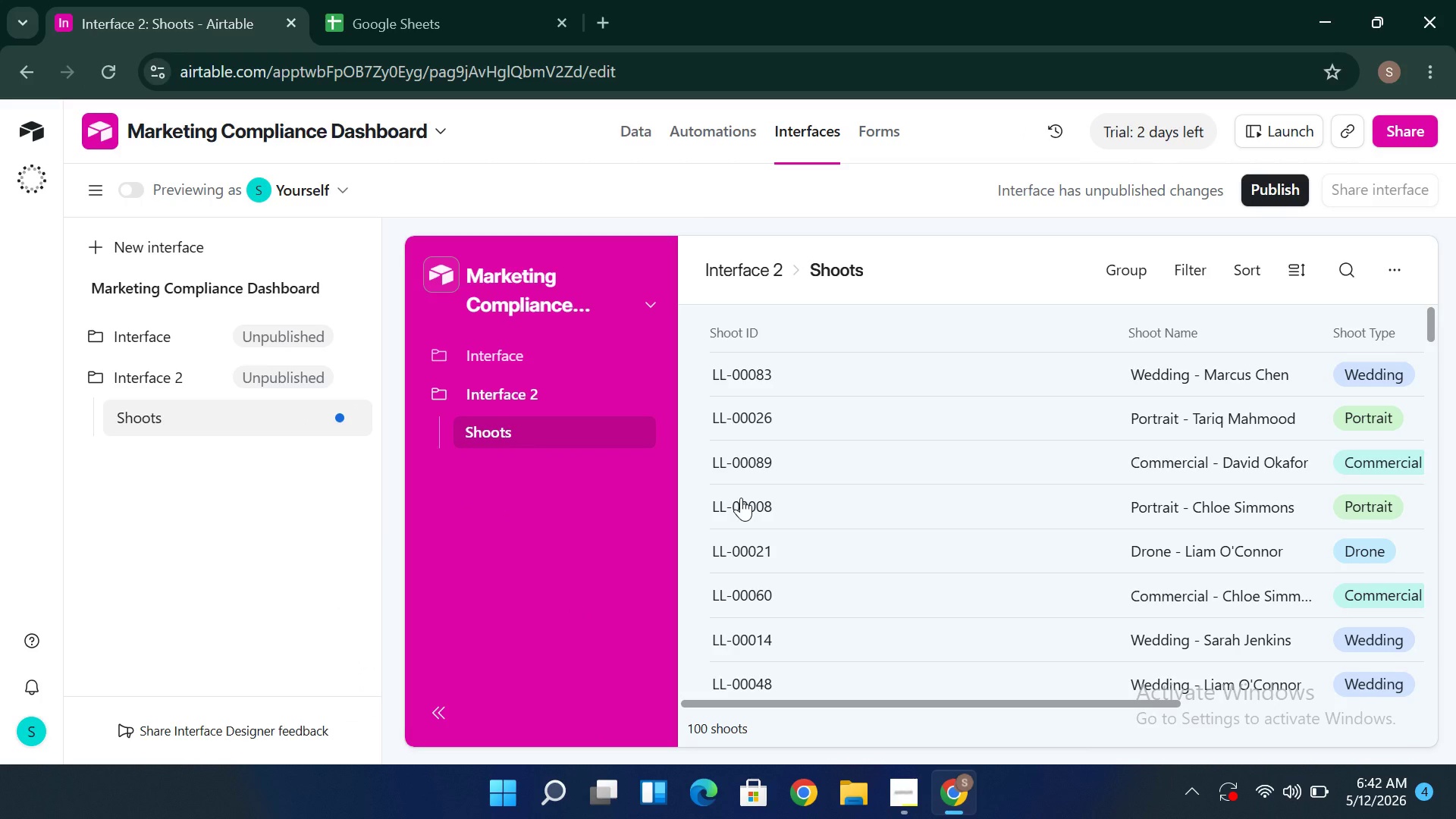 
wait(13.48)
 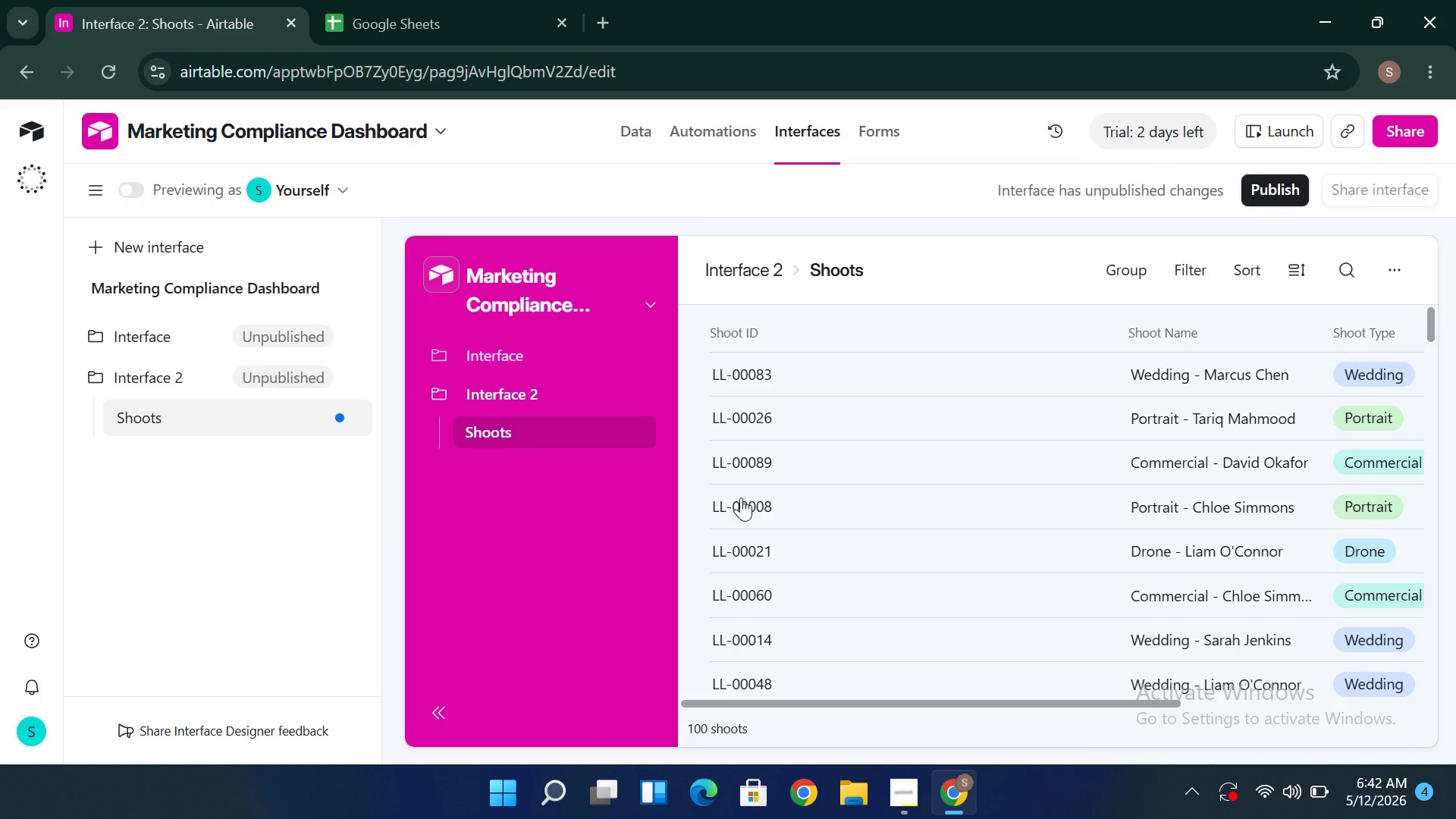 
left_click([102, 193])
 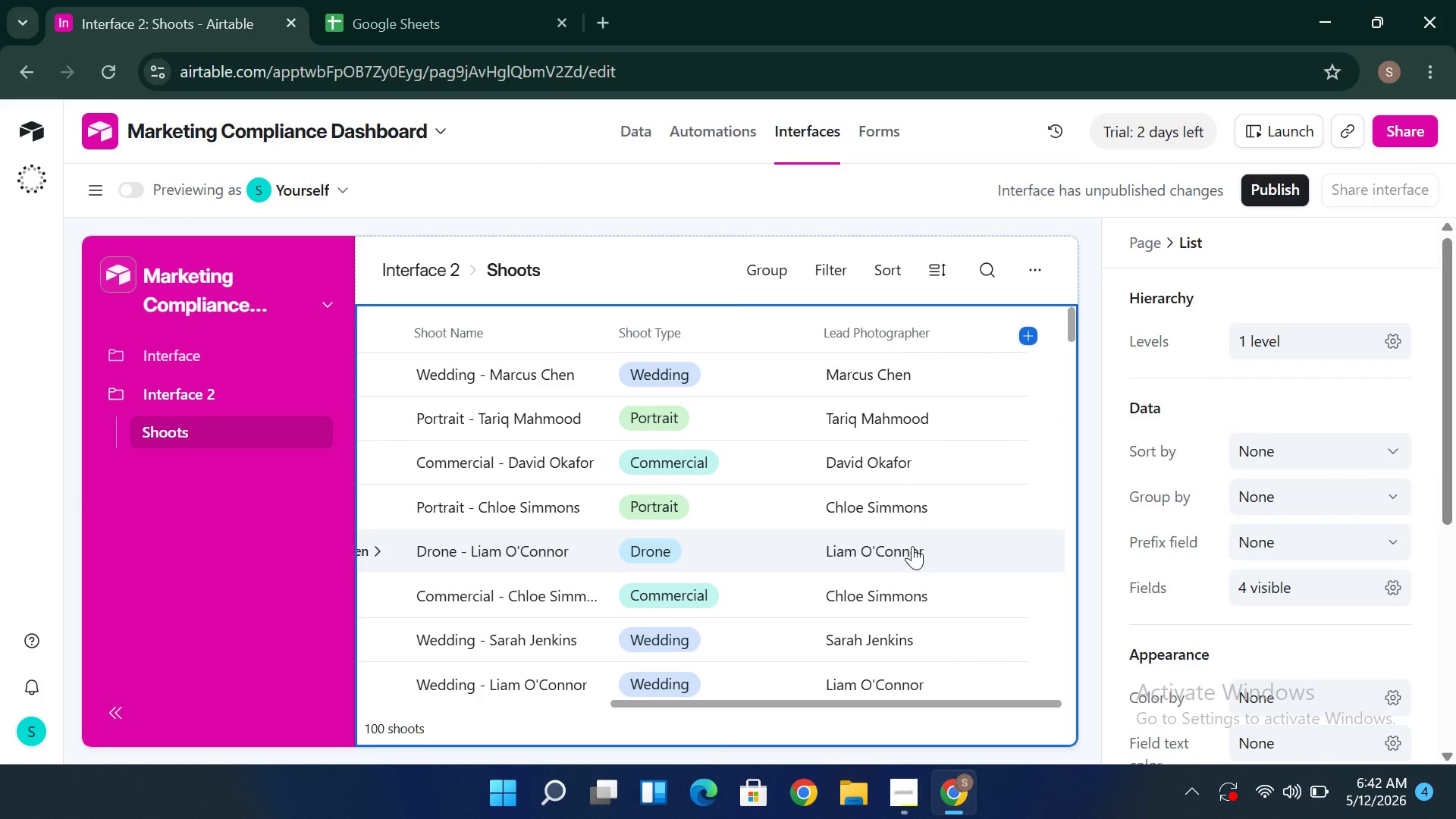 
wait(24.56)
 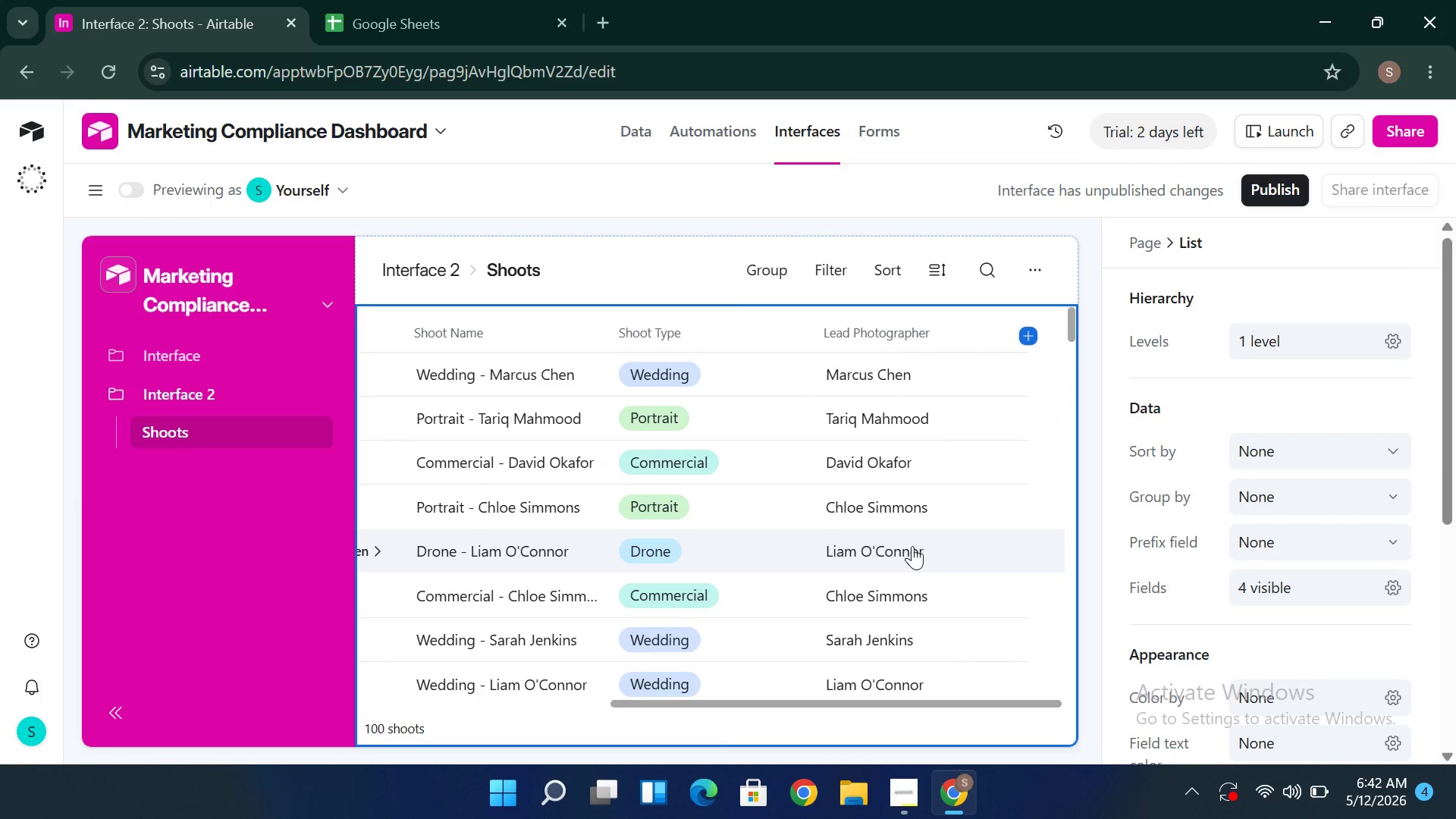 
left_click([620, 356])
 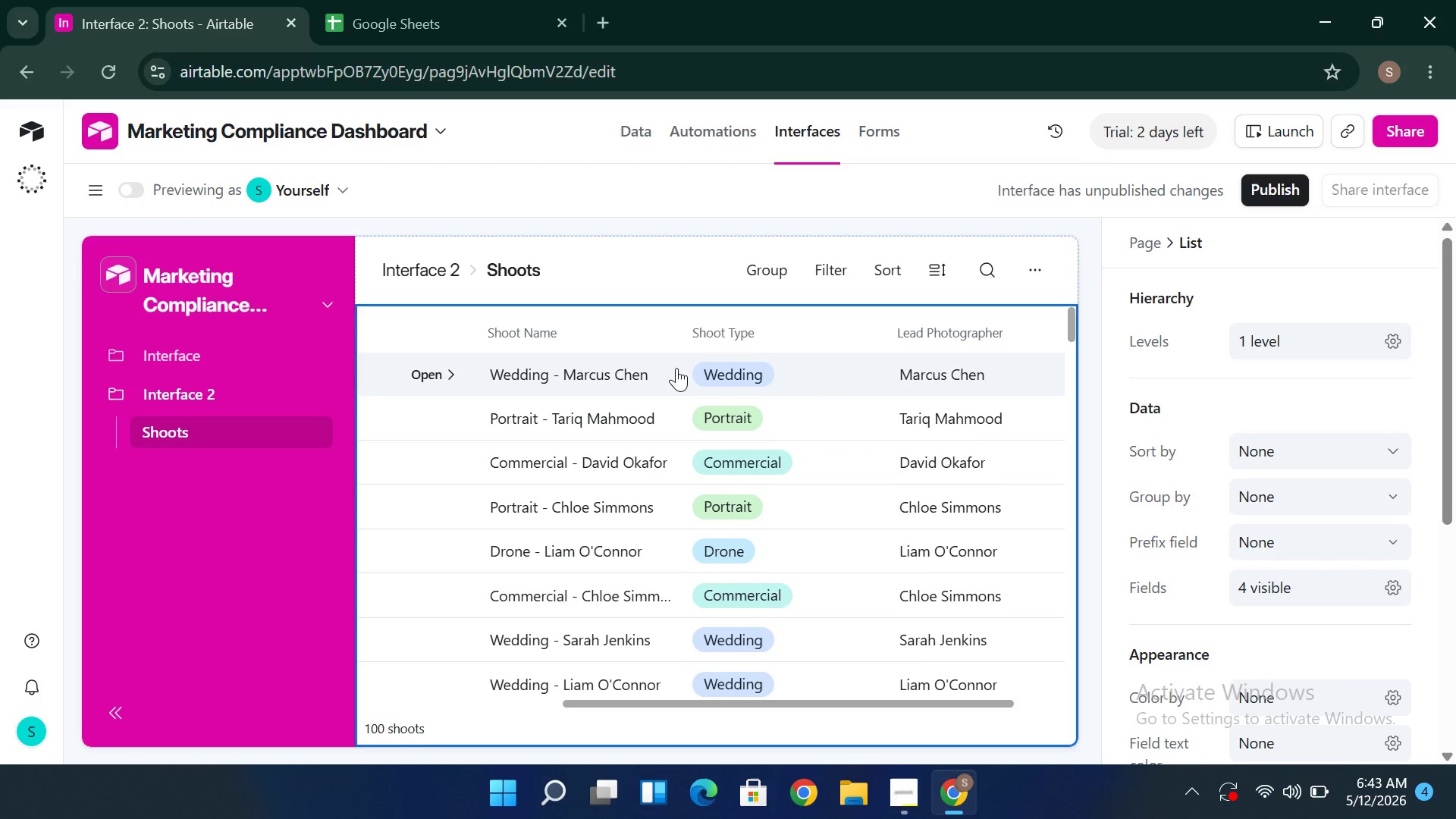 
wait(20.53)
 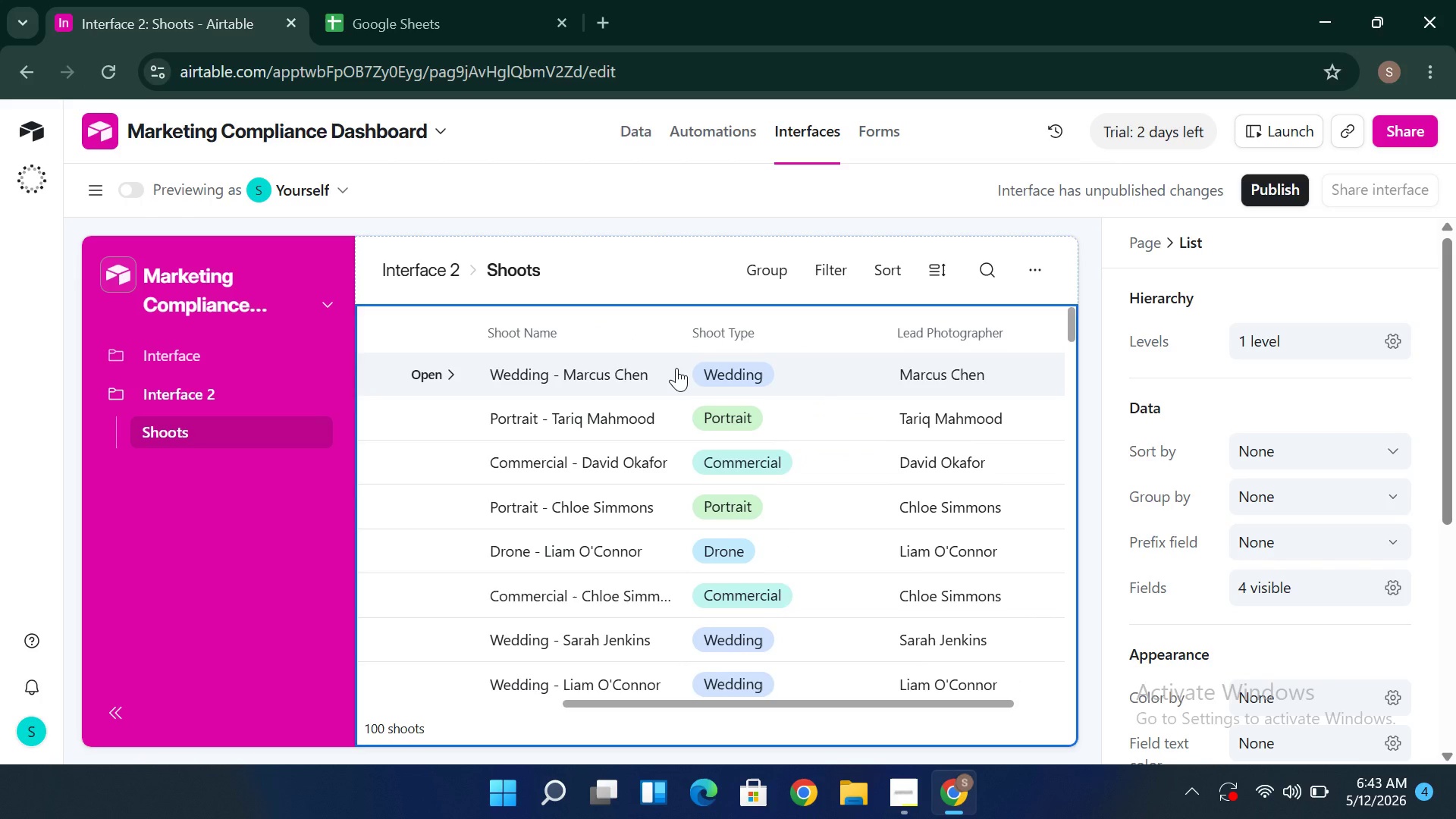 
left_click([1030, 329])
 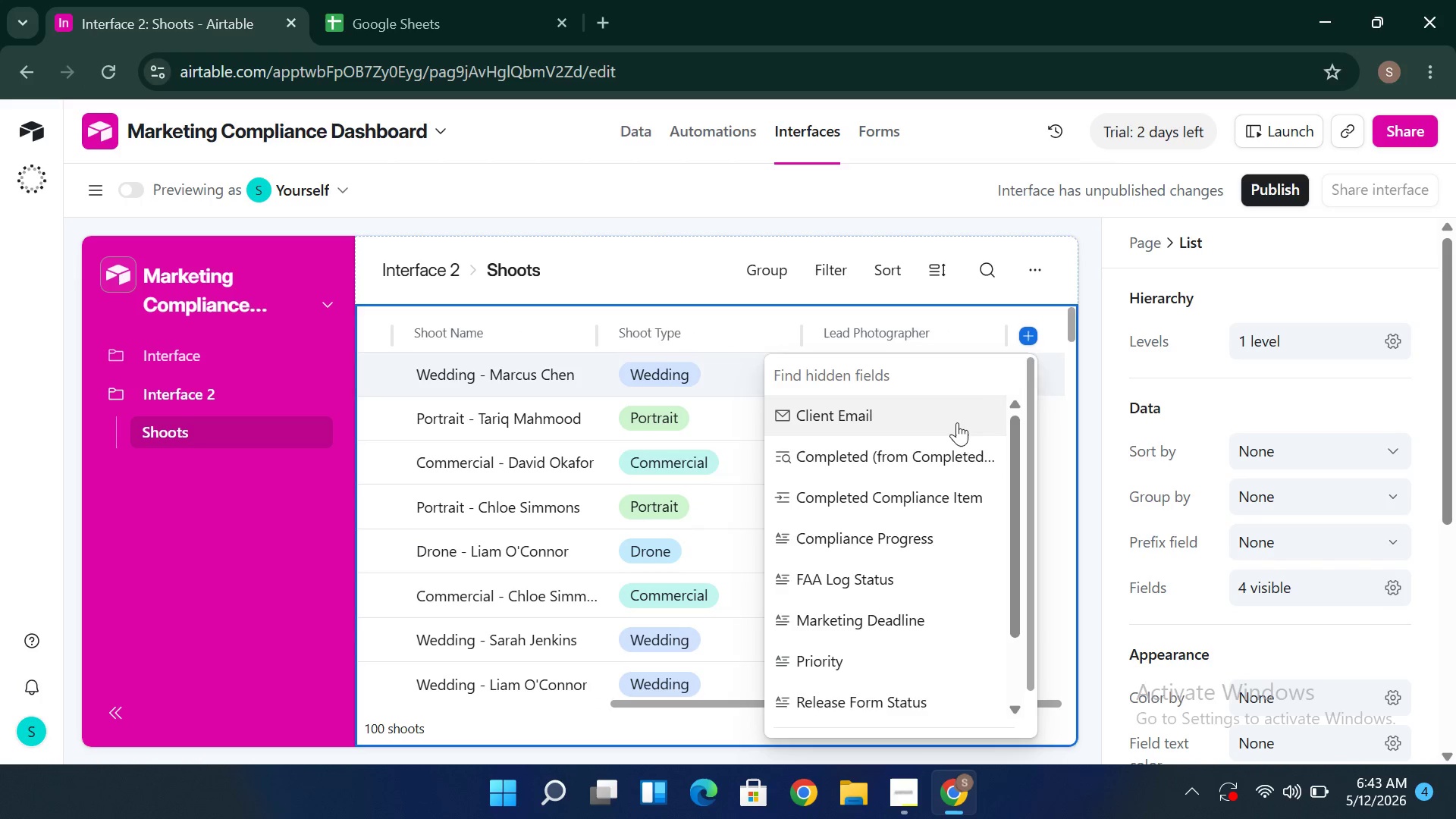 
mouse_move([908, 588])
 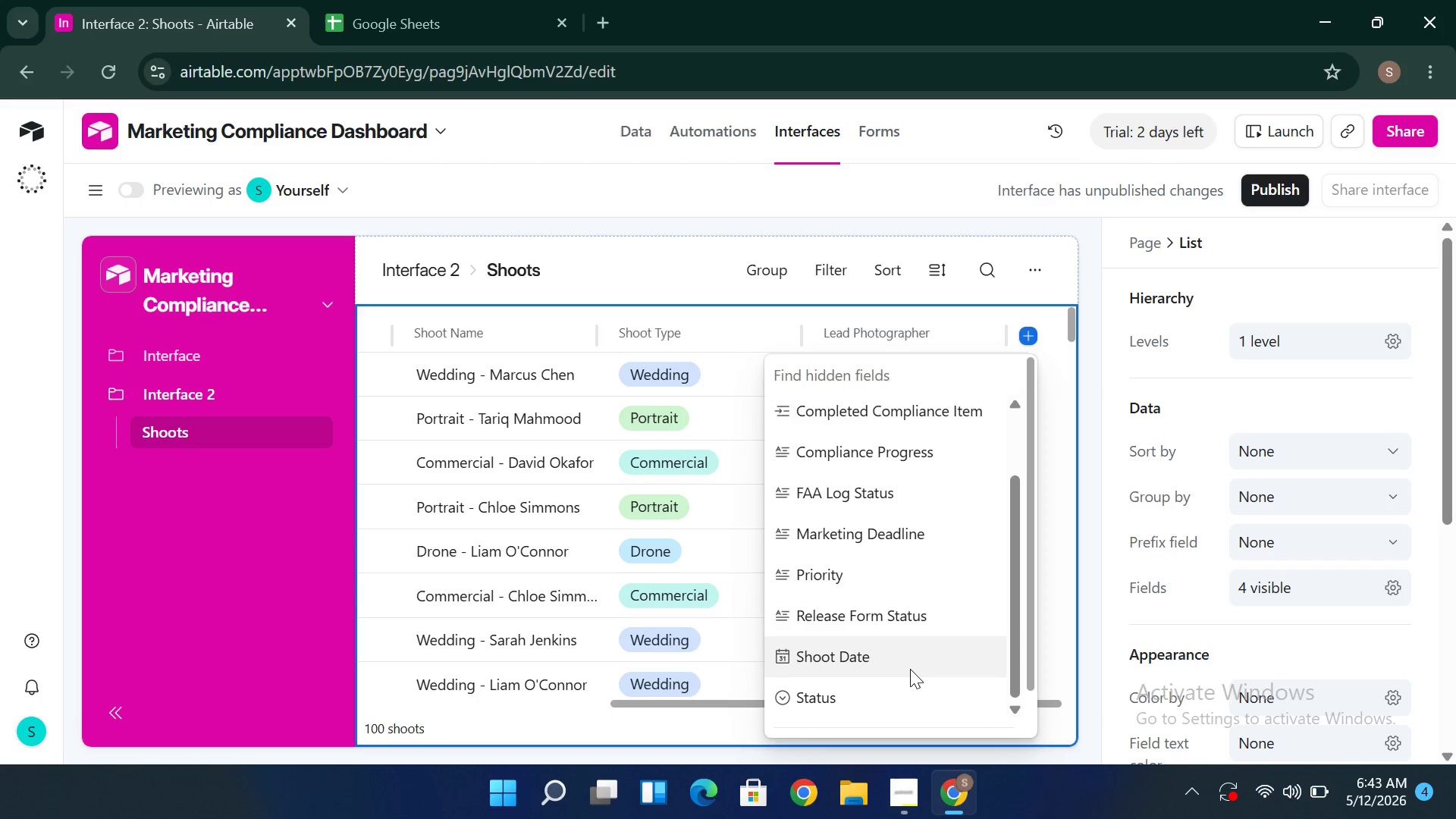 
wait(14.2)
 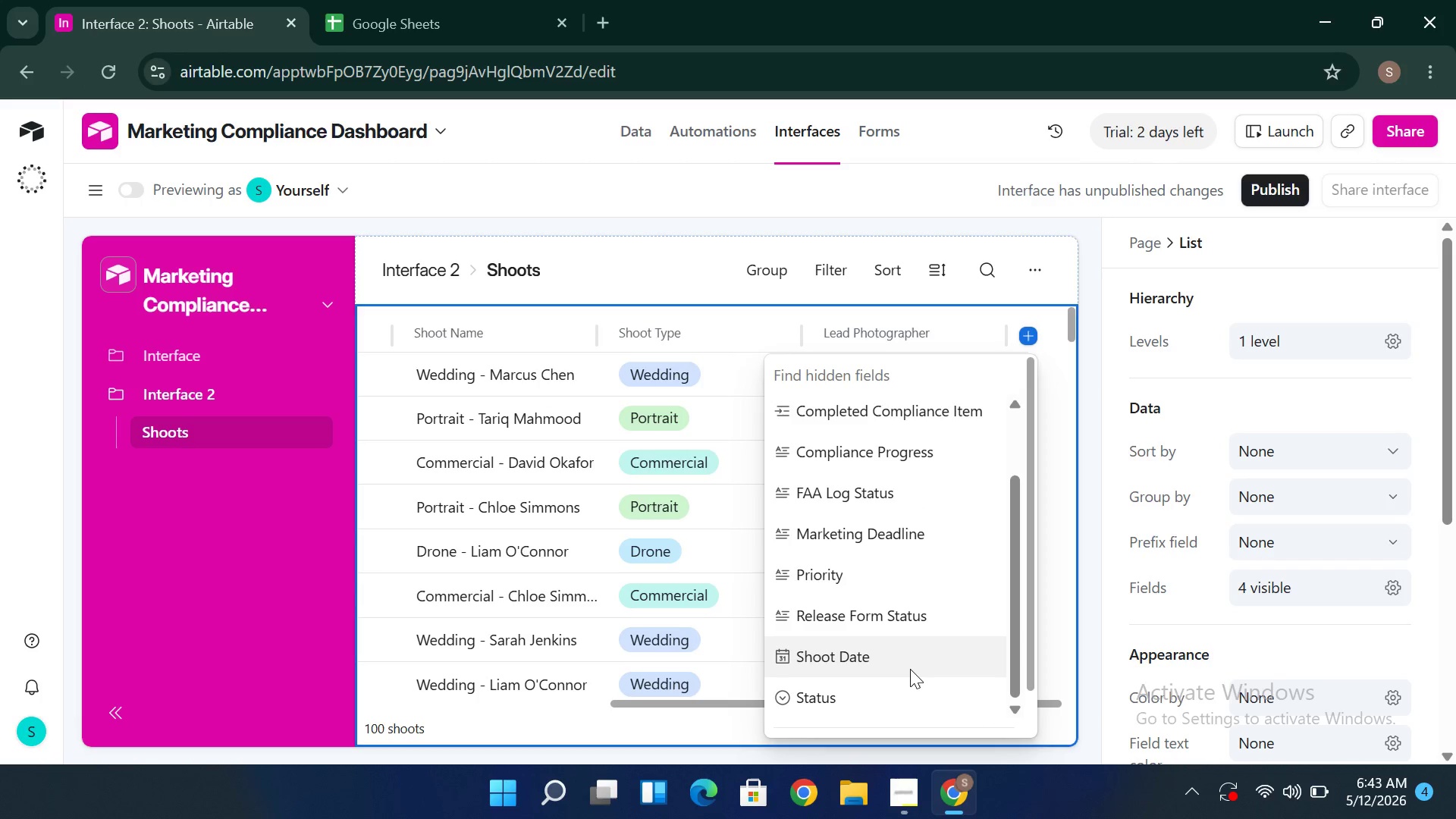 
left_click([1138, 529])
 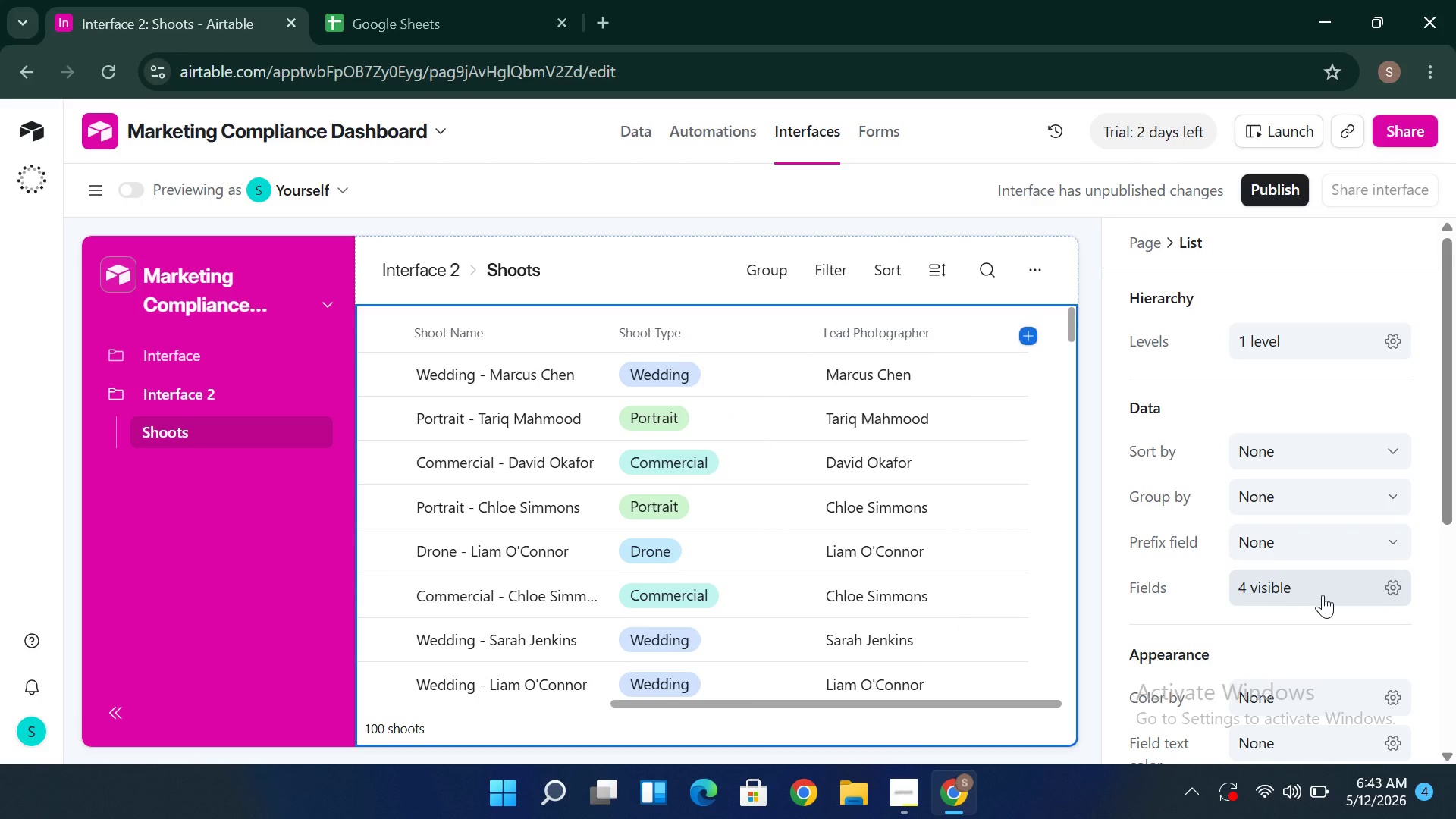 
left_click([1323, 595])
 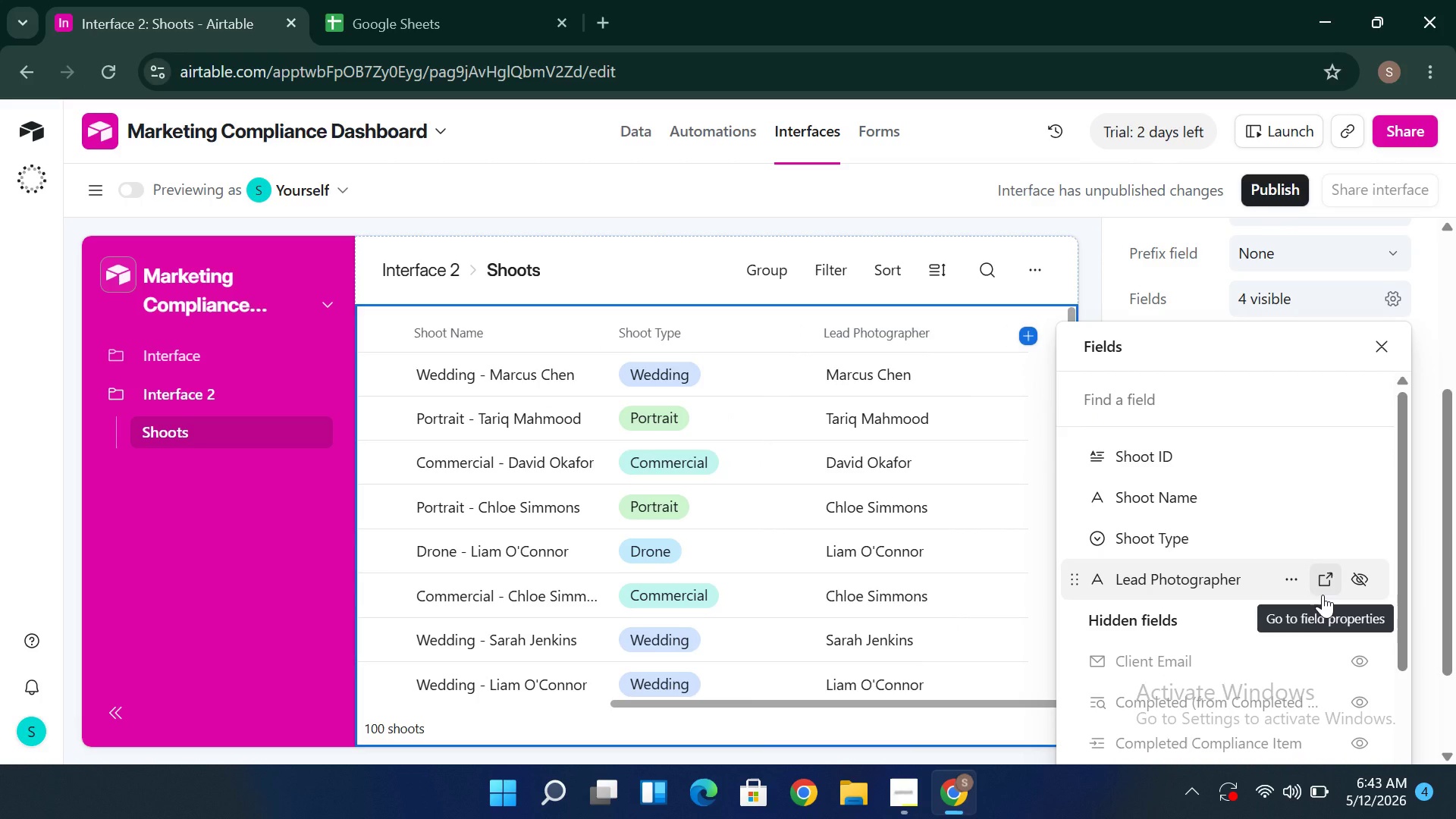 
wait(11.2)
 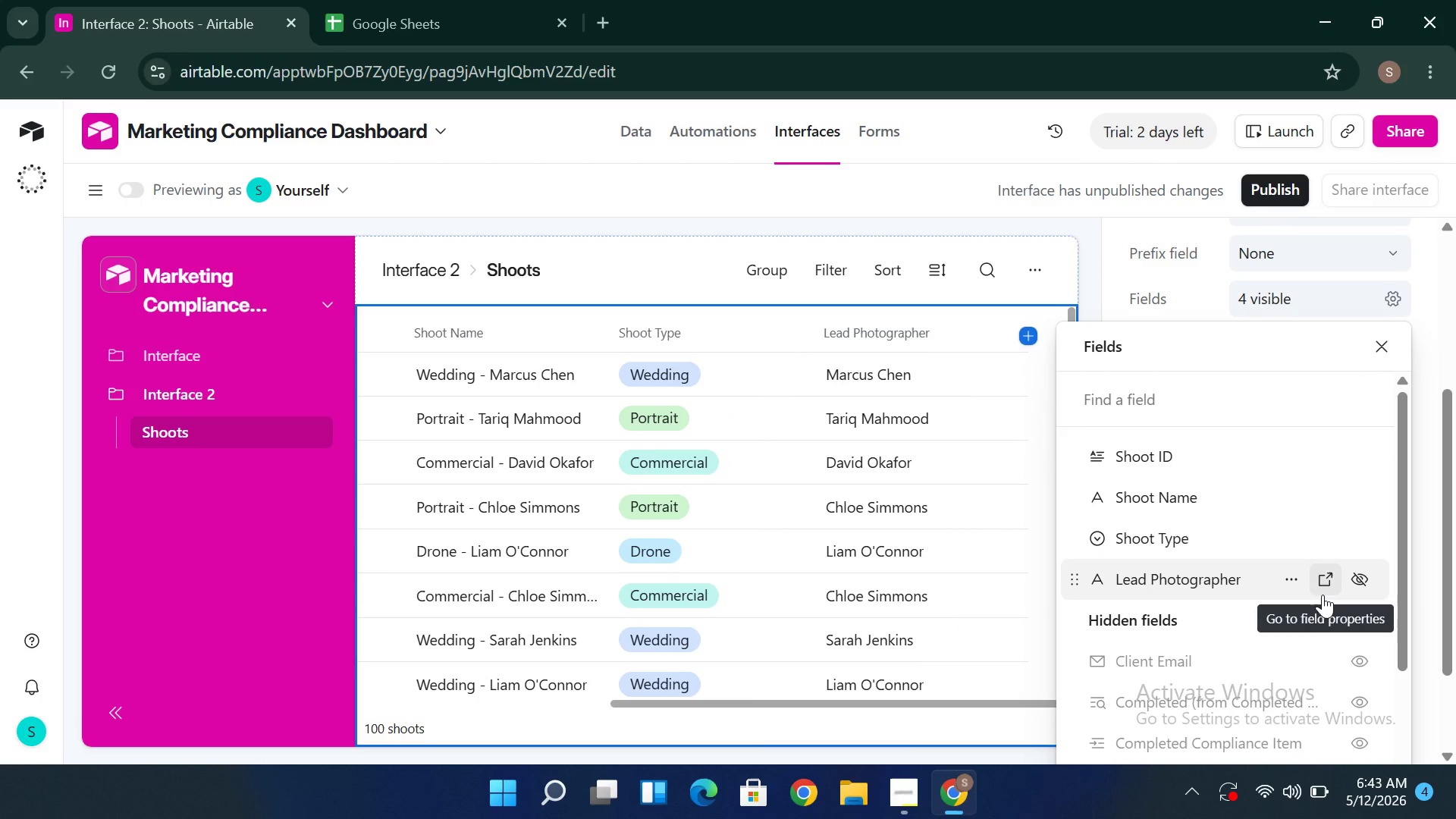 
left_click([1283, 617])
 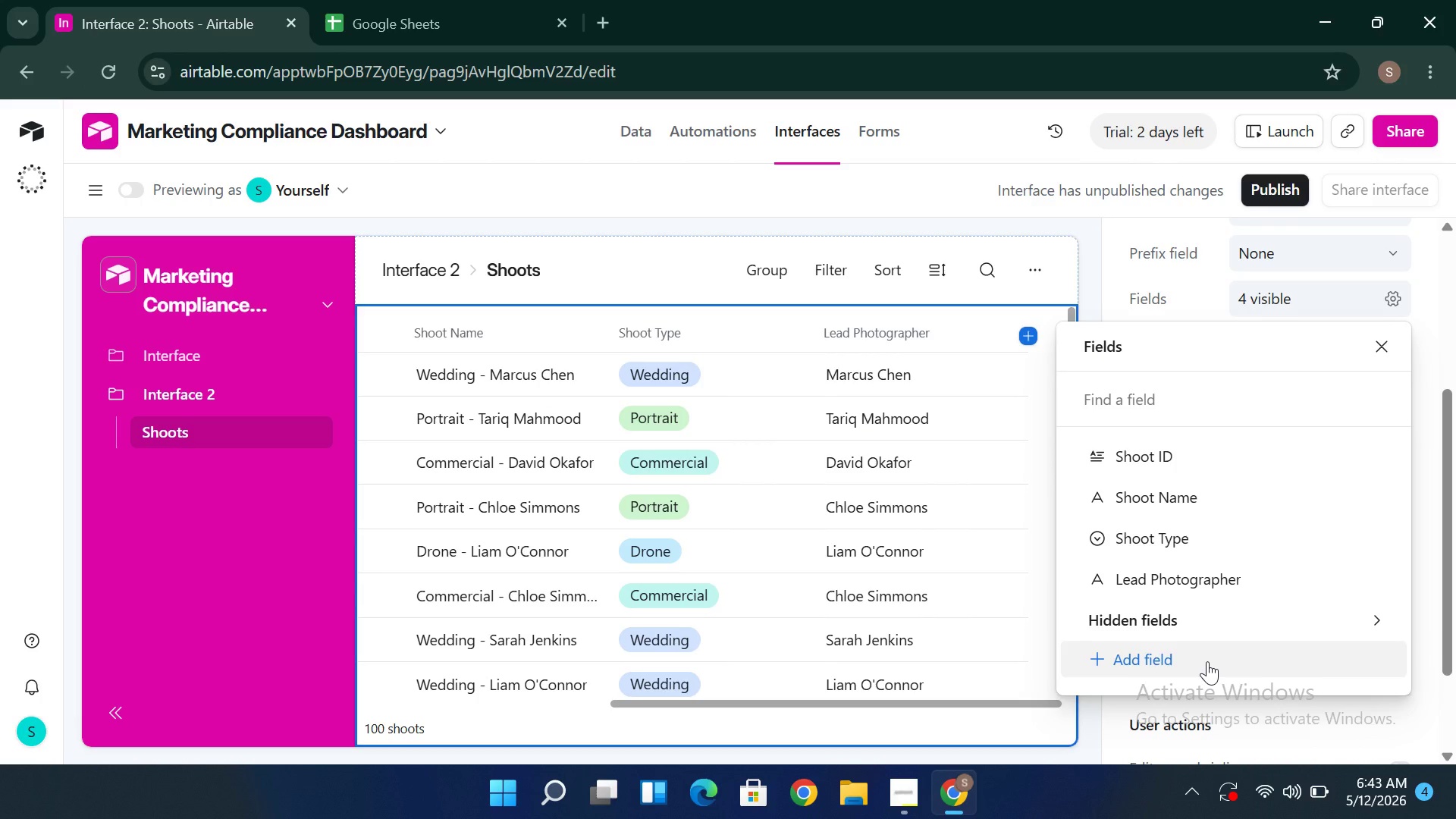 
wait(6.05)
 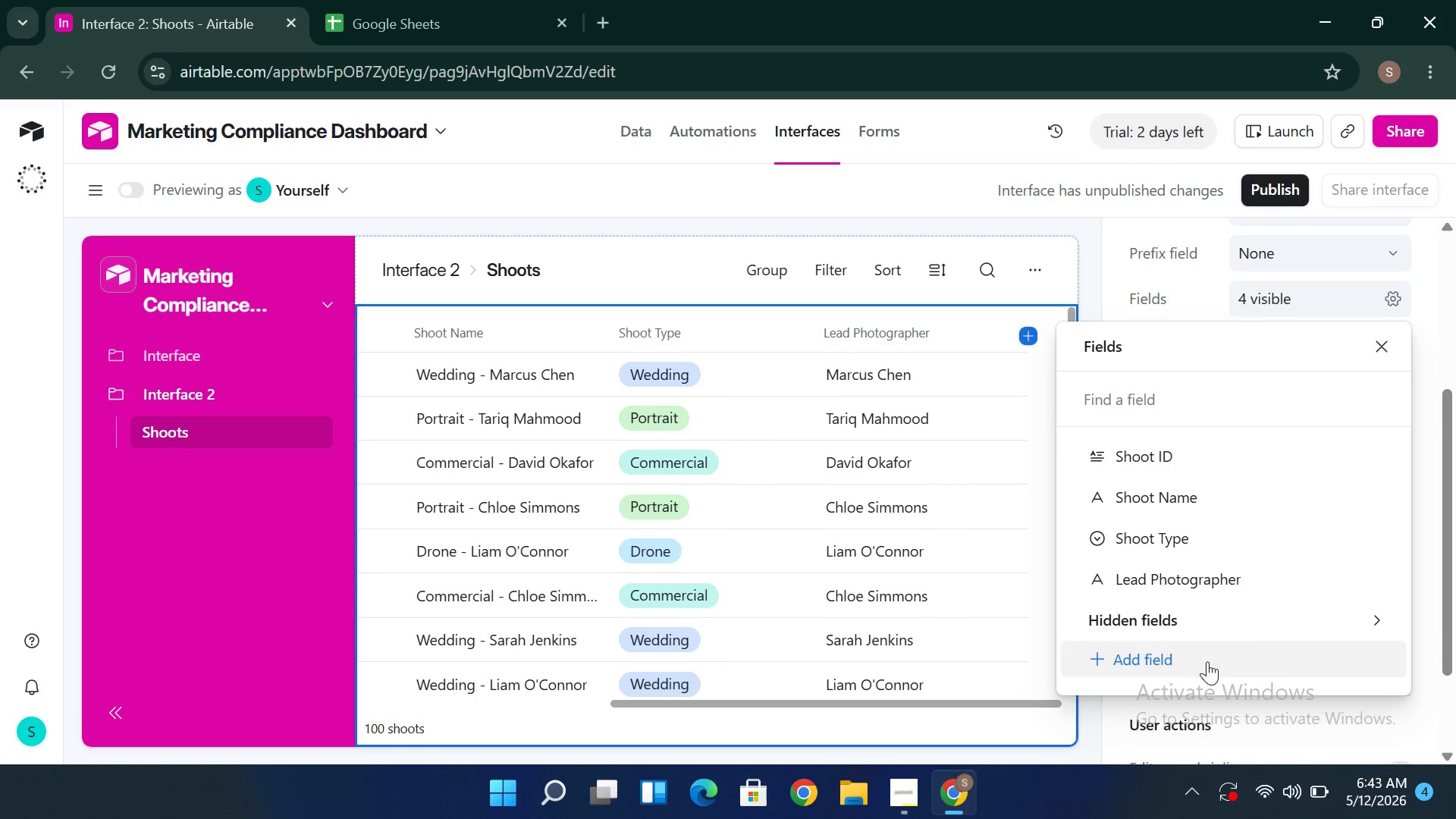 
left_click([1207, 661])
 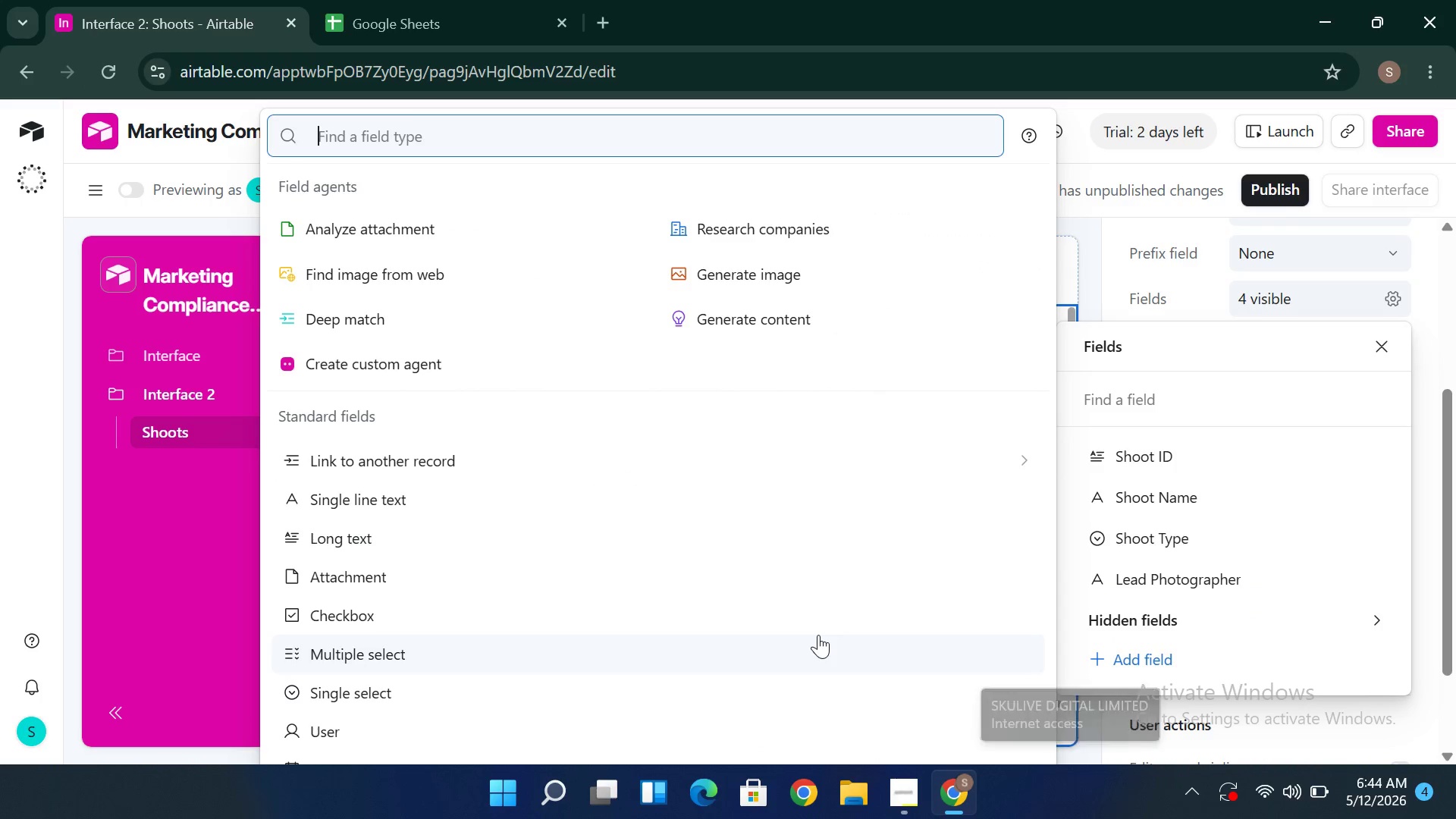 
wait(7.16)
 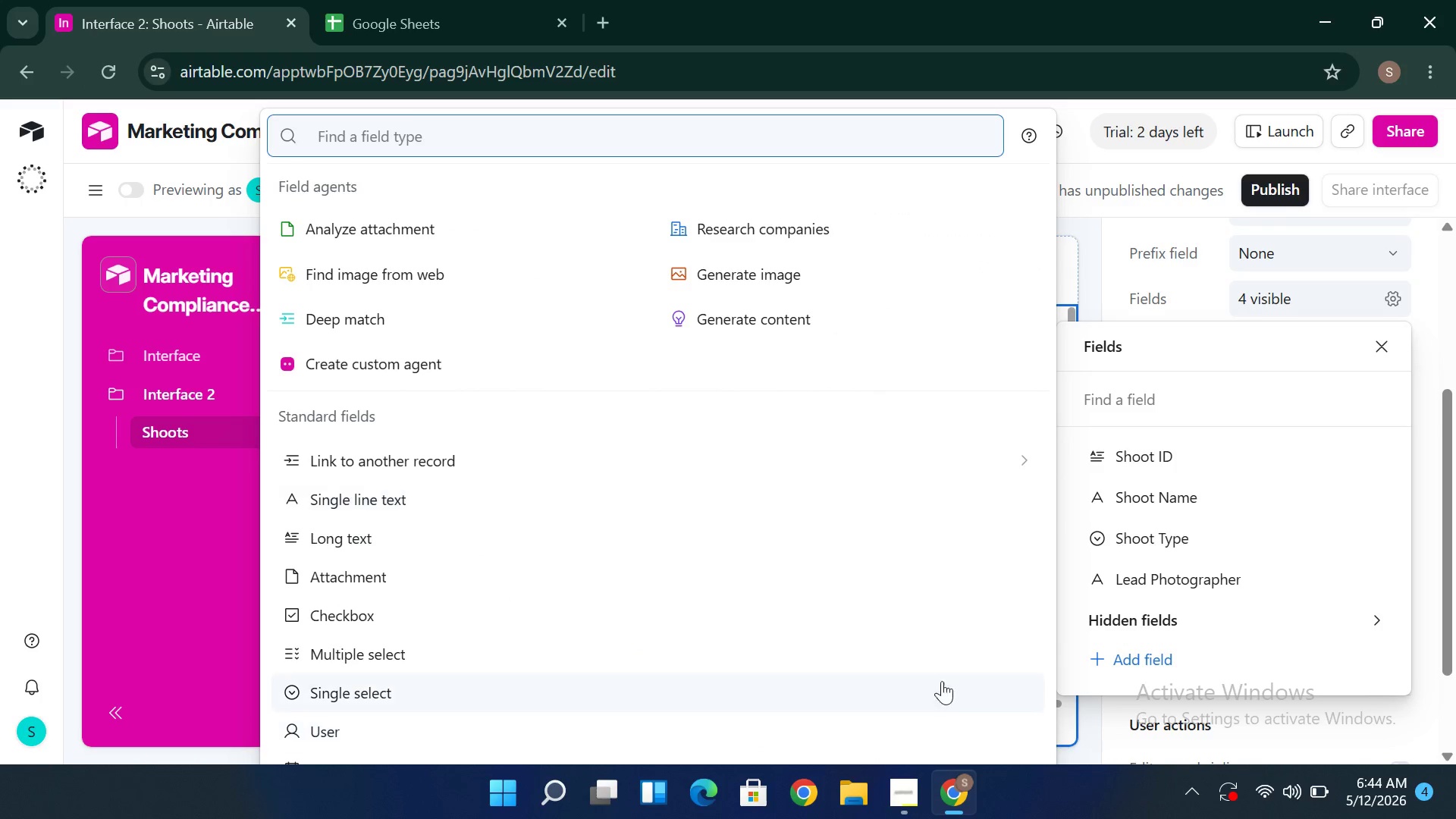 
type(Led)
 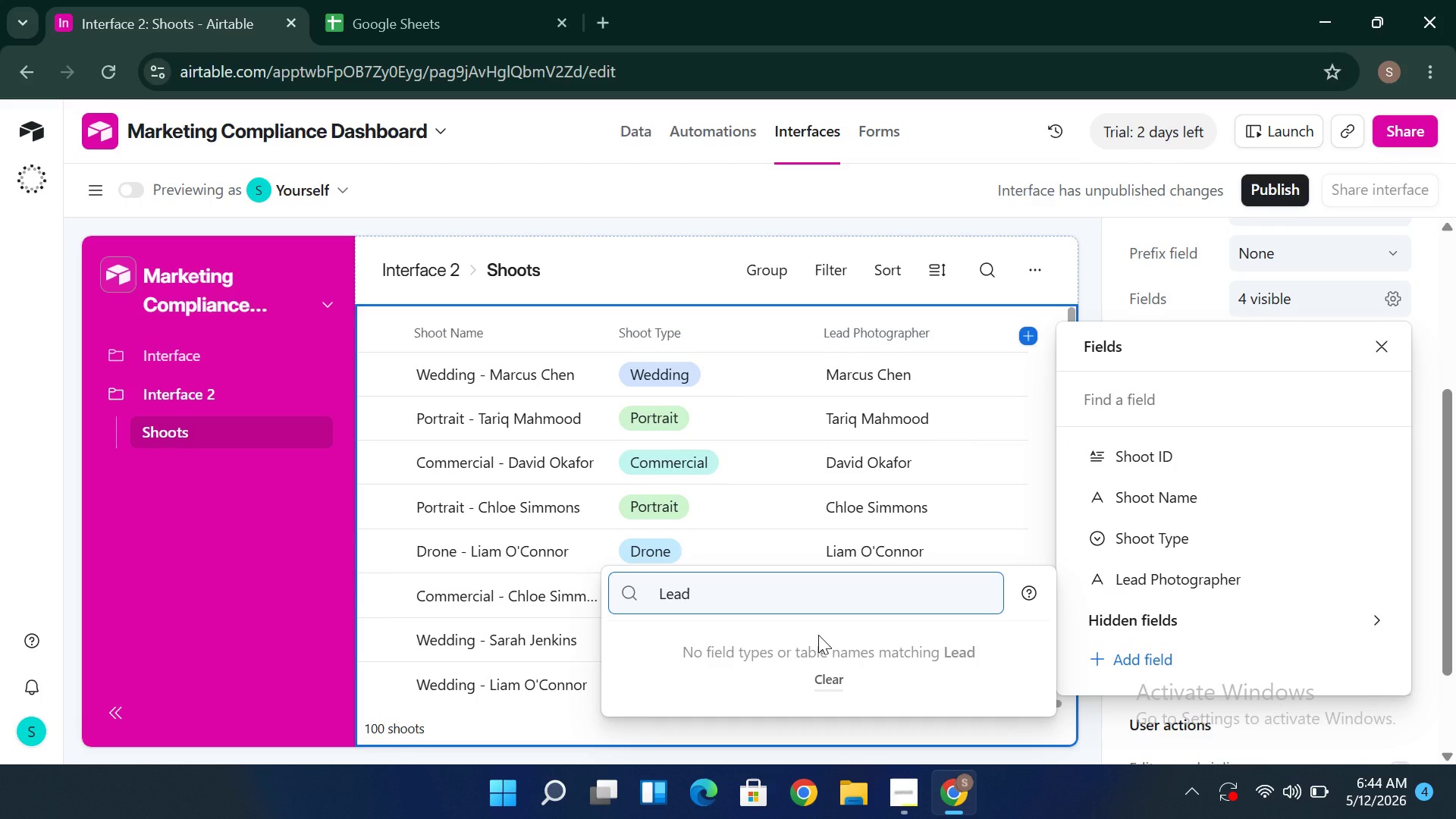 
hold_key(key=A, duration=0.38)
 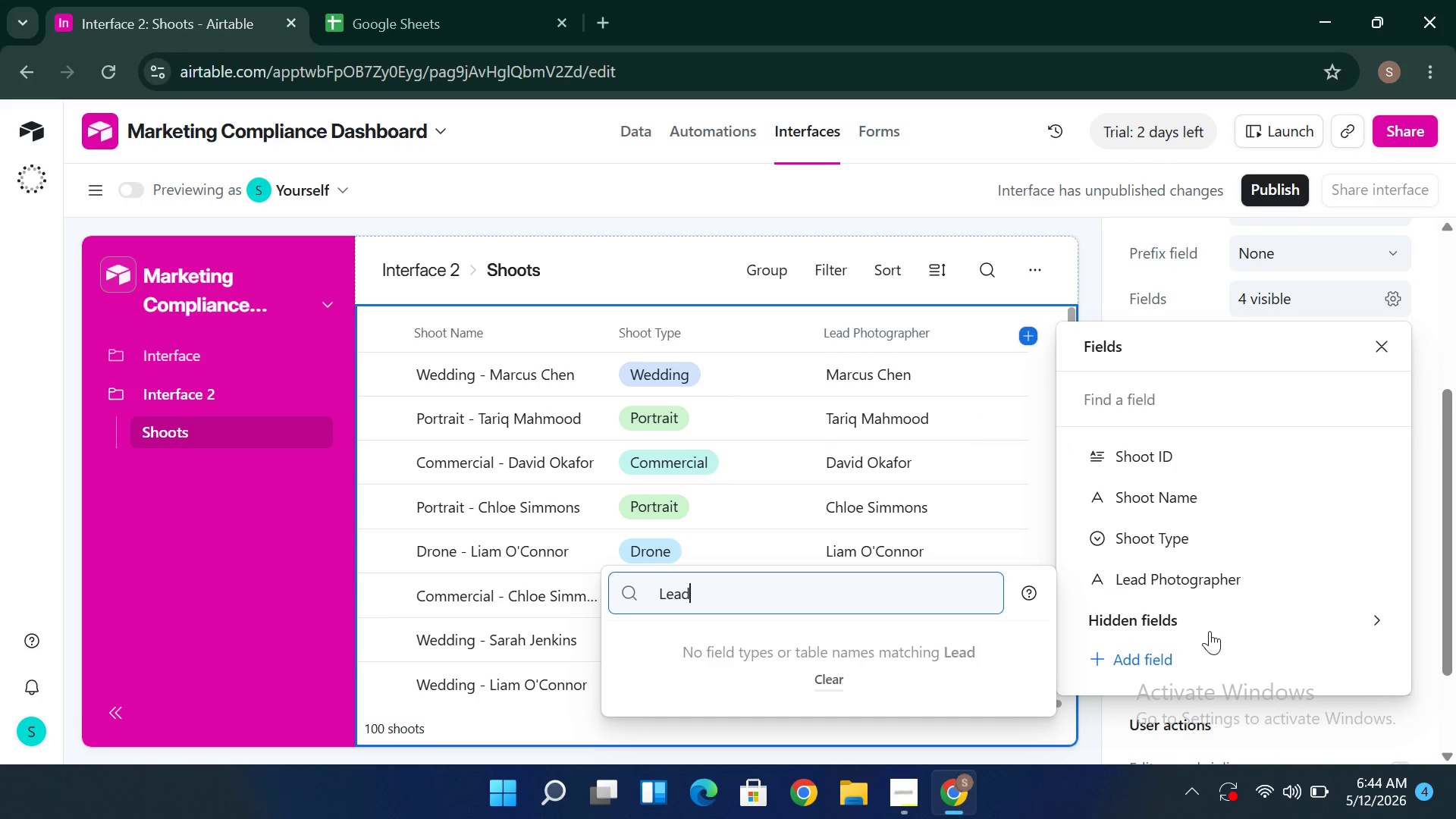 
wait(5.62)
 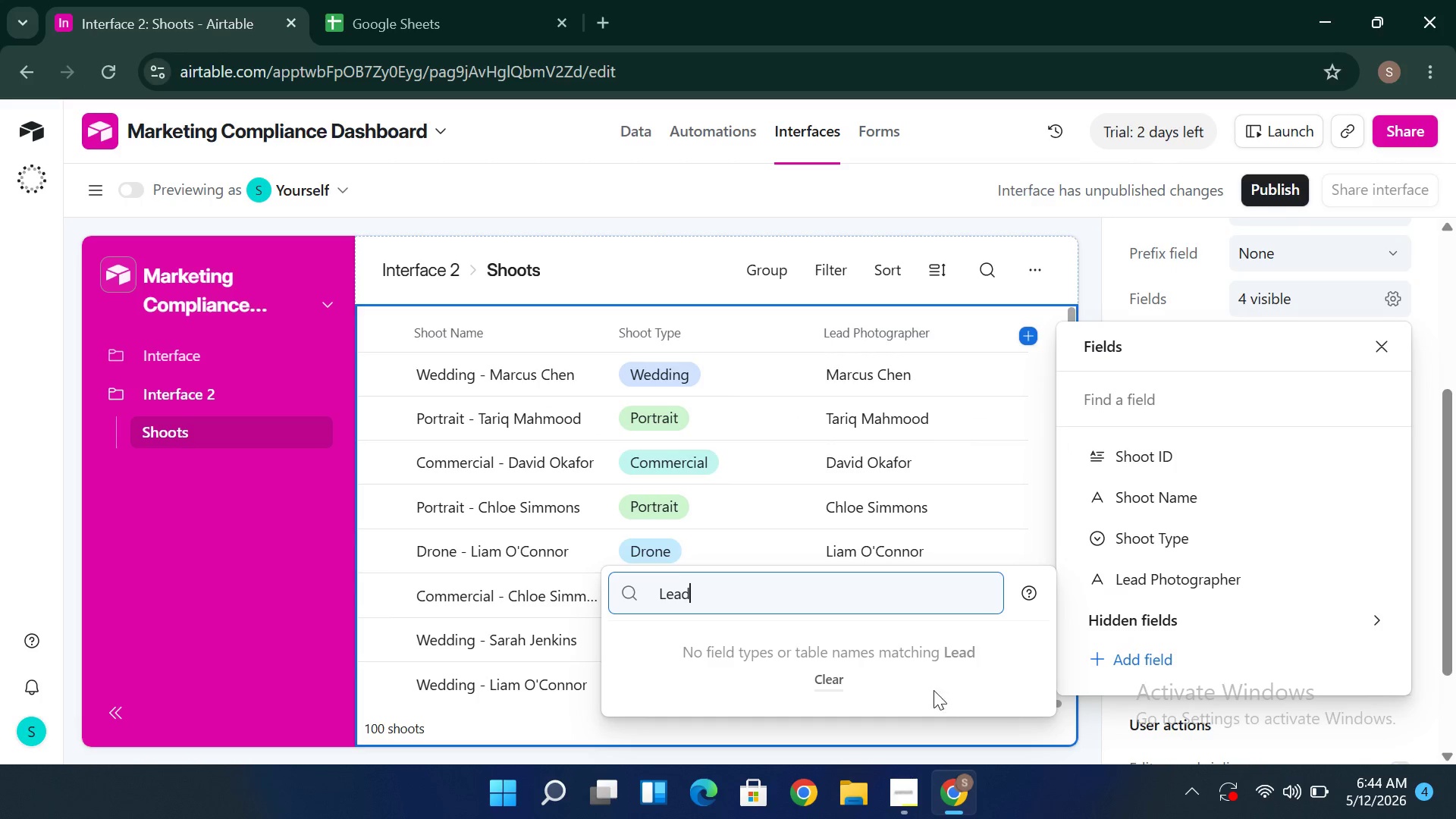 
left_click([1164, 470])
 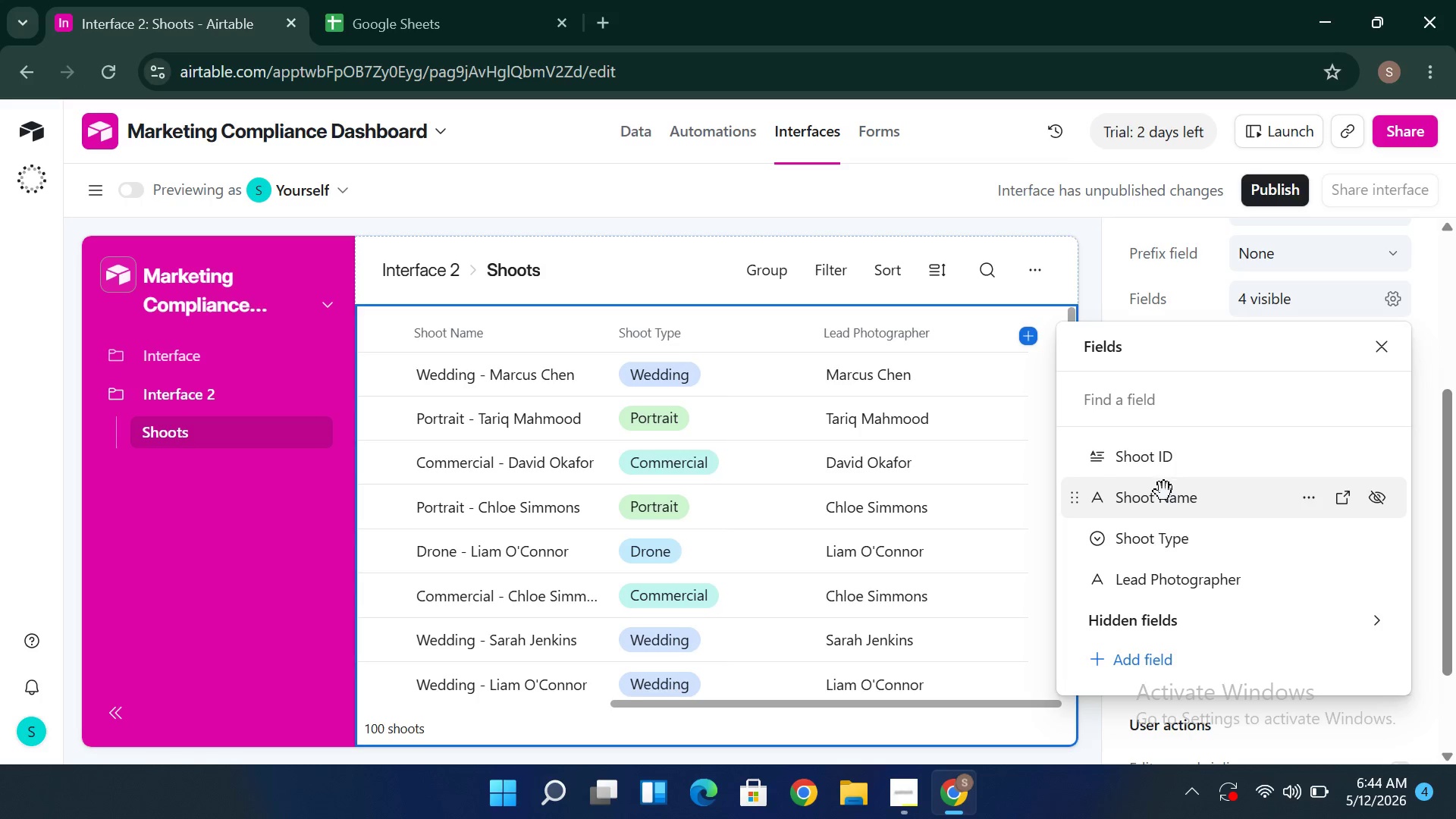 
left_click([1164, 491])
 